 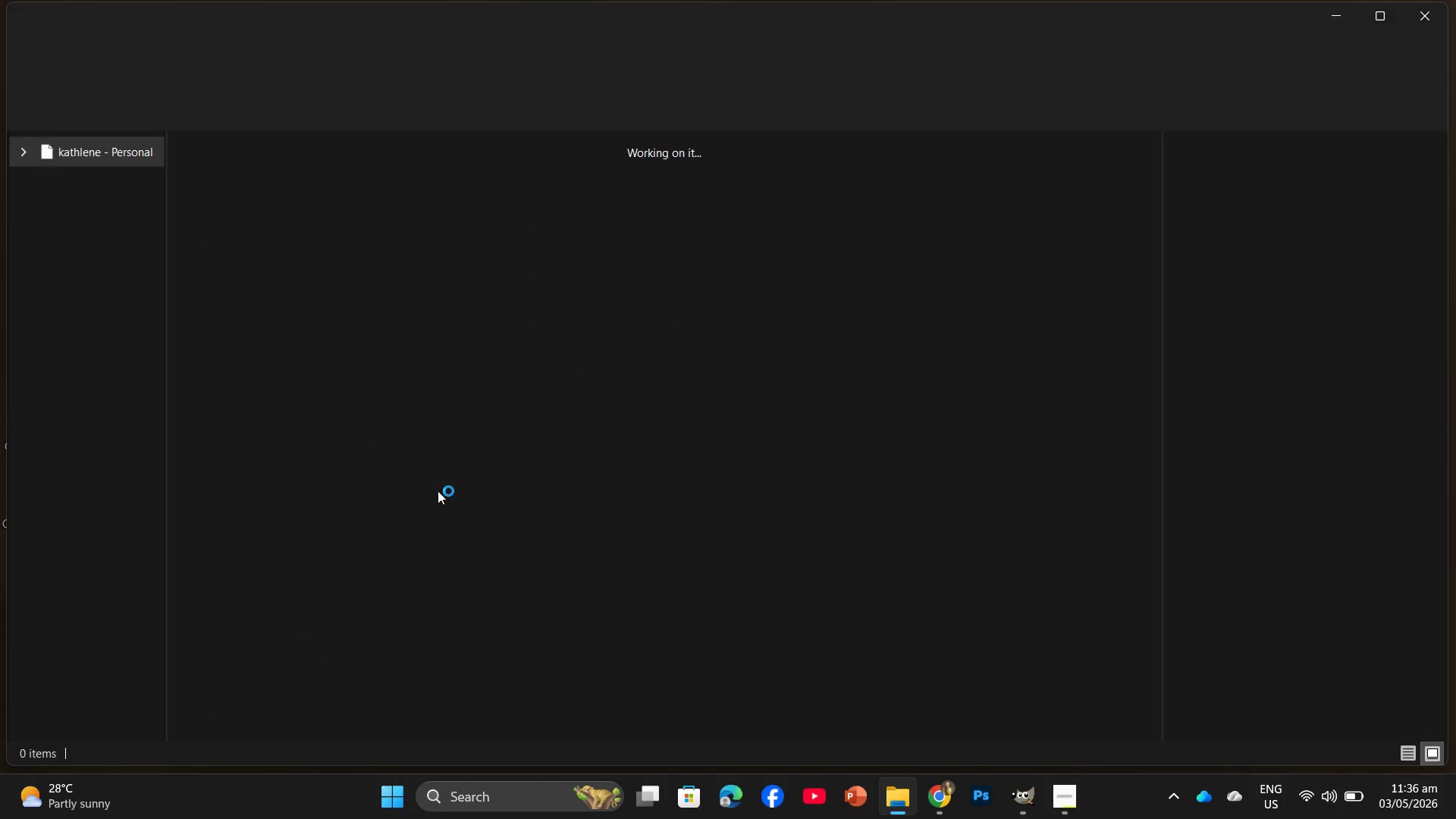 
left_click([1021, 801])
 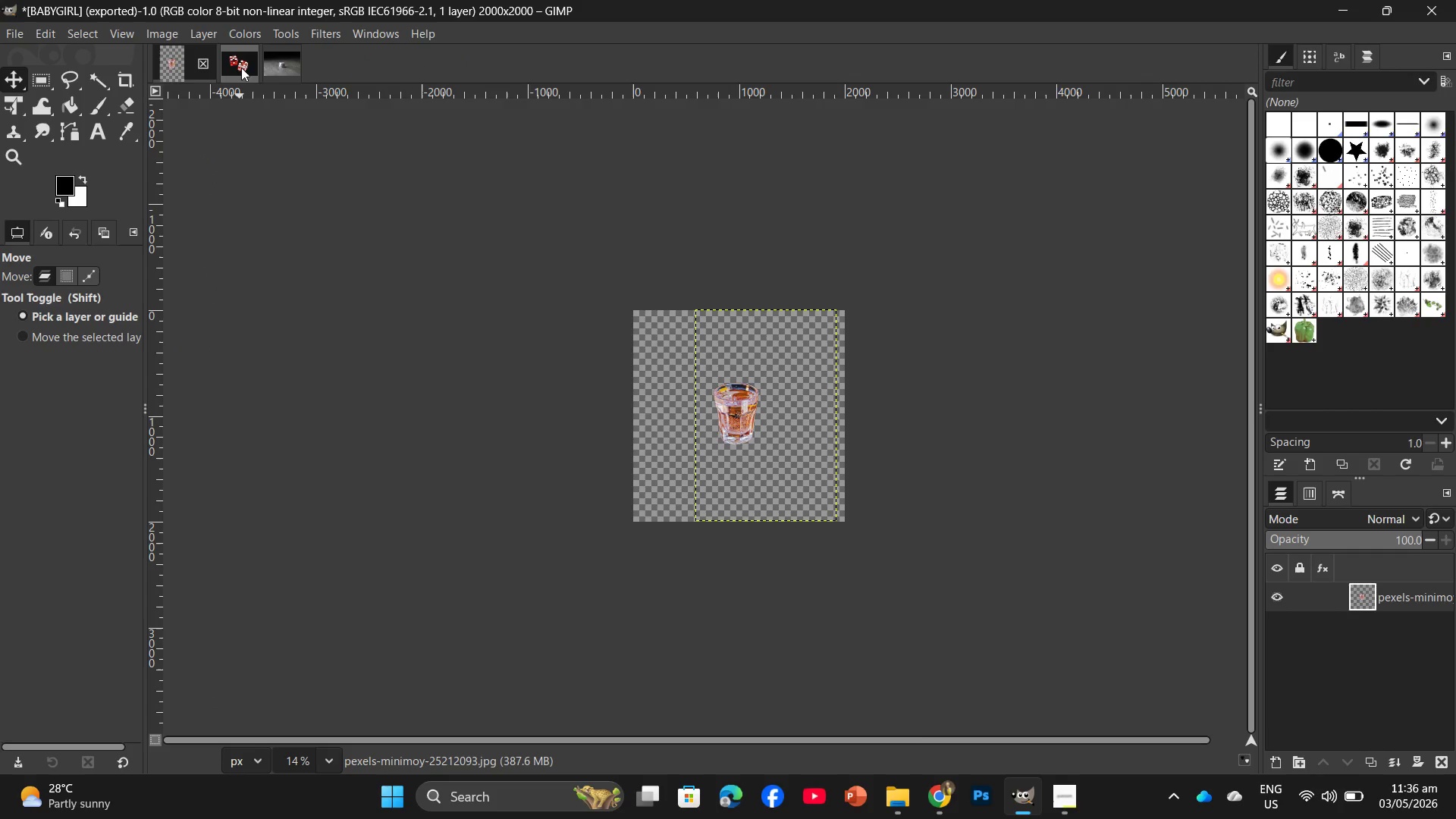 
left_click([241, 54])
 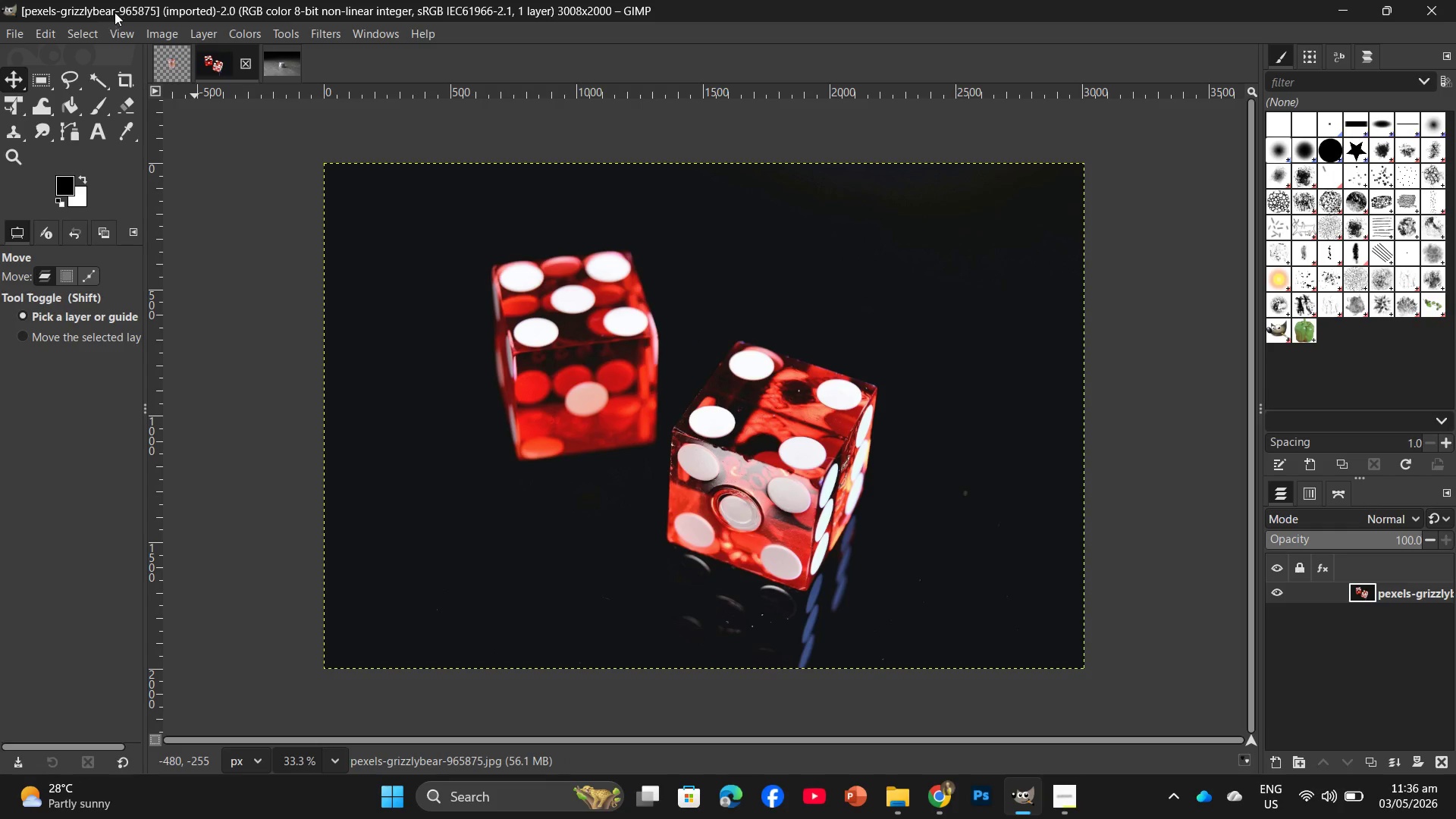 
left_click([112, 30])
 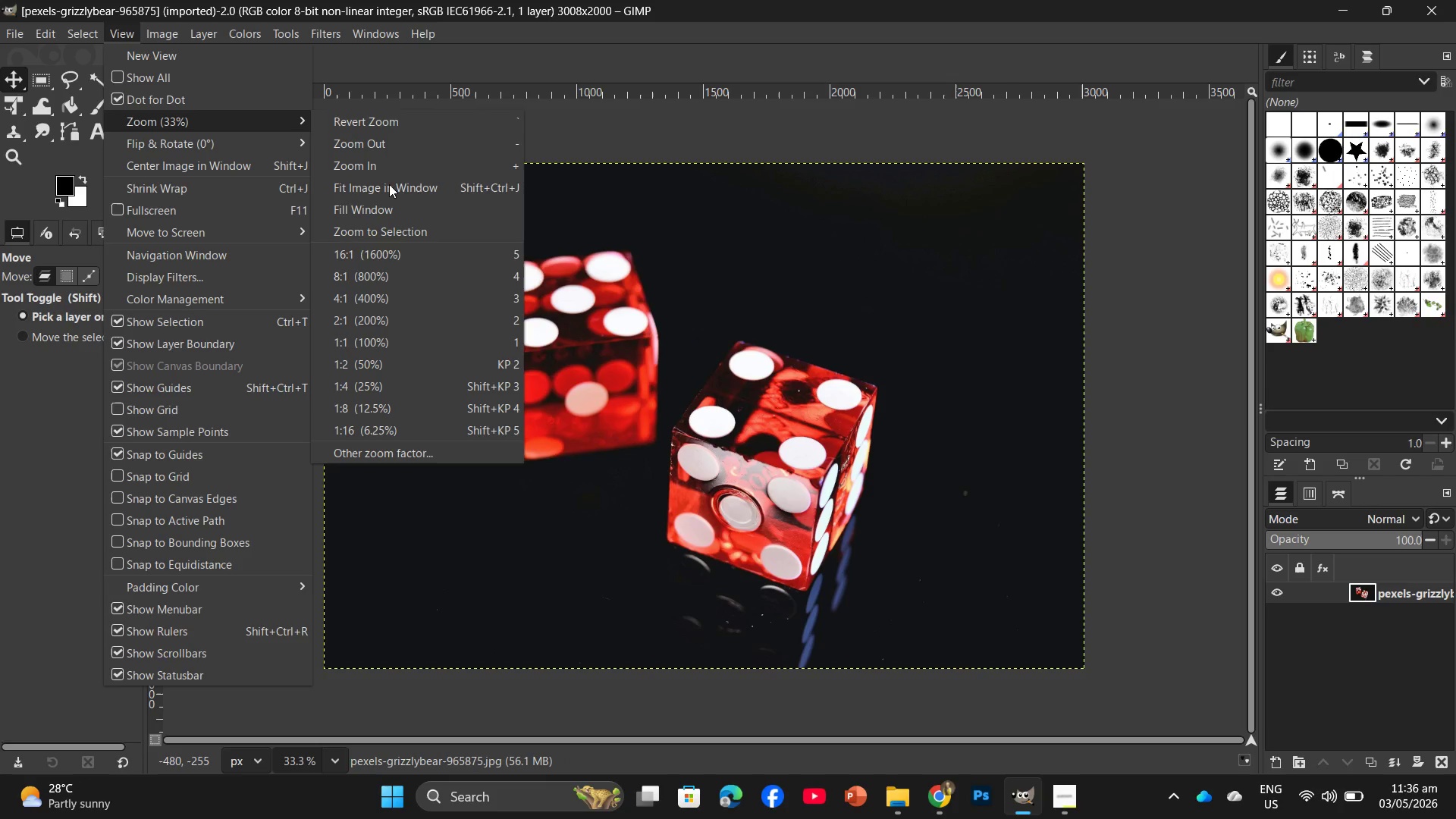 
left_click([389, 184])
 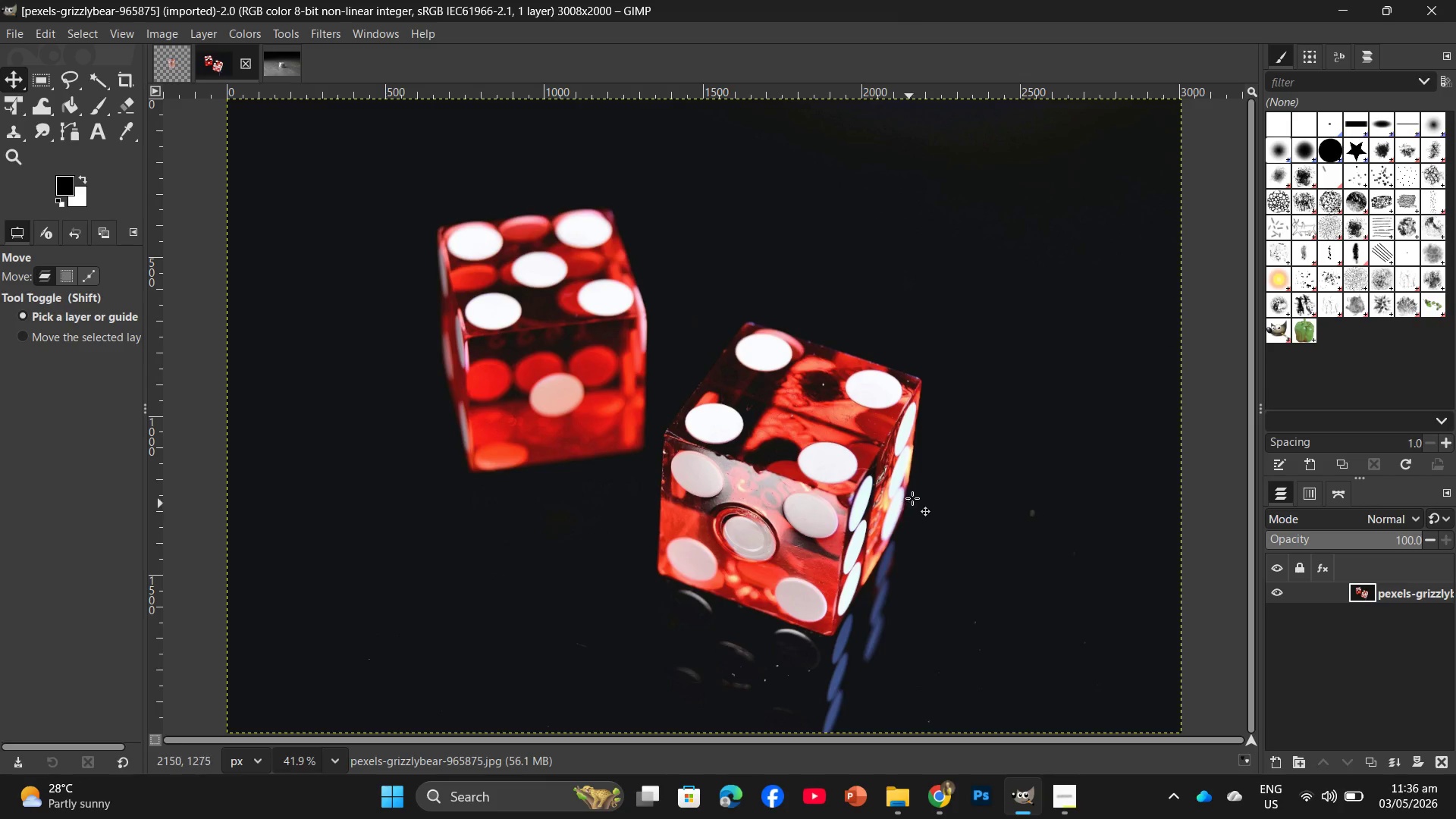 
wait(12.19)
 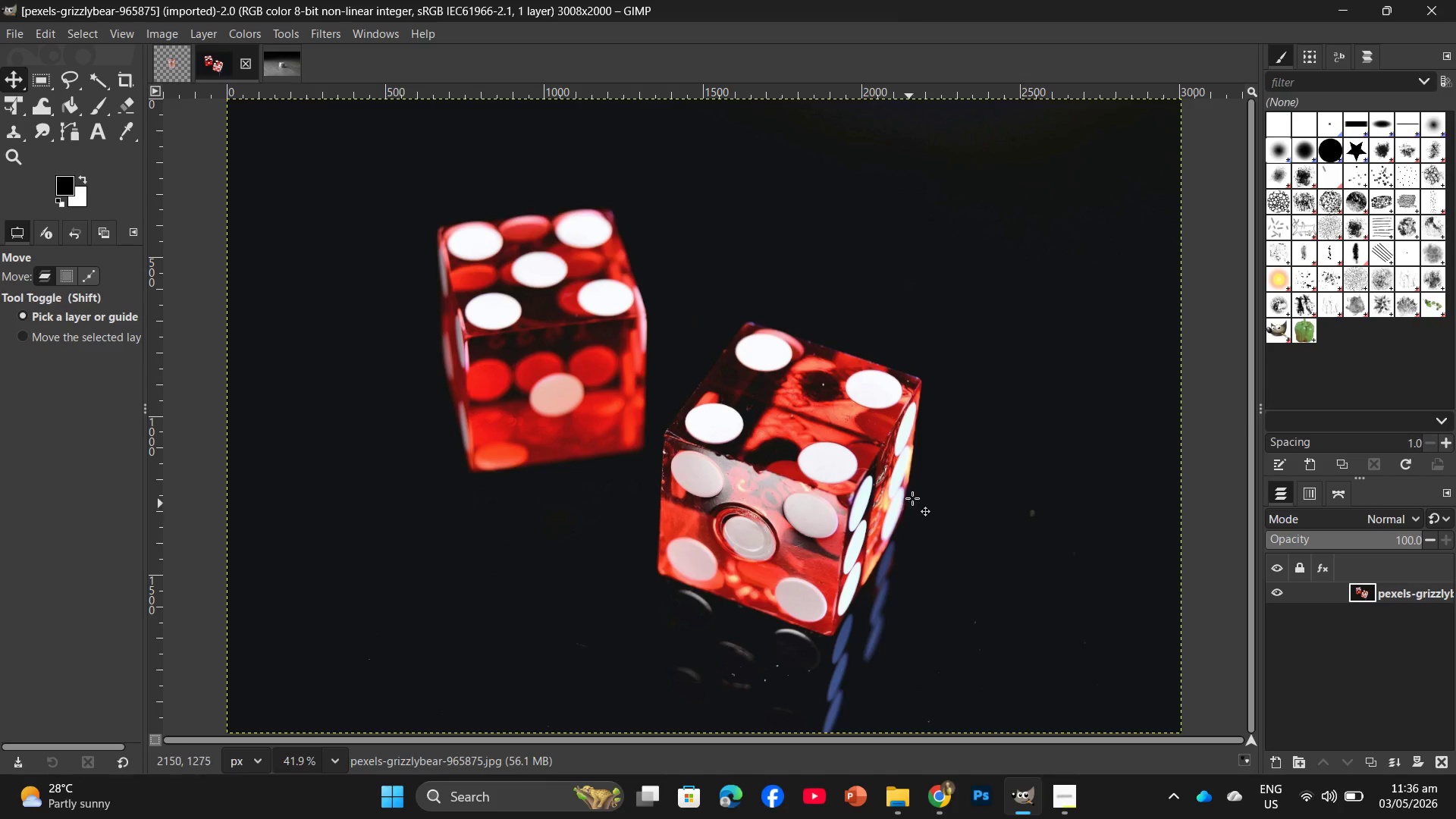 
mouse_move([92, 120])
 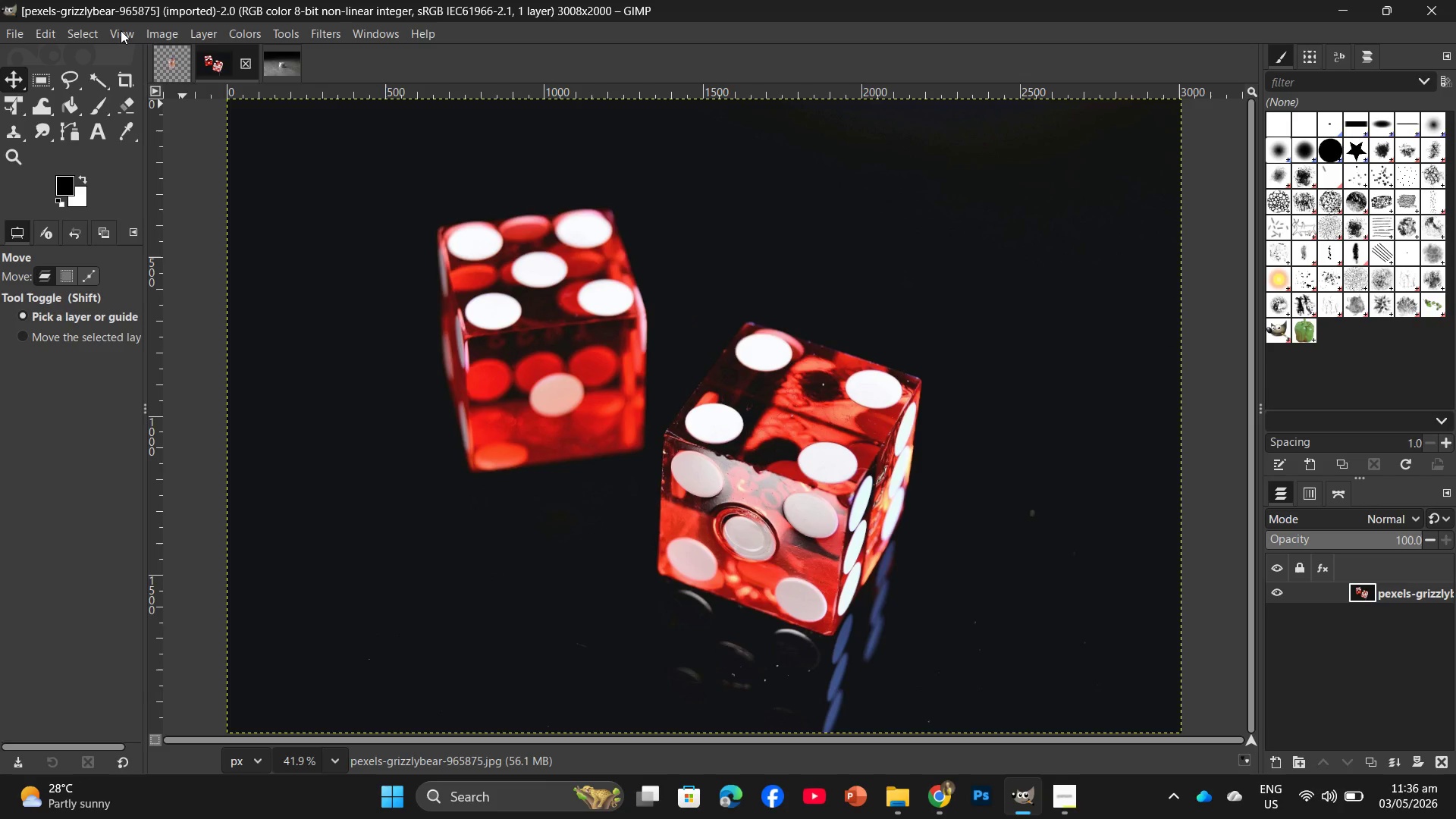 
left_click([121, 30])
 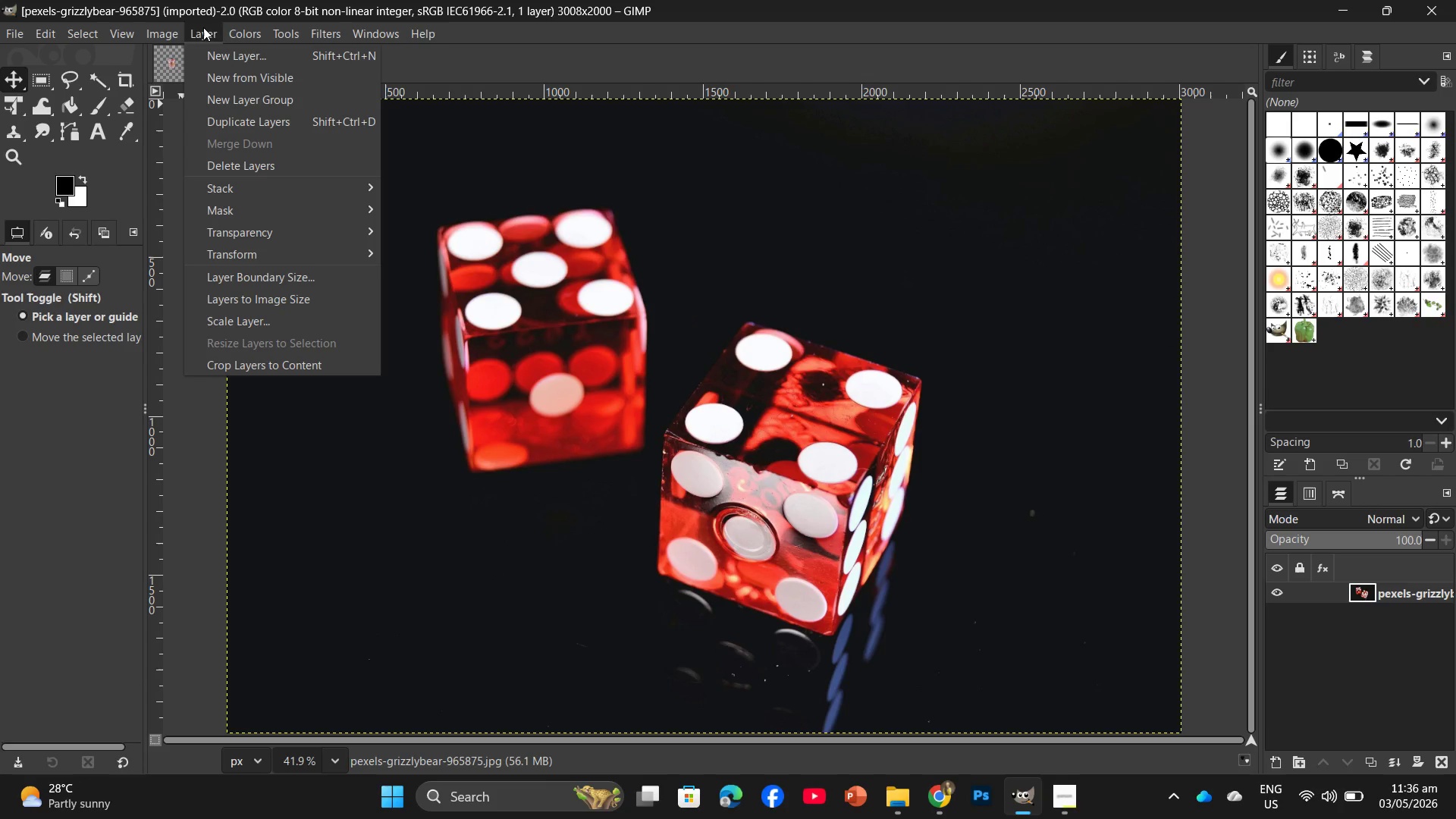 
wait(9.42)
 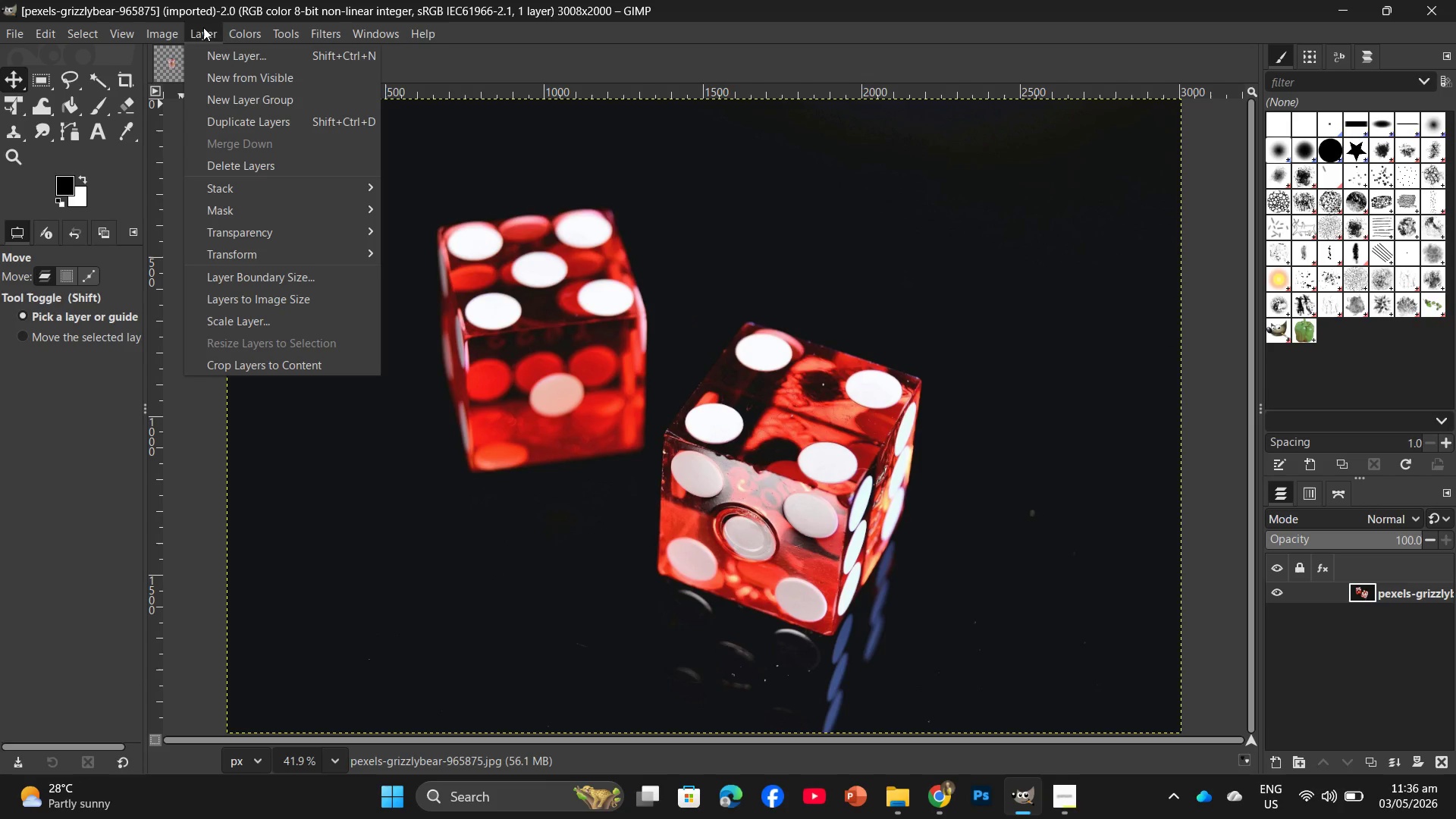 
mouse_move([116, 23])
 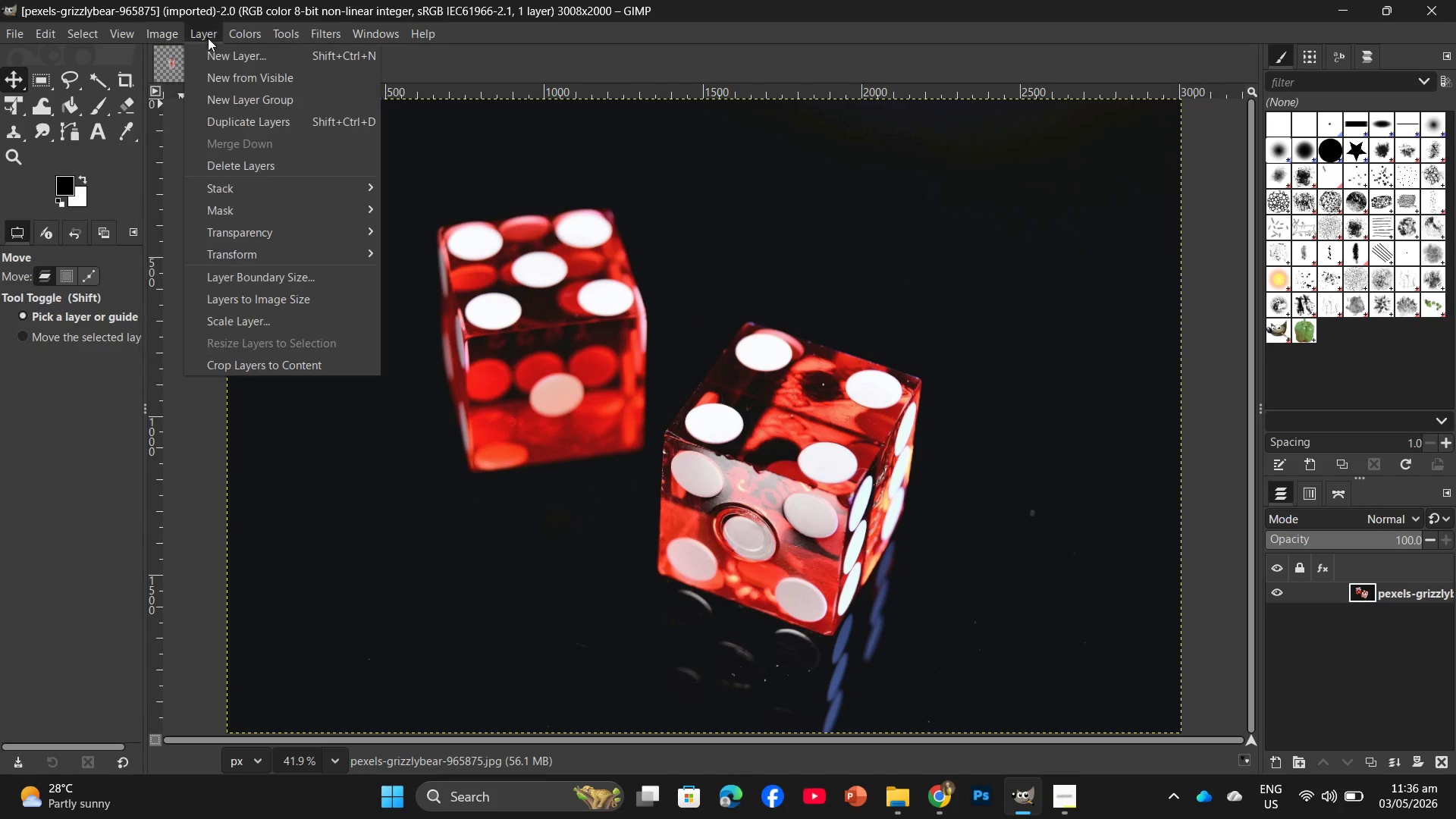 
wait(6.72)
 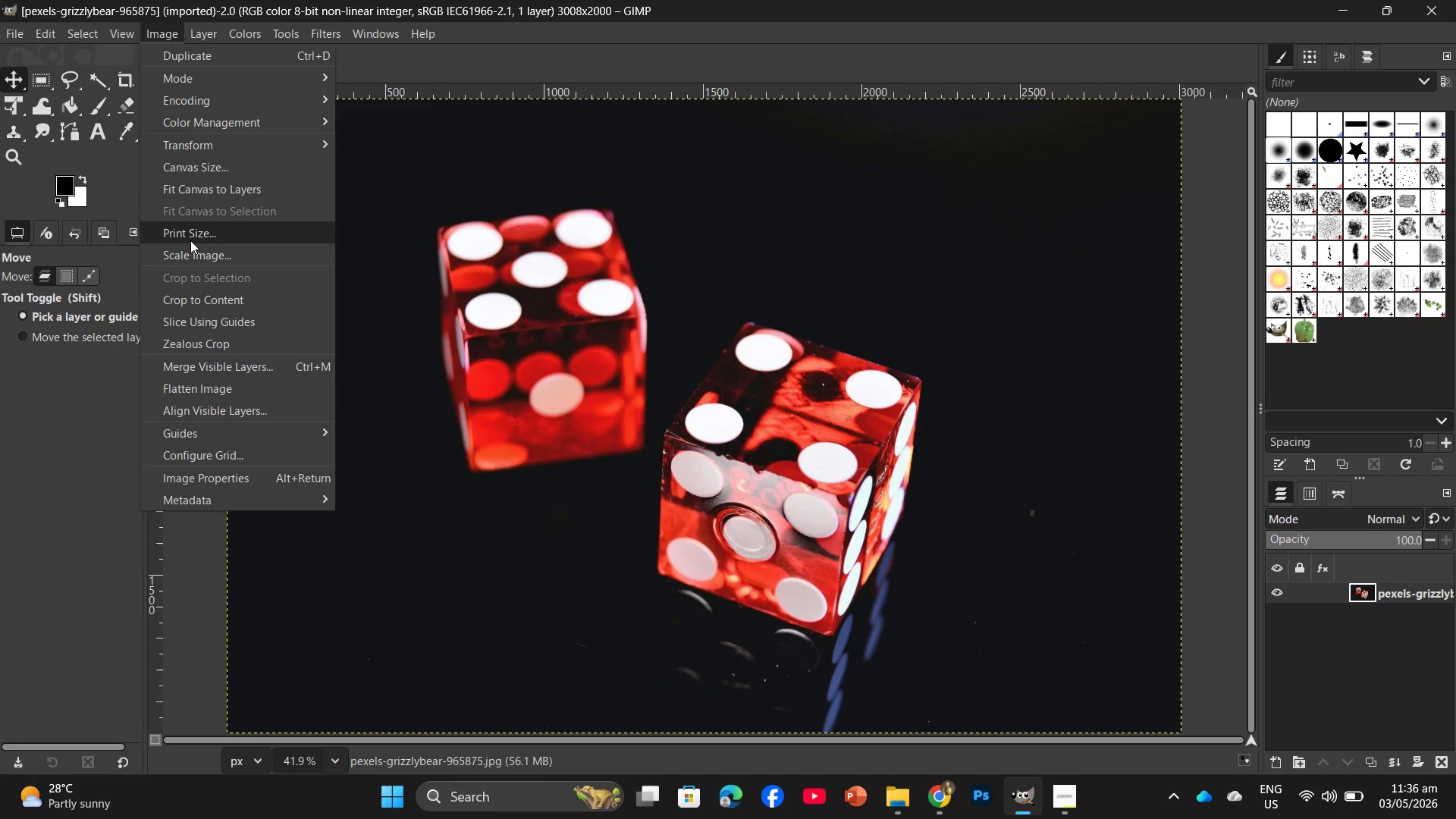 
left_click([258, 228])
 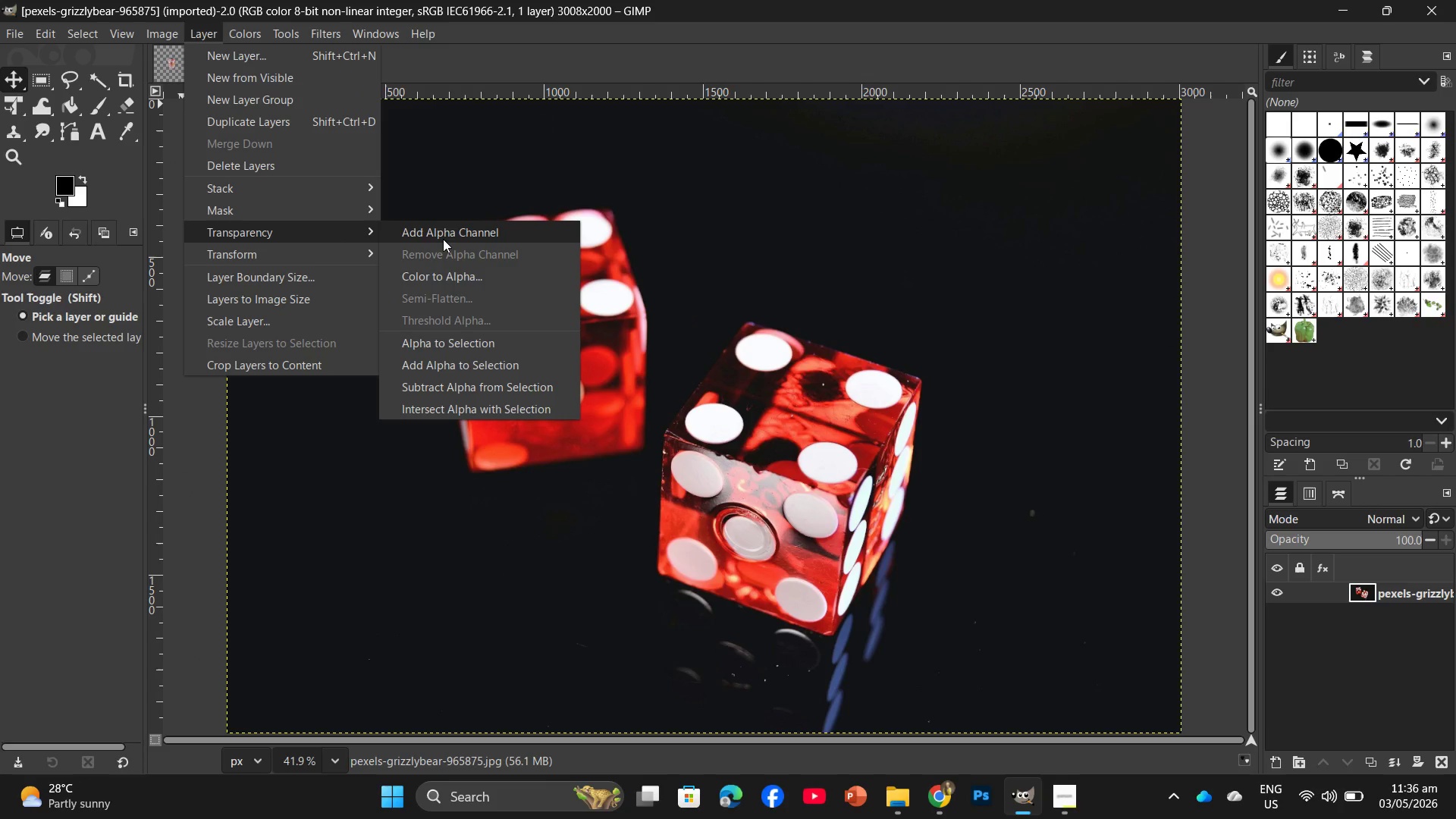 
left_click([443, 239])
 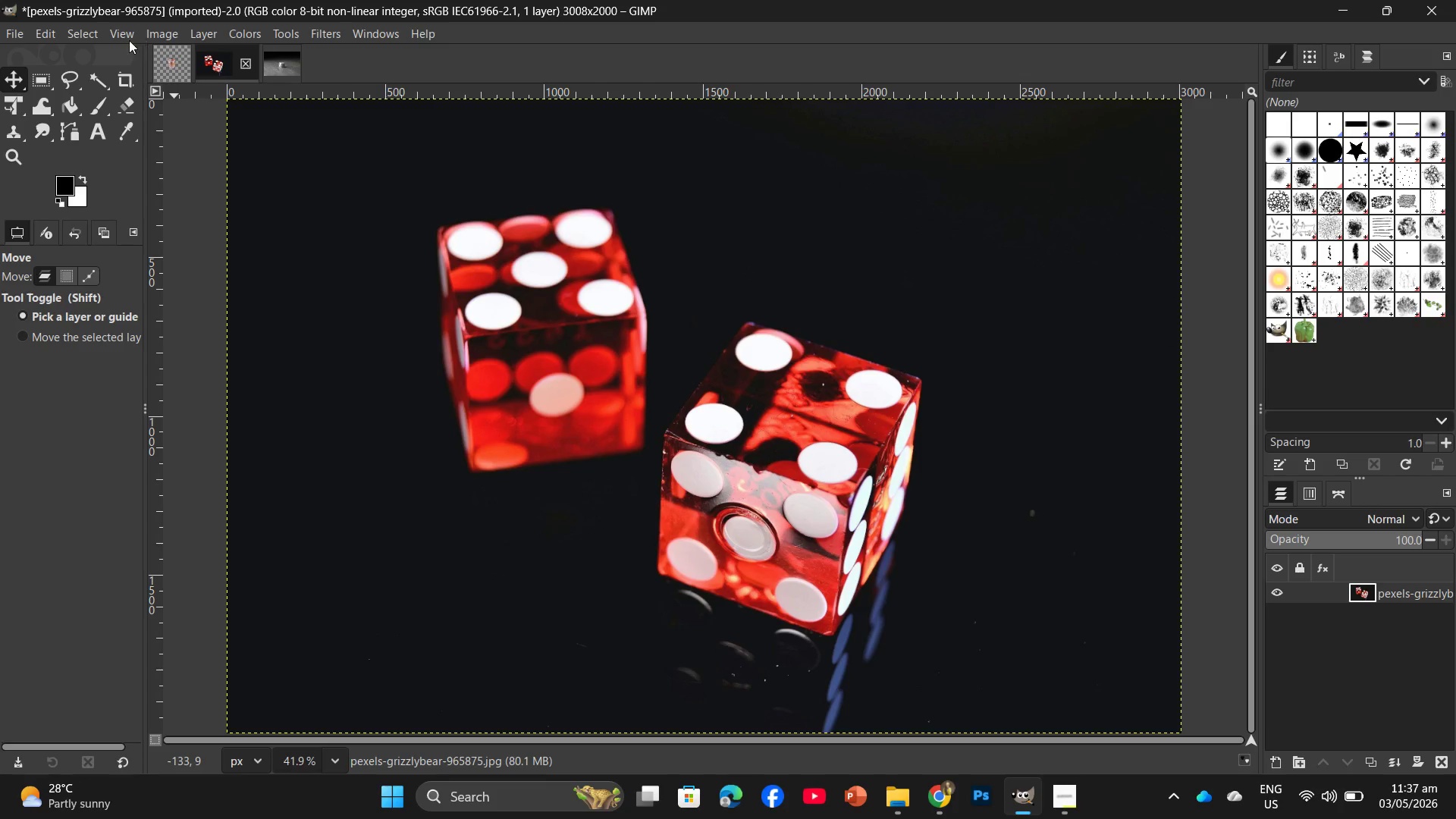 
wait(24.41)
 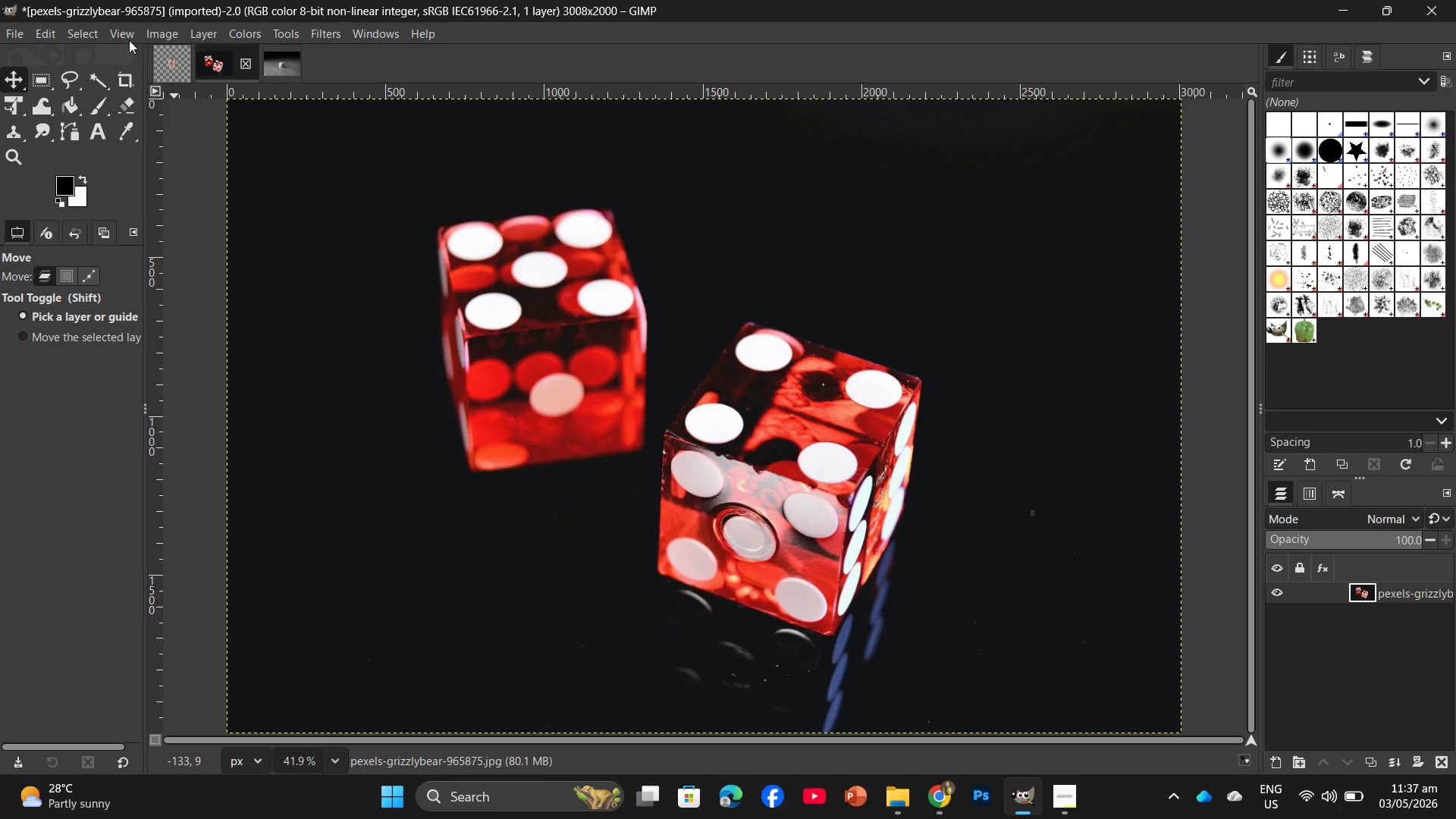 
left_click([74, 136])
 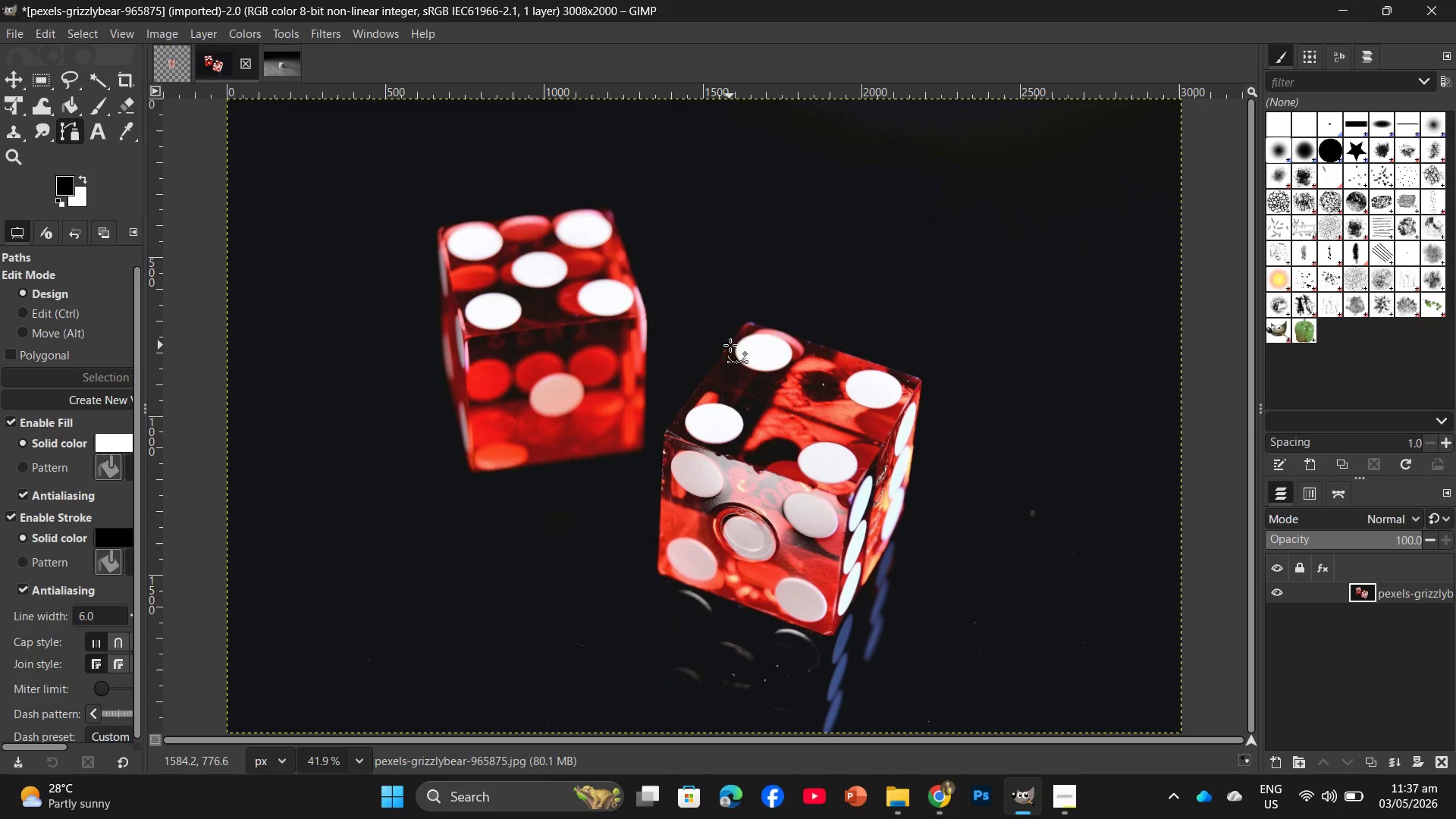 
hold_key(key=ControlLeft, duration=1.03)
scroll: coordinate [728, 344], scroll_direction: up, amount: 7.0
 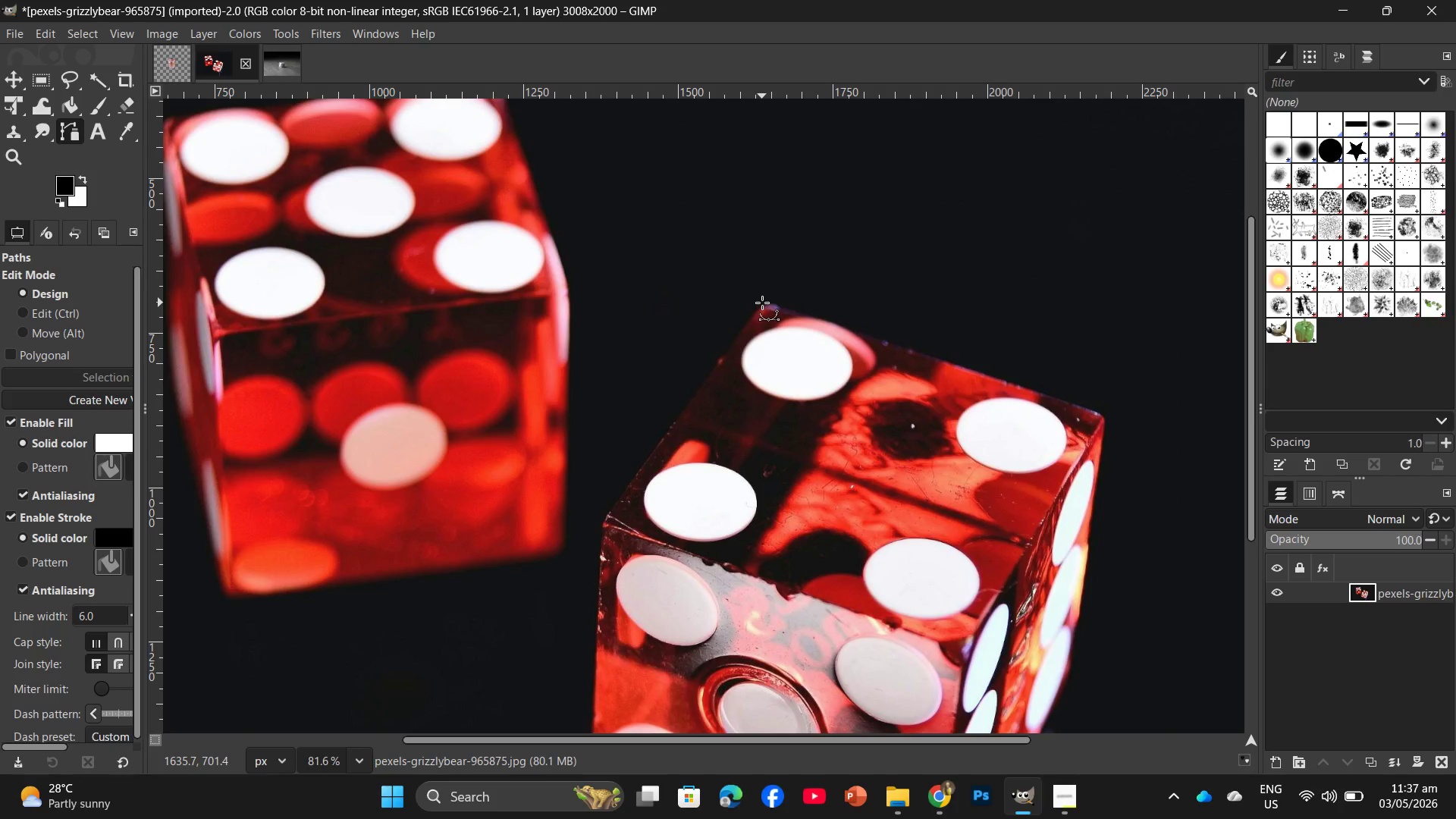 
wait(5.25)
 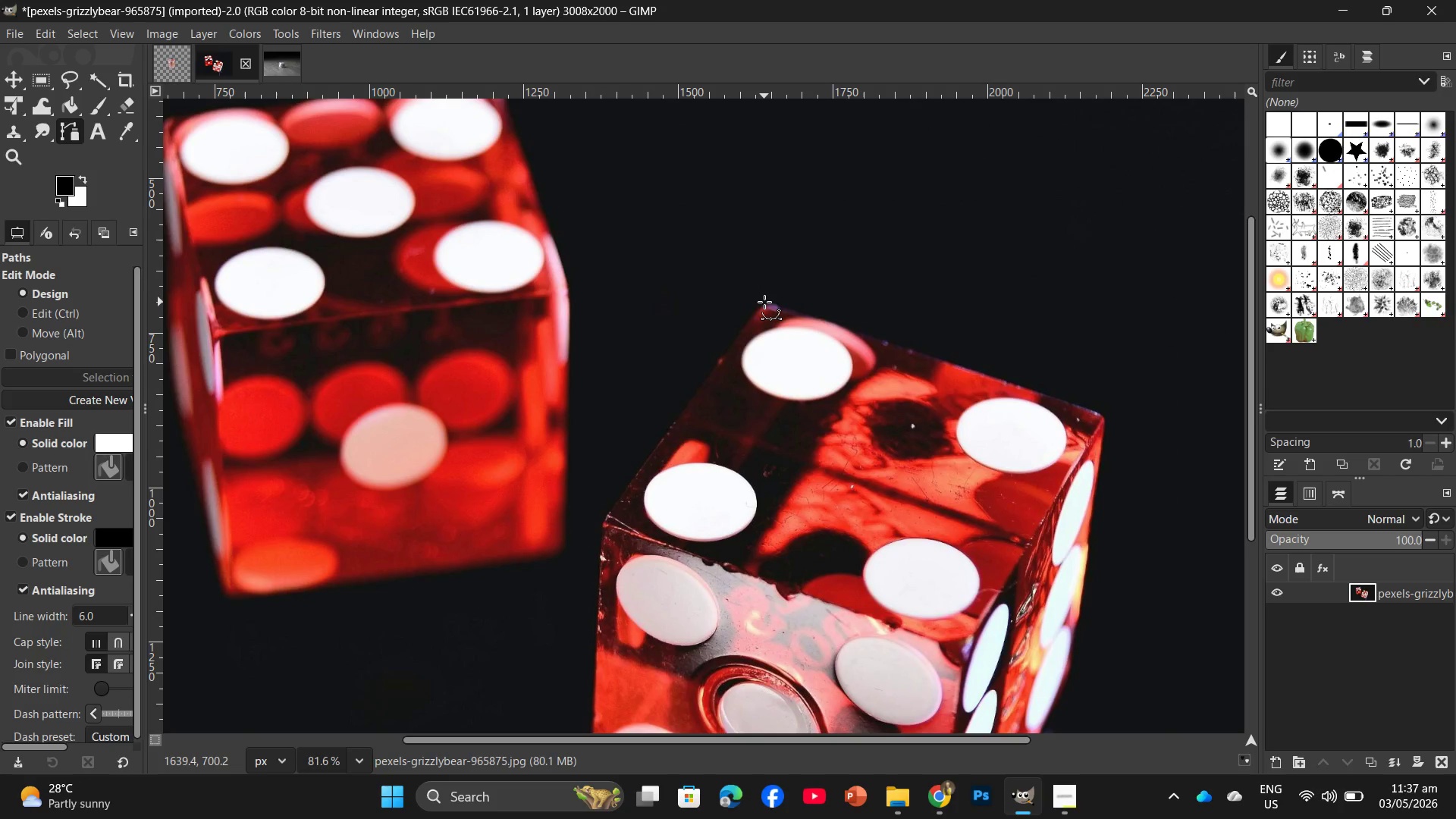 
left_click([764, 304])
 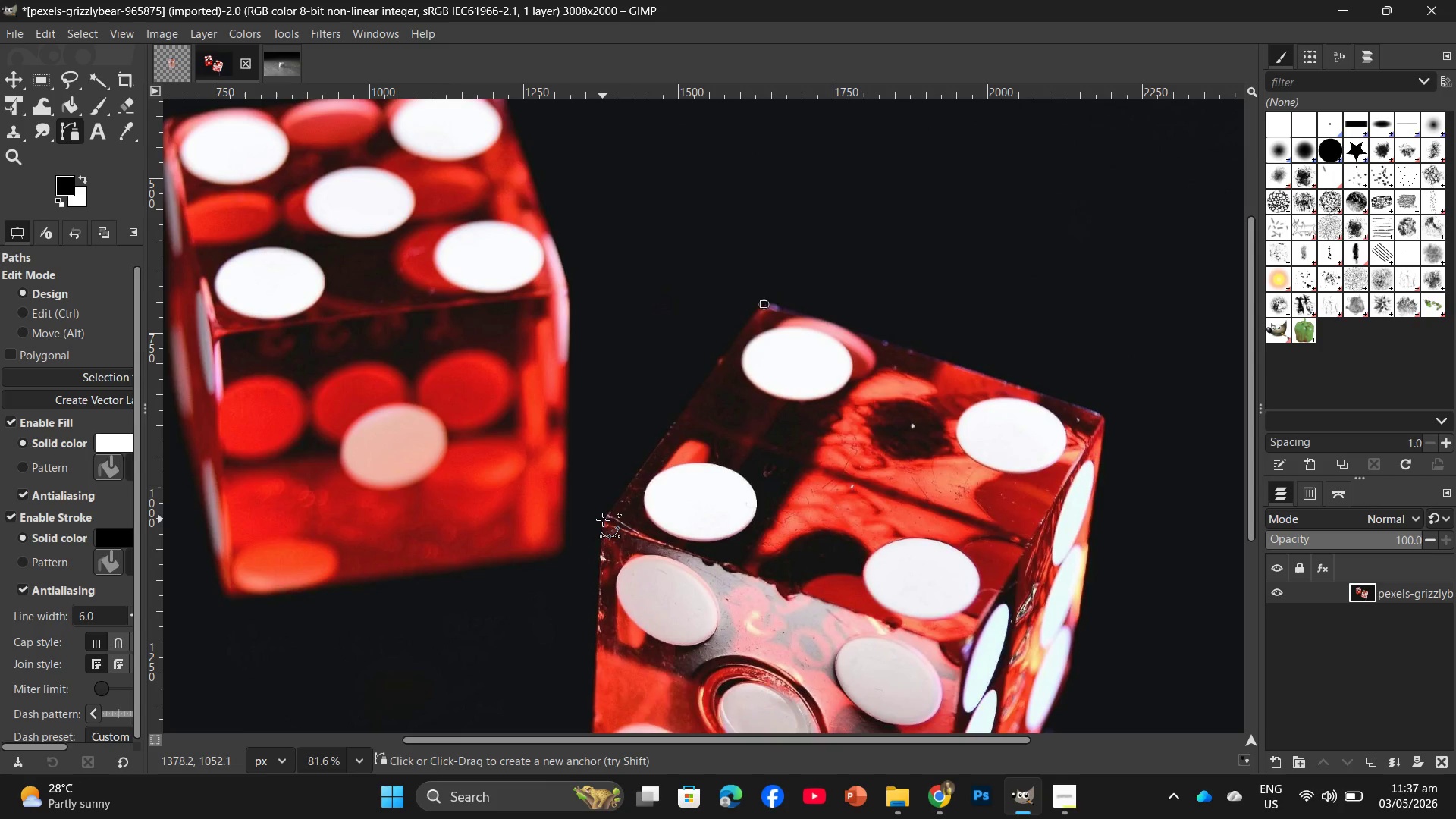 
left_click([603, 520])
 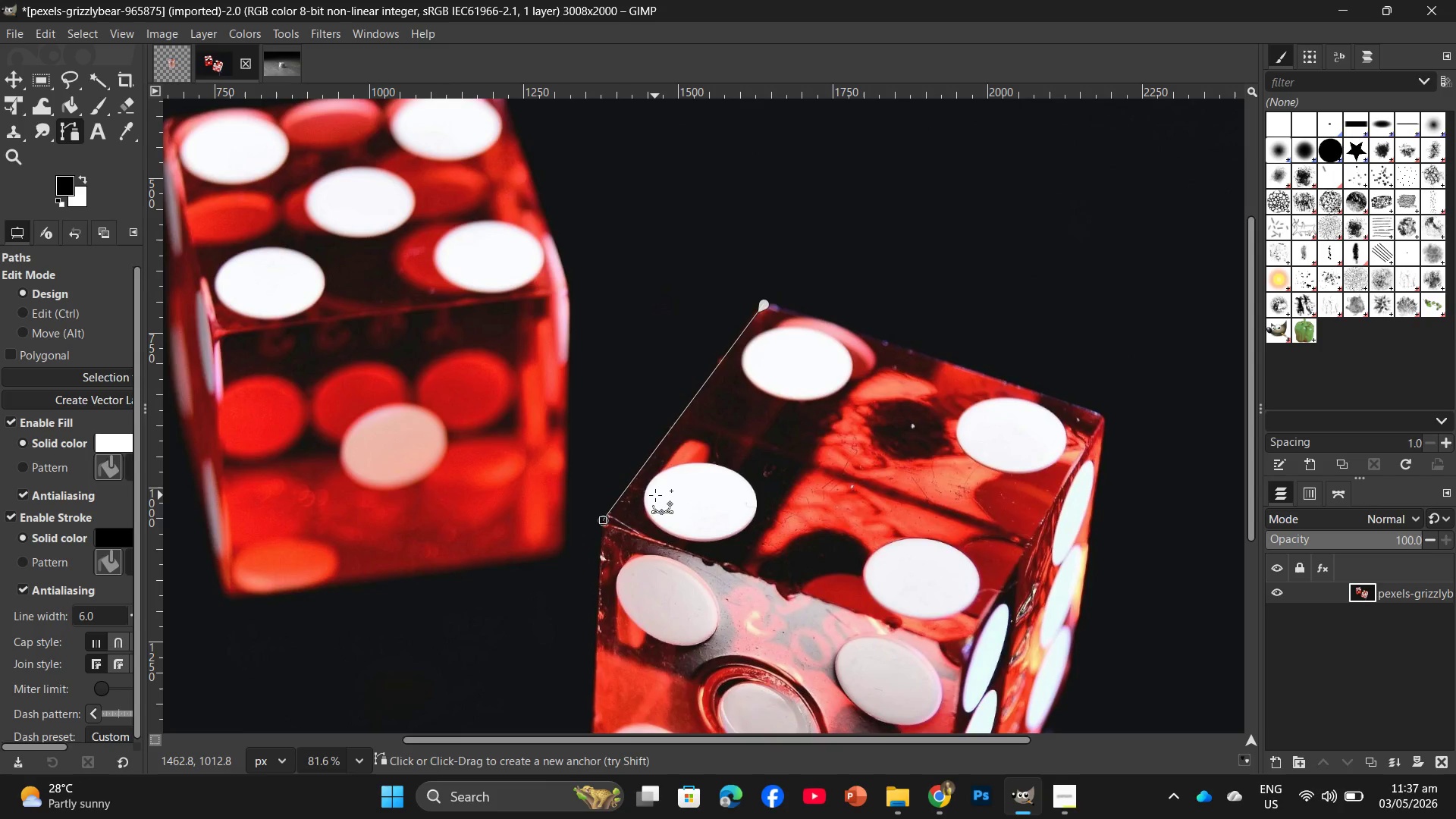 
hold_key(key=AltLeft, duration=1.11)
 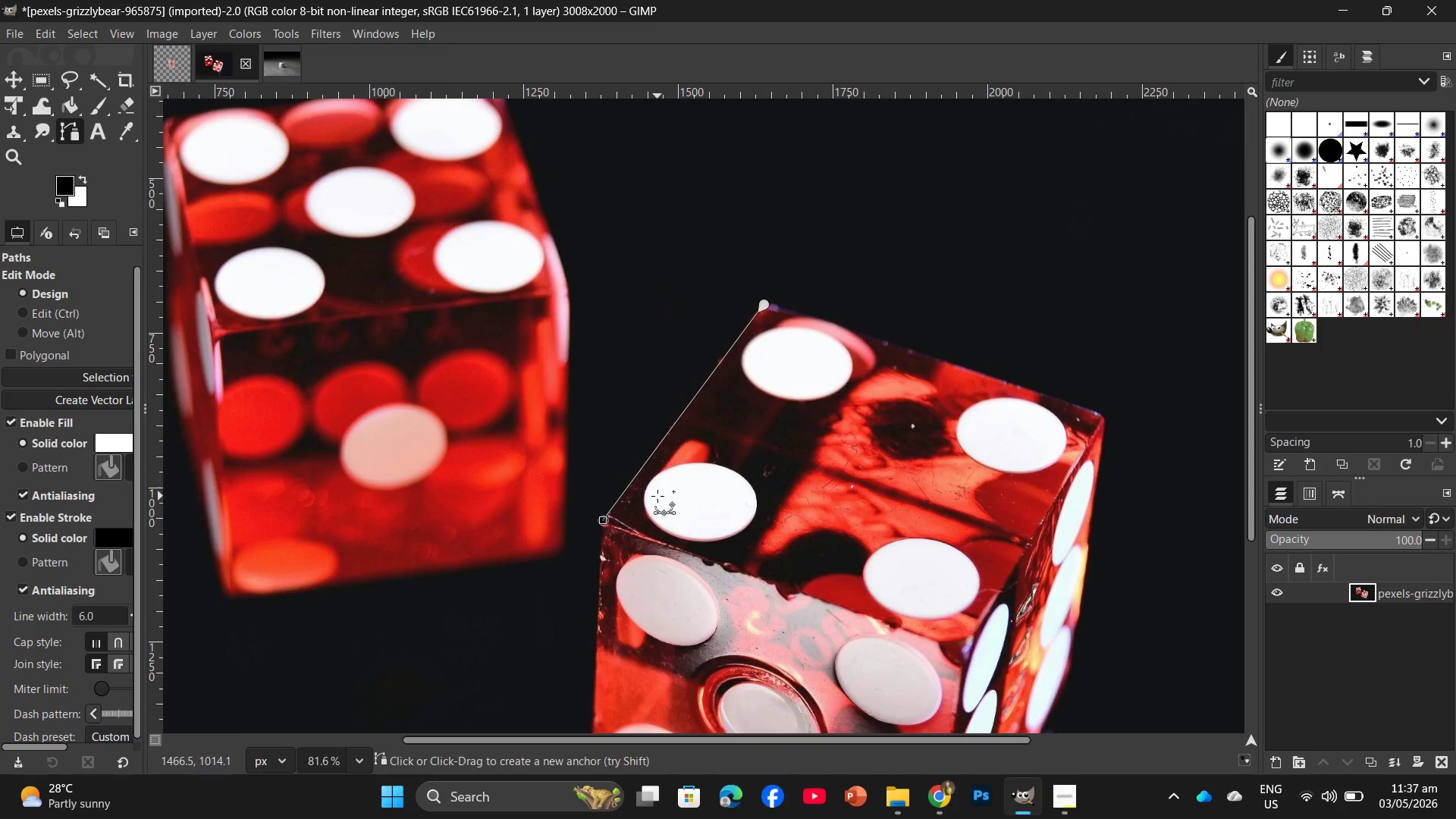 
hold_key(key=AltLeft, duration=0.34)
 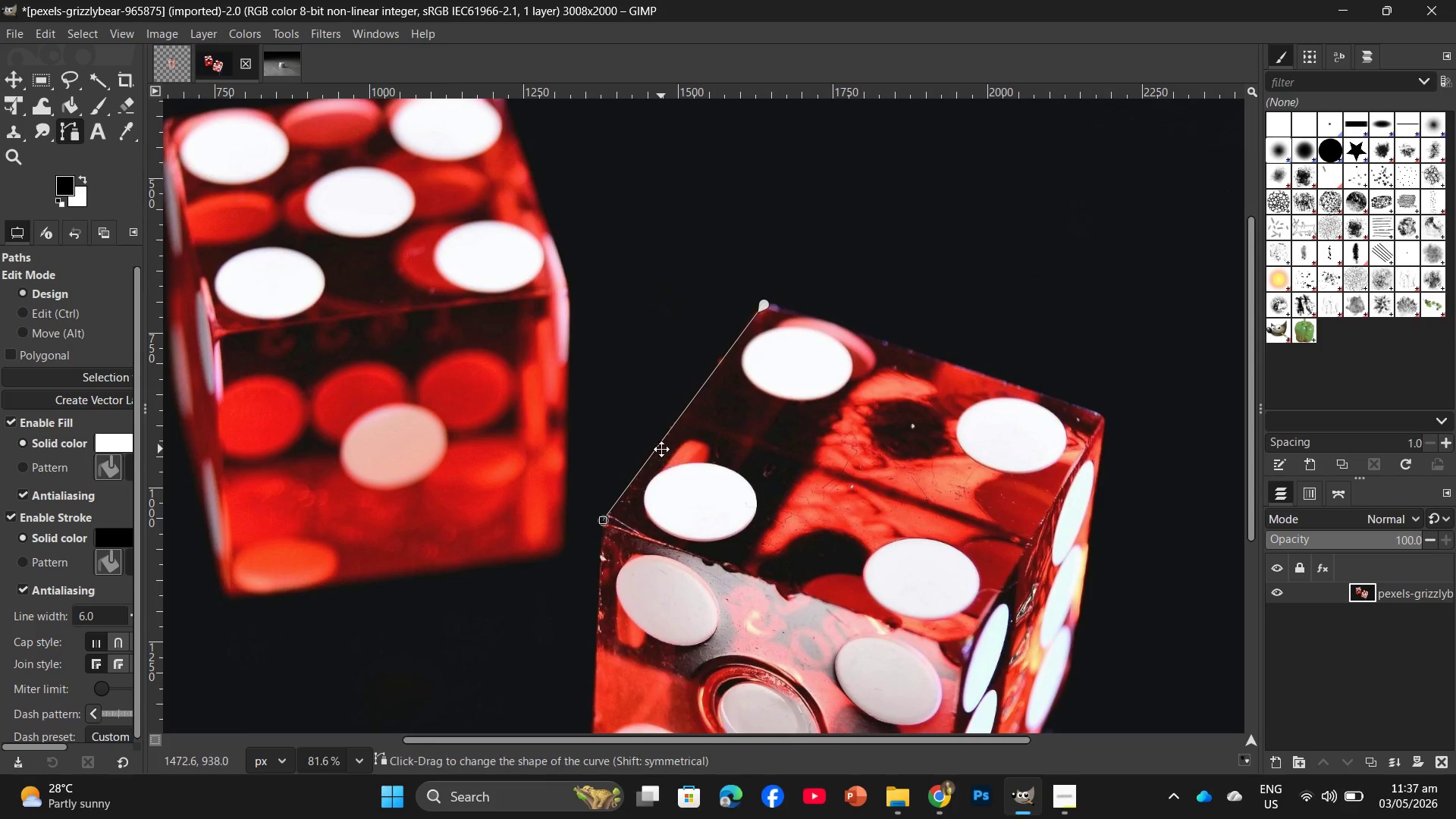 
hold_key(key=Space, duration=1.33)
 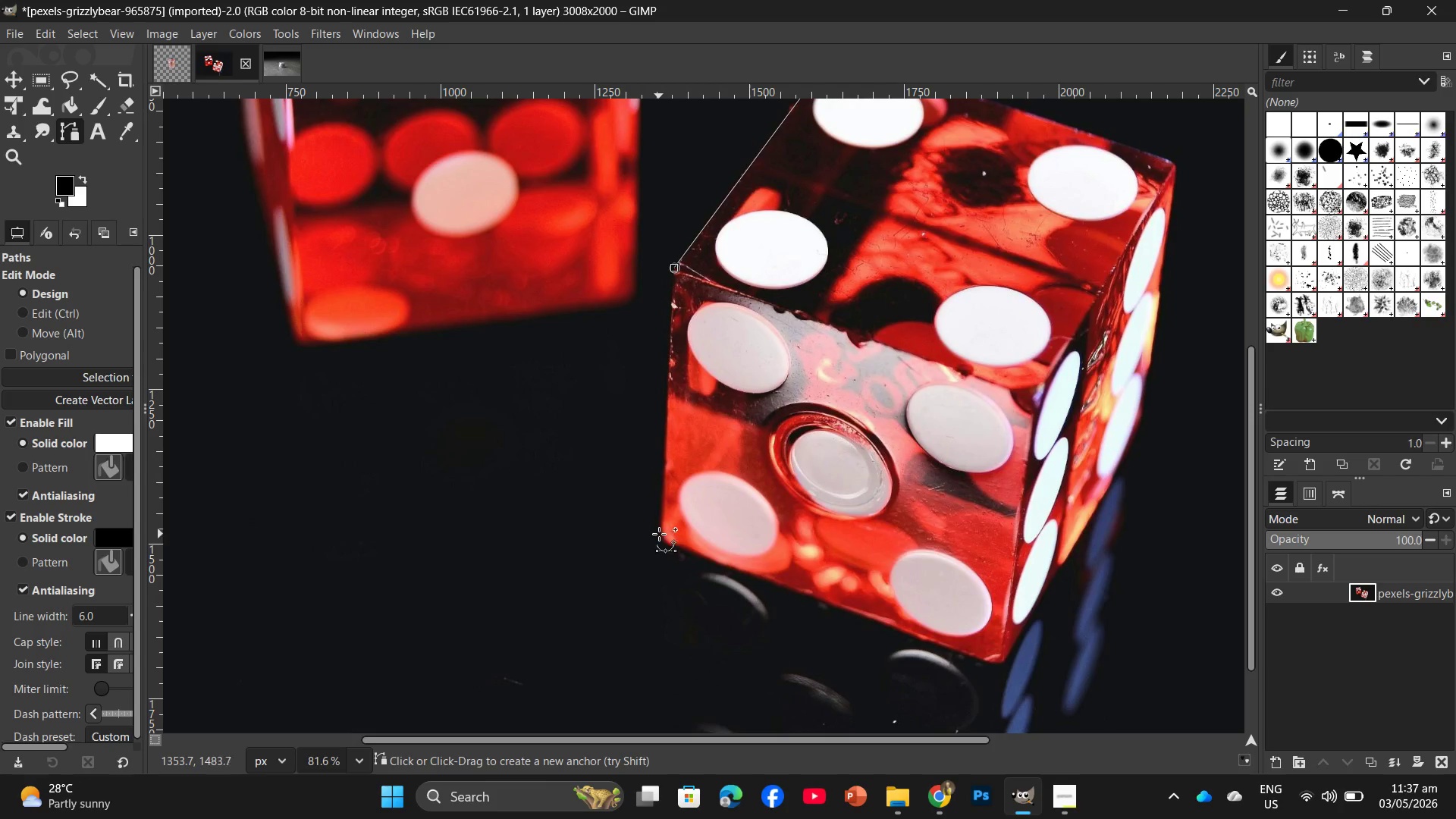 
left_click([661, 531])
 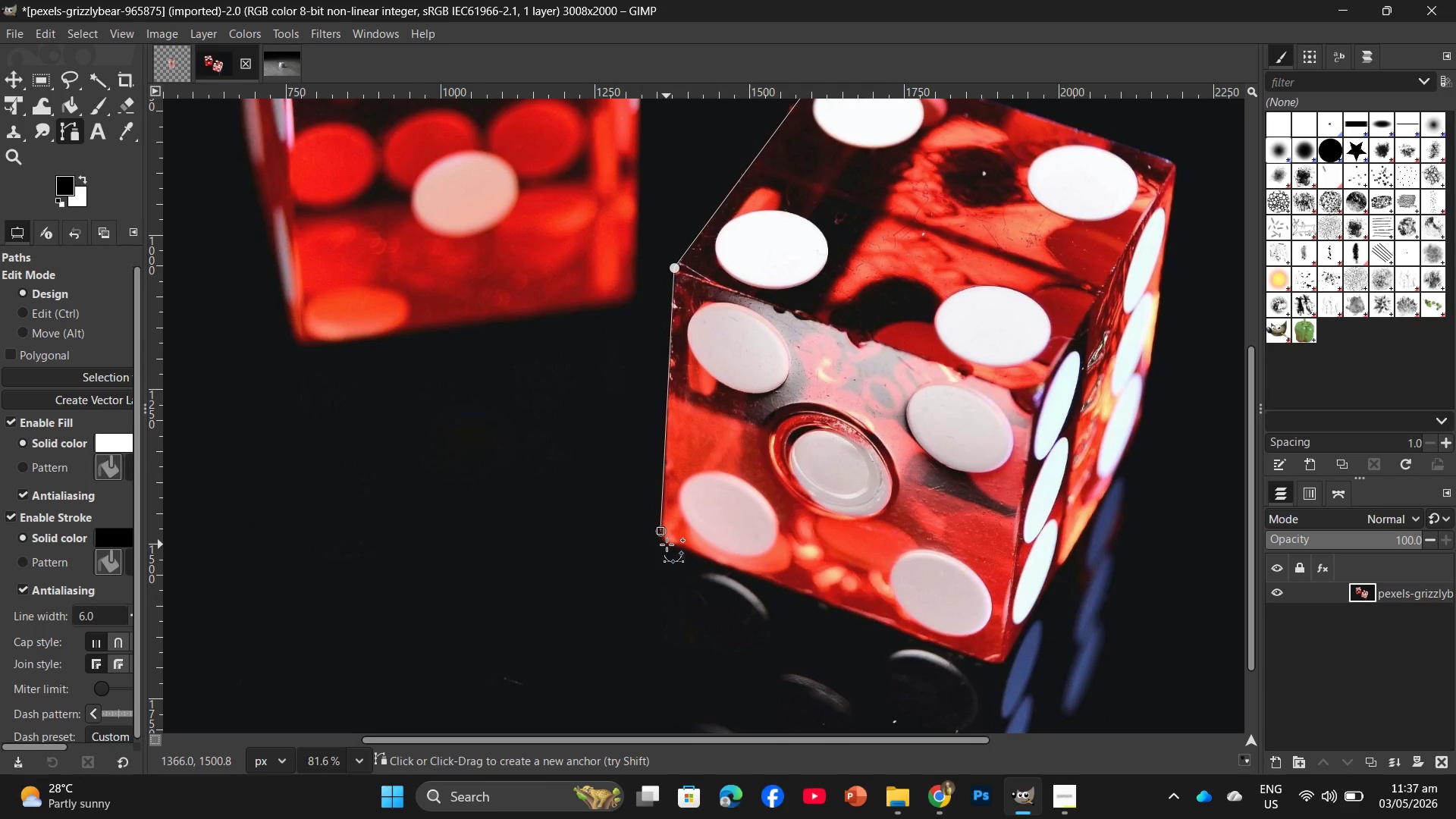 
left_click([667, 542])
 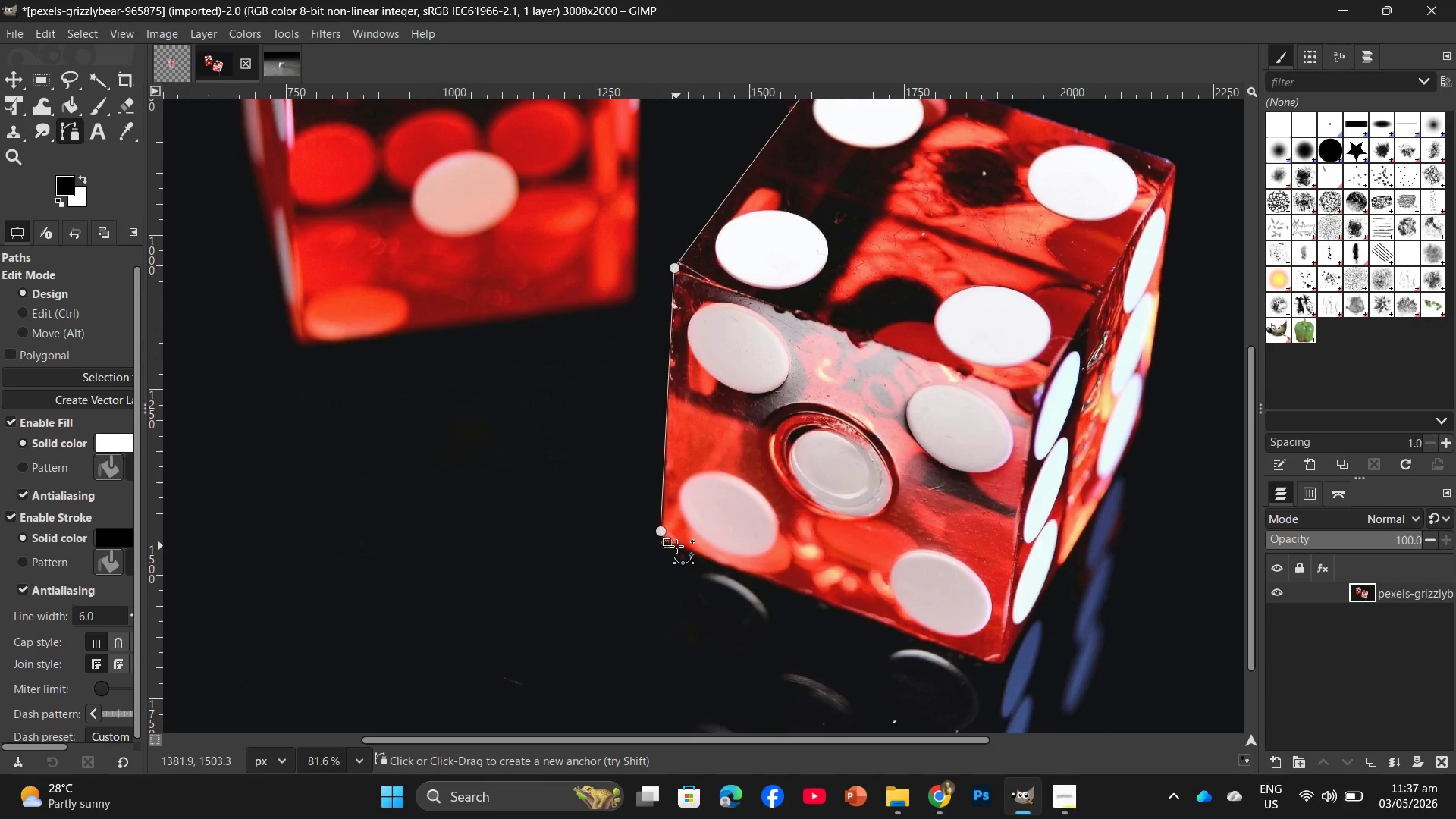 
left_click([676, 546])
 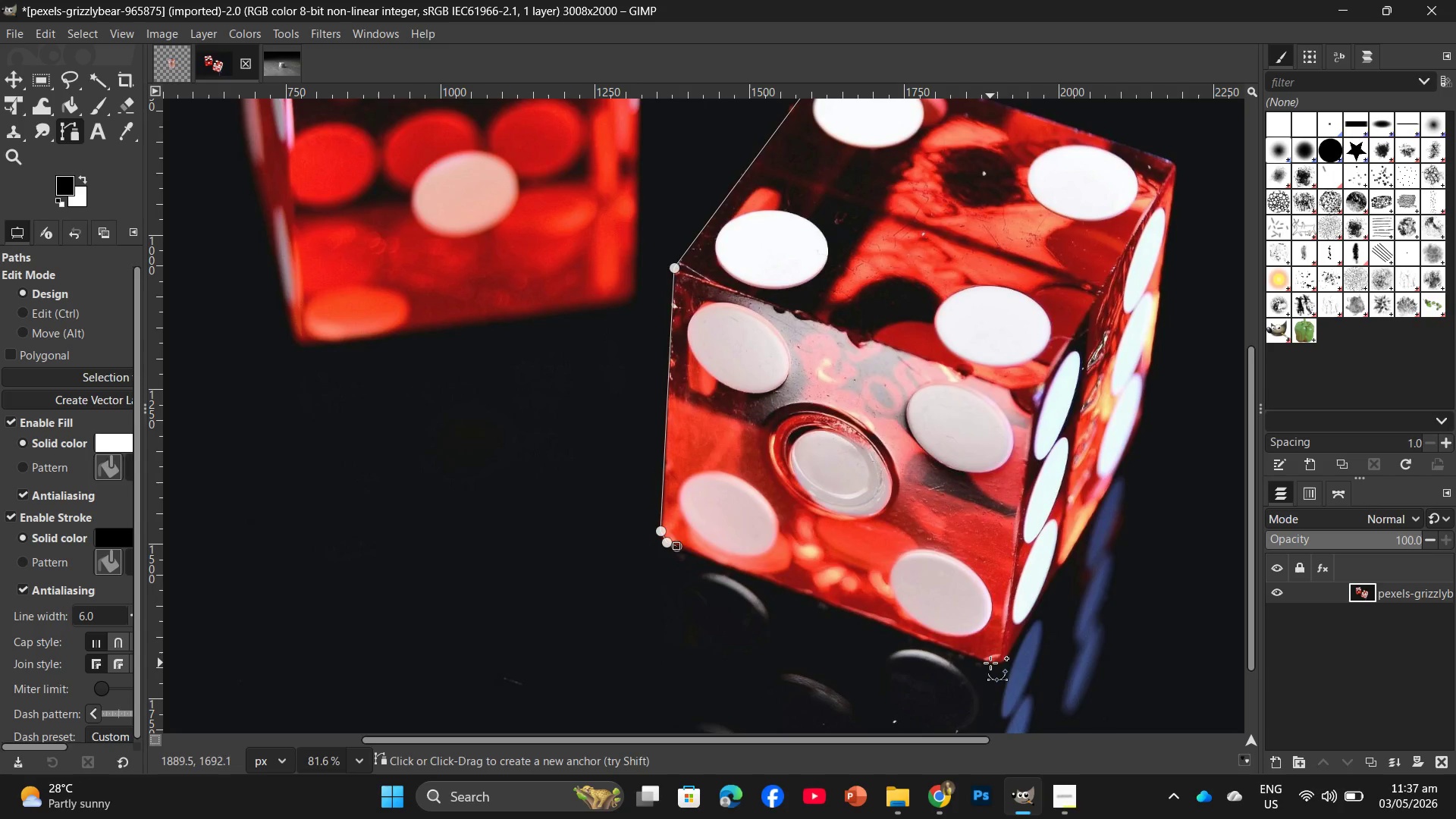 
left_click([988, 661])
 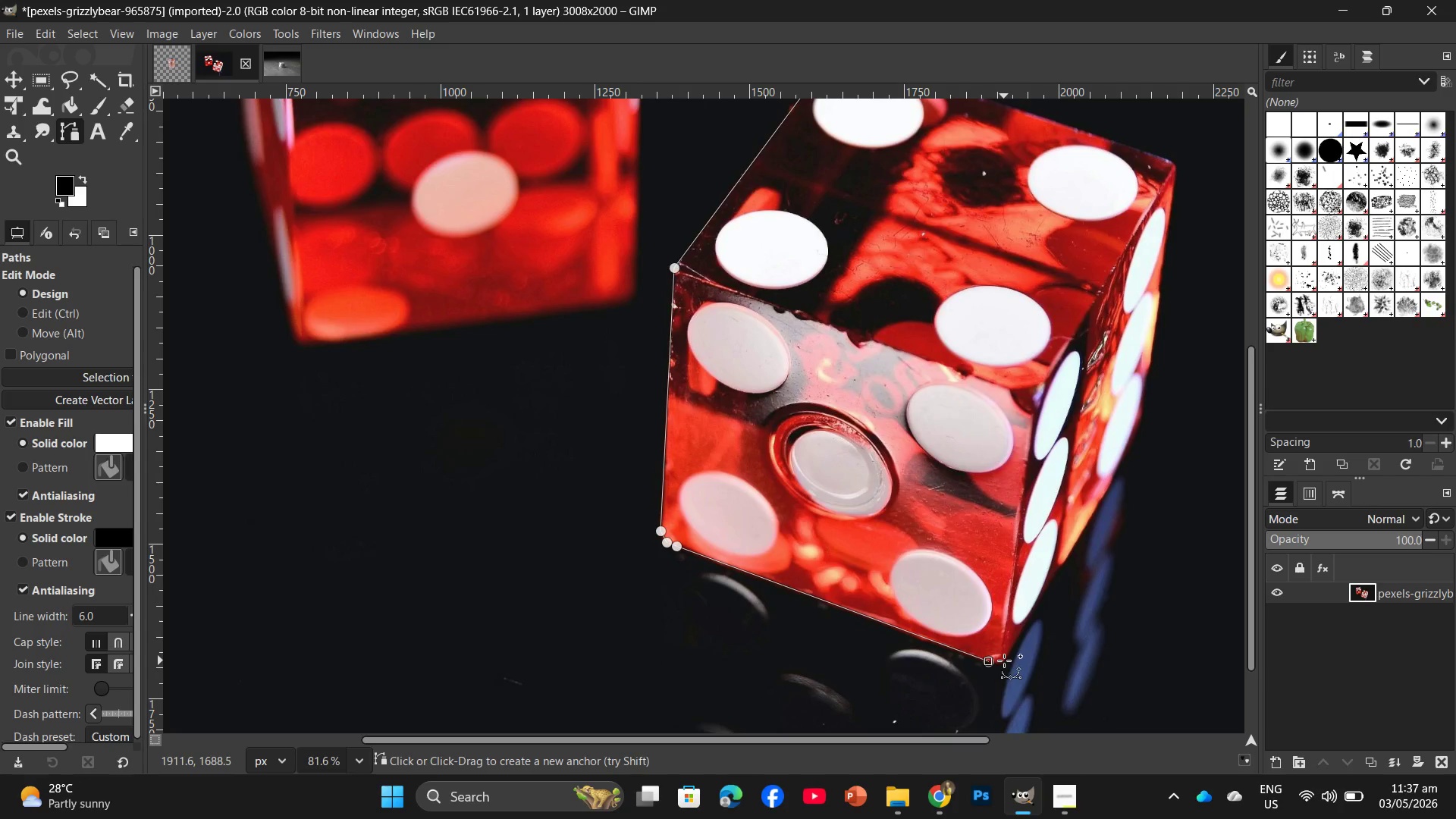 
left_click([1001, 661])
 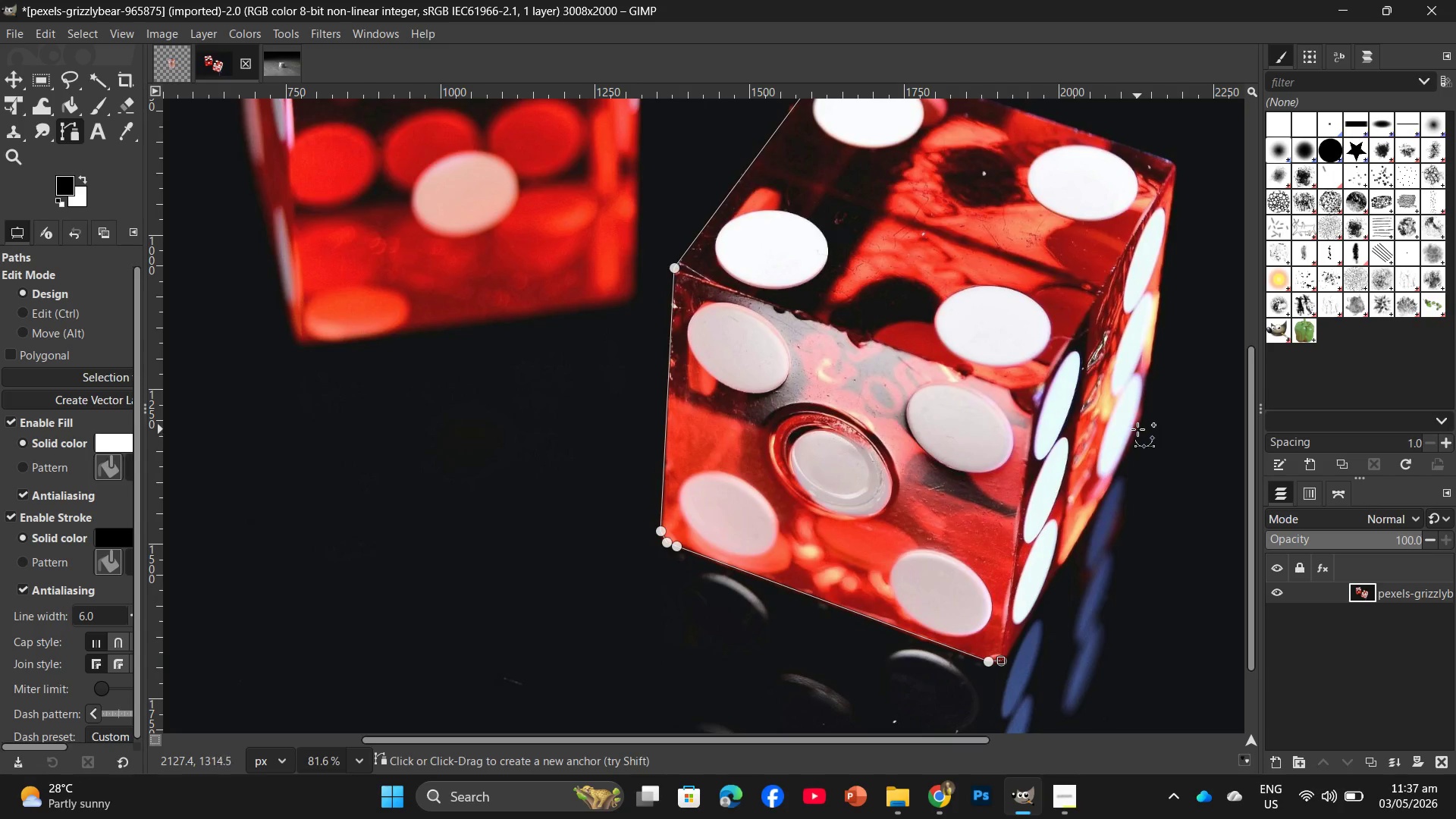 
left_click([1139, 422])
 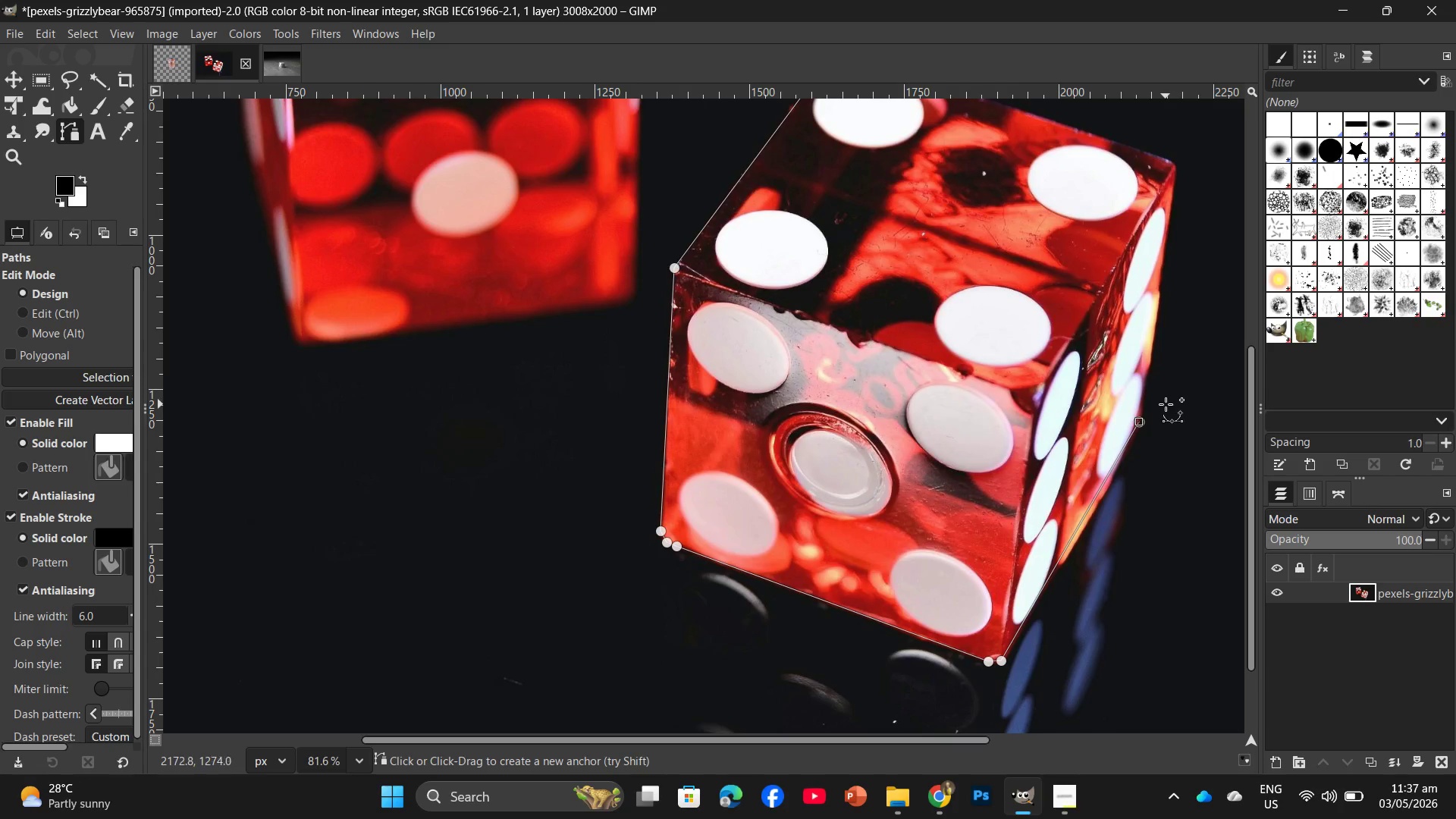 
key(Control+Z)
 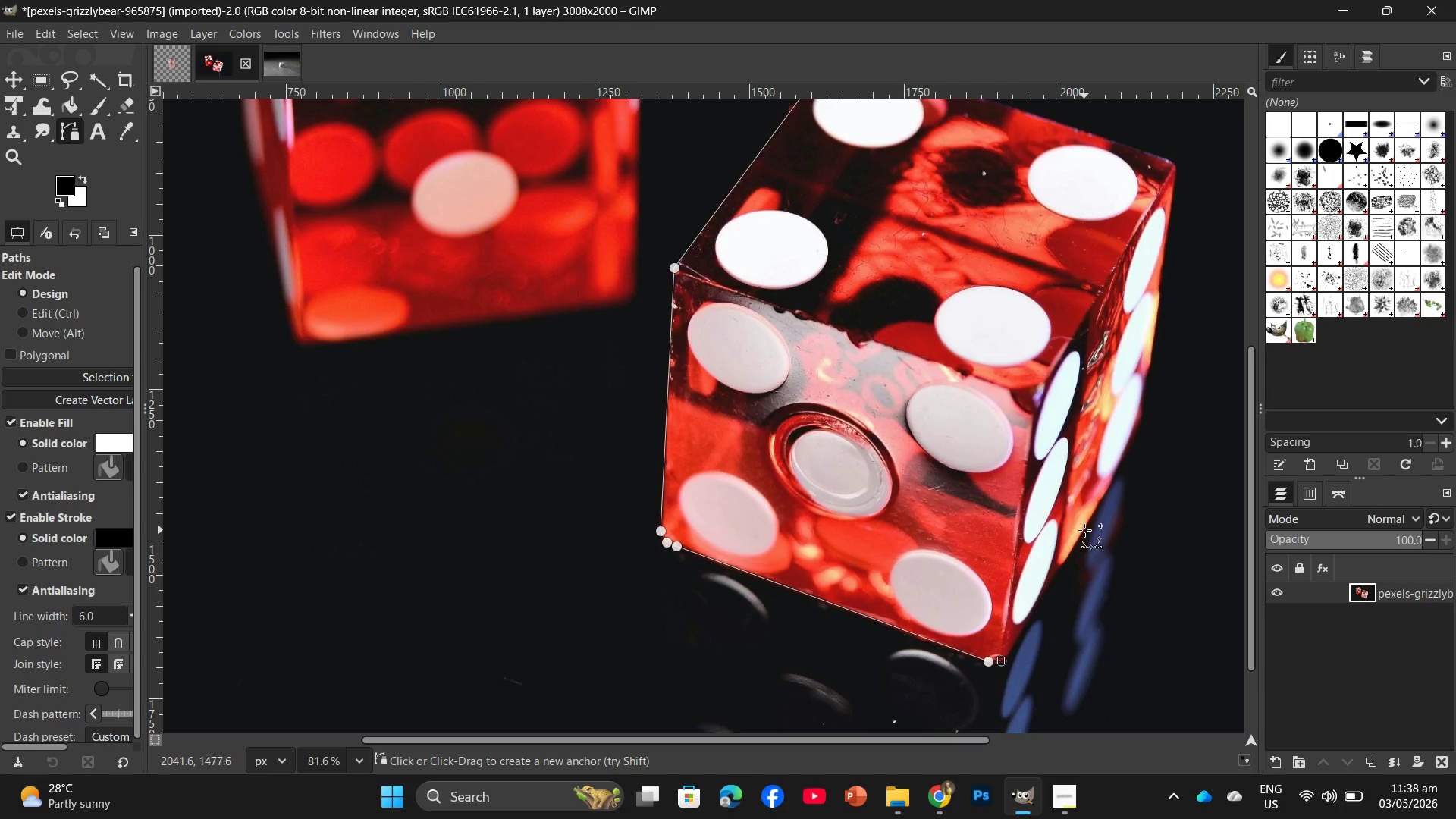 
left_click([1083, 530])
 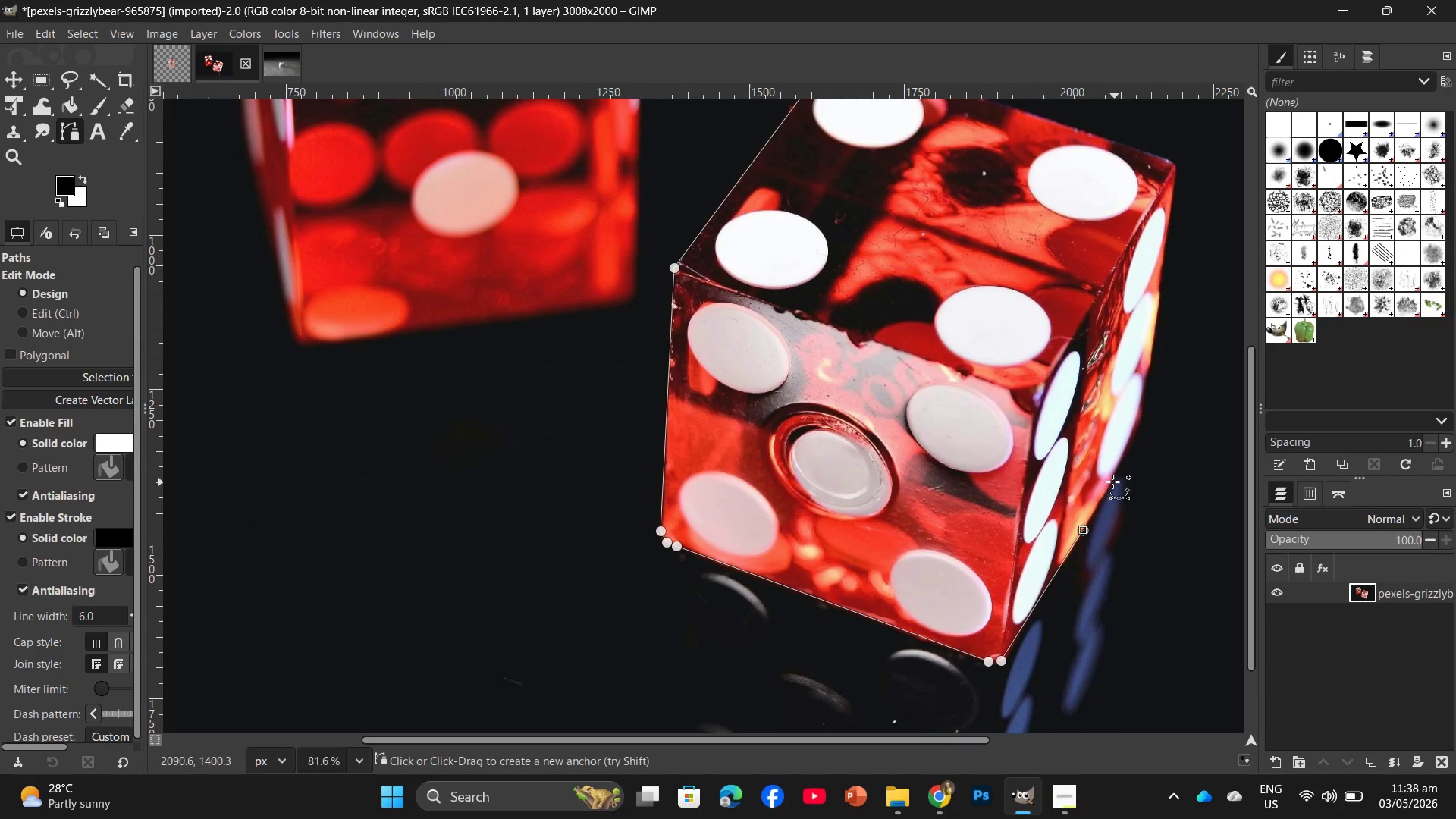 
left_click([1112, 482])
 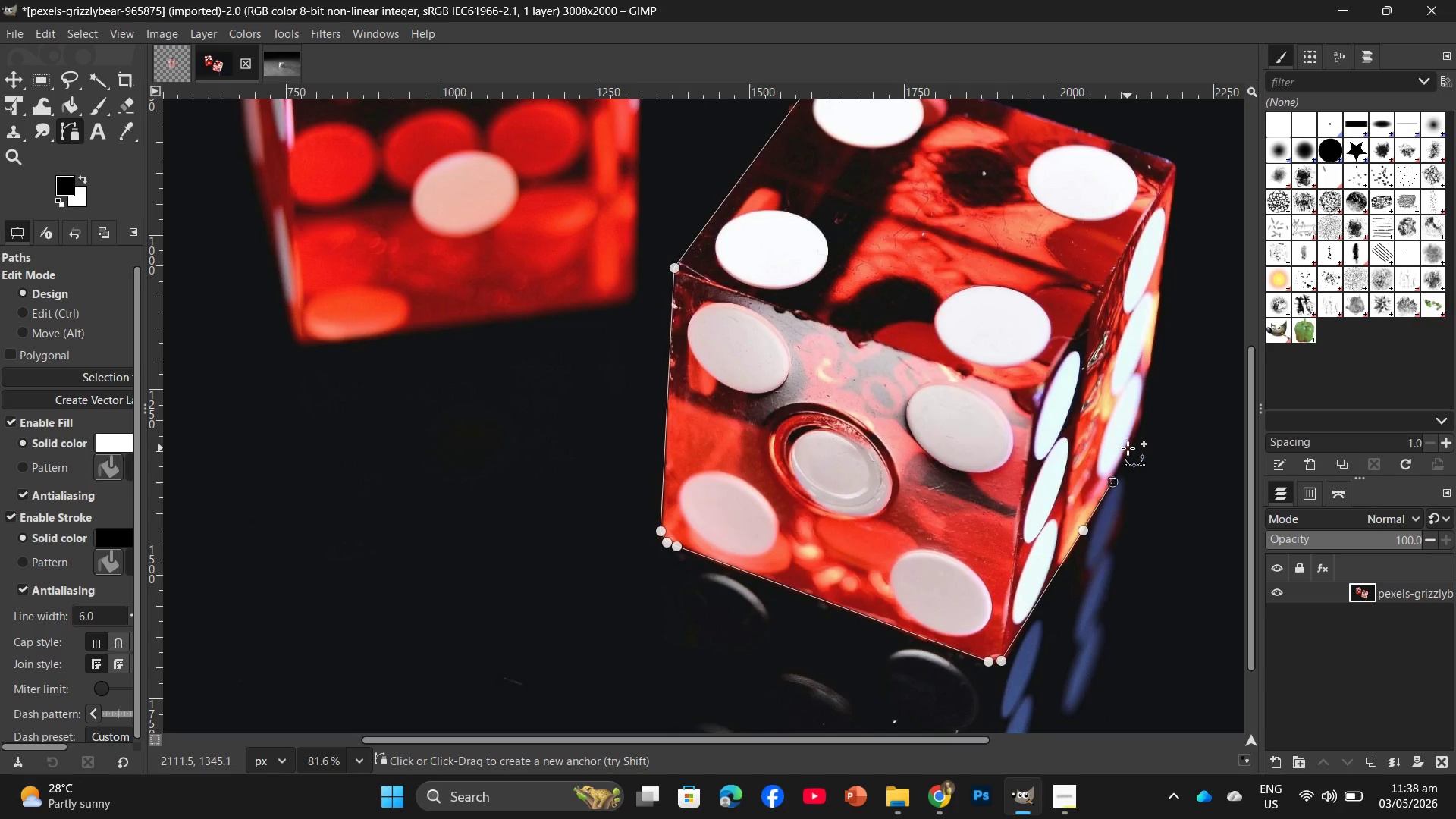 
left_click([1128, 448])
 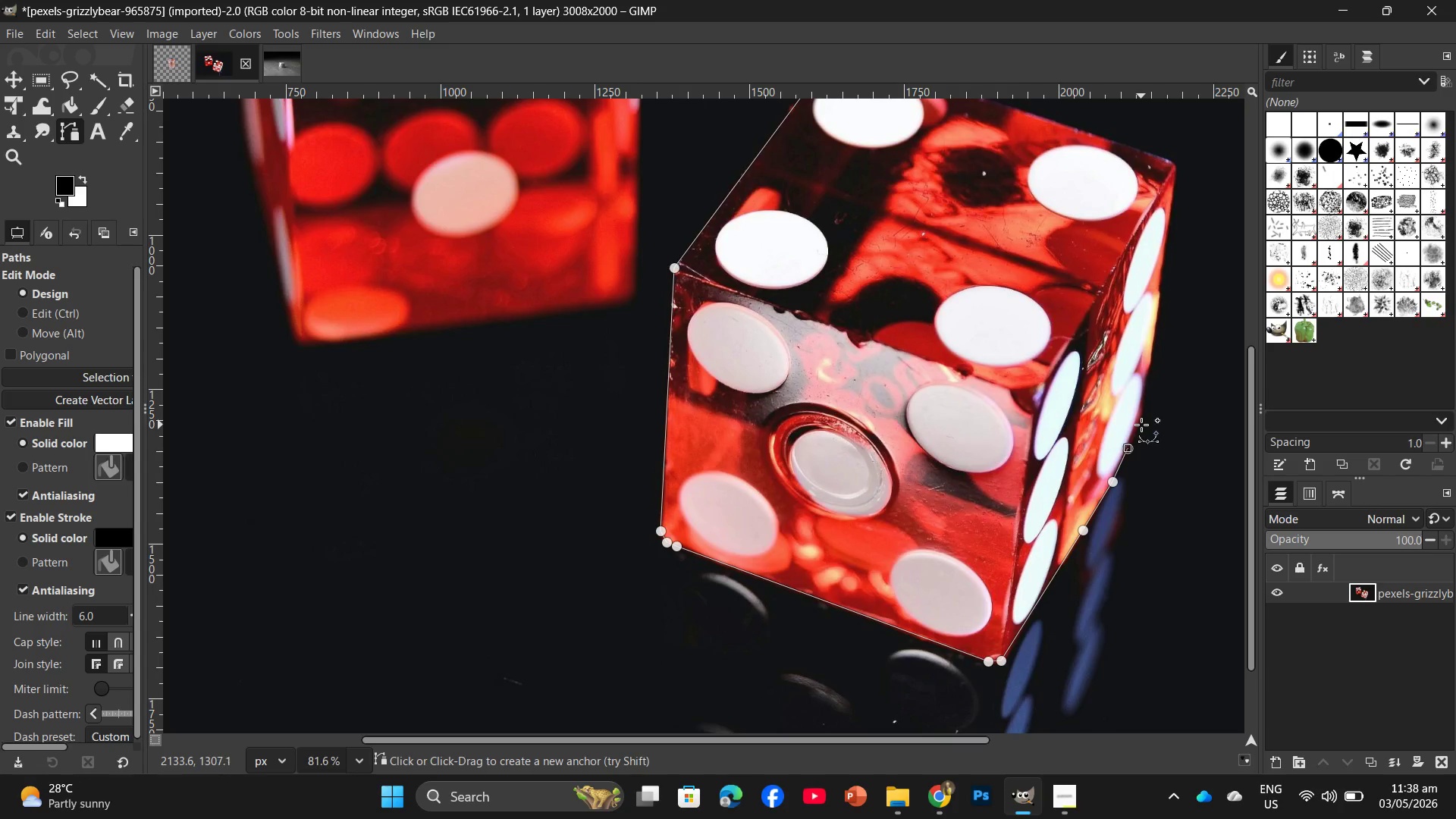 
left_click([1141, 425])
 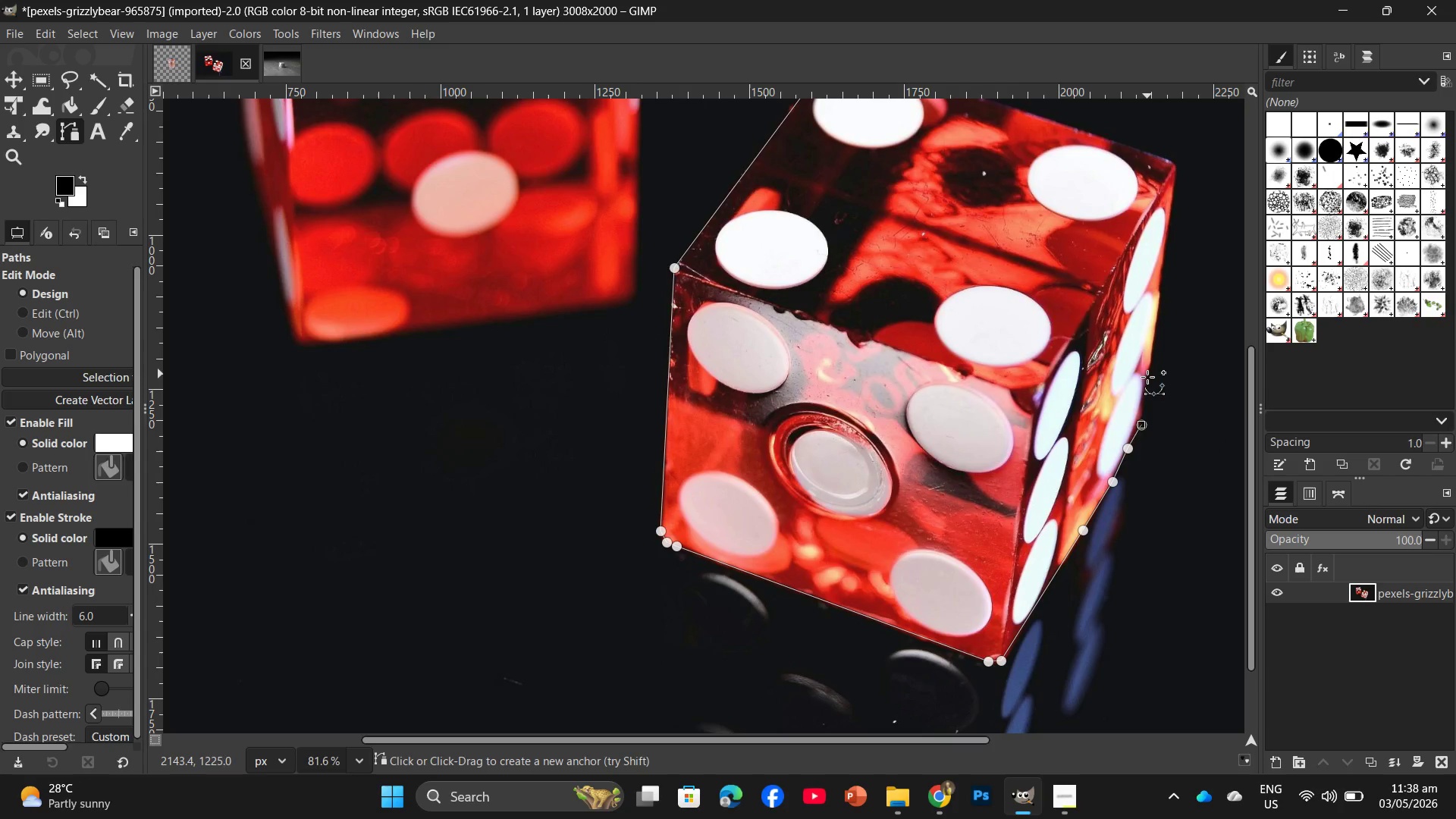 
left_click([1145, 381])
 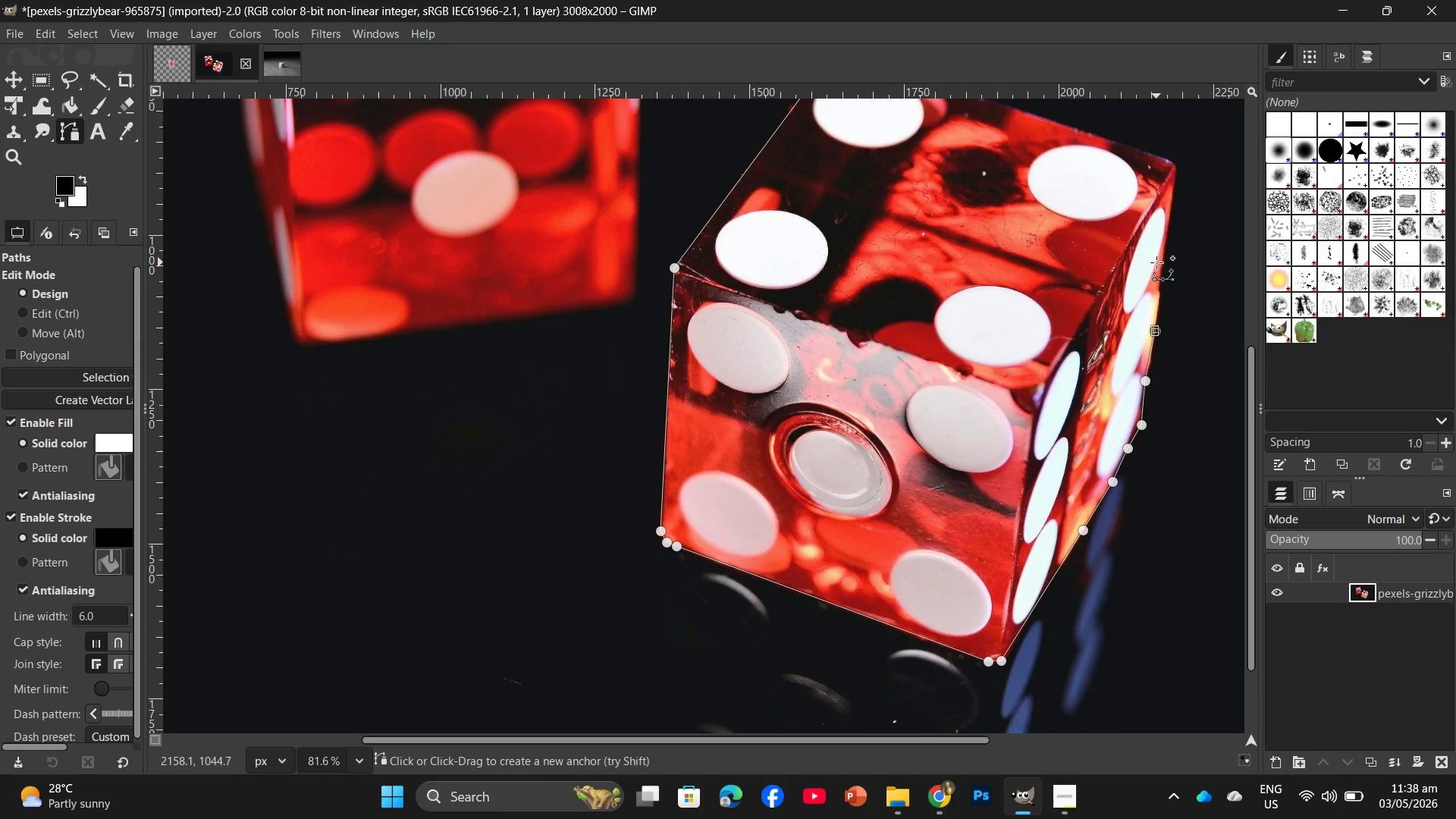 
wait(5.34)
 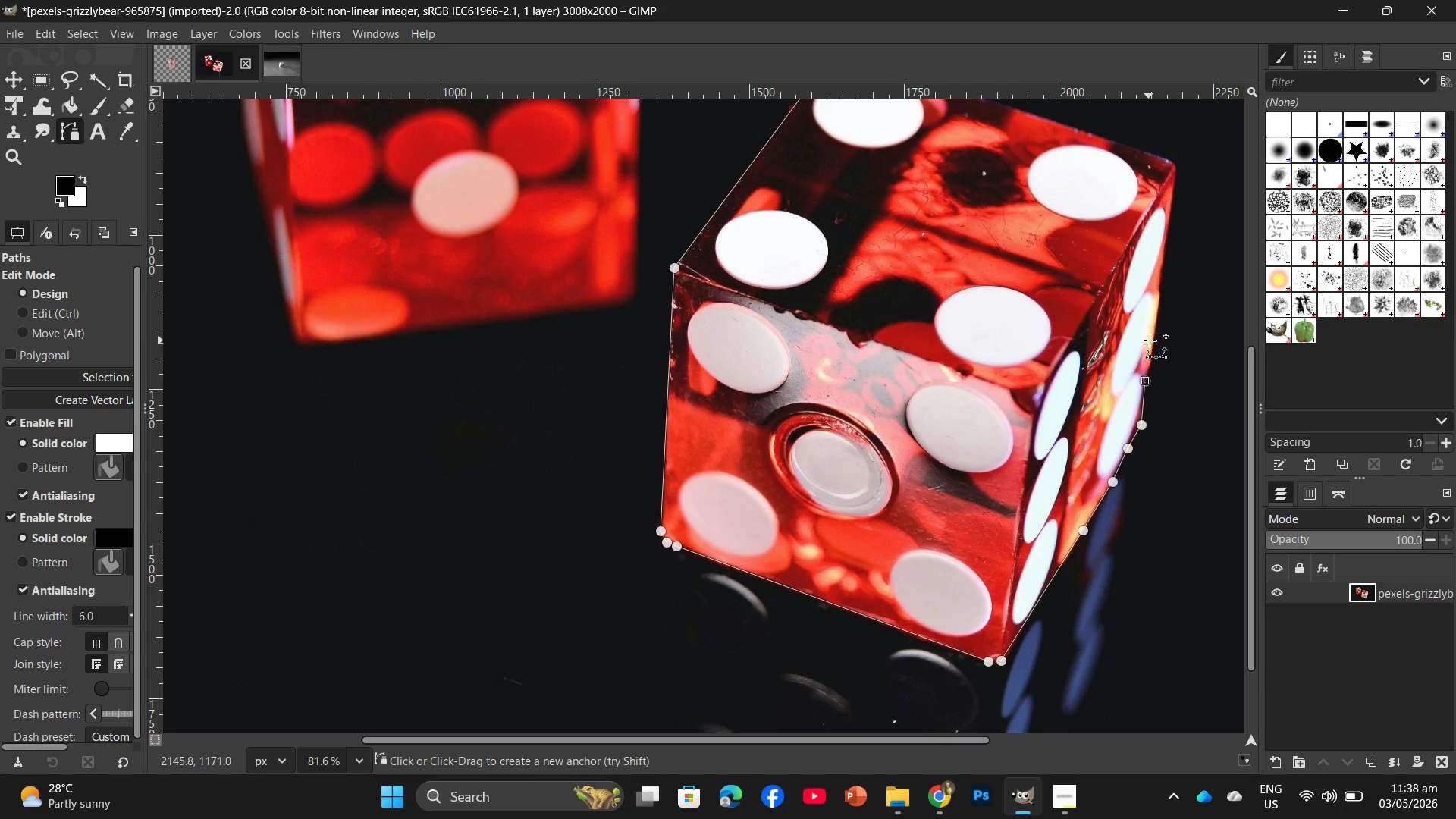 
left_click([1165, 249])
 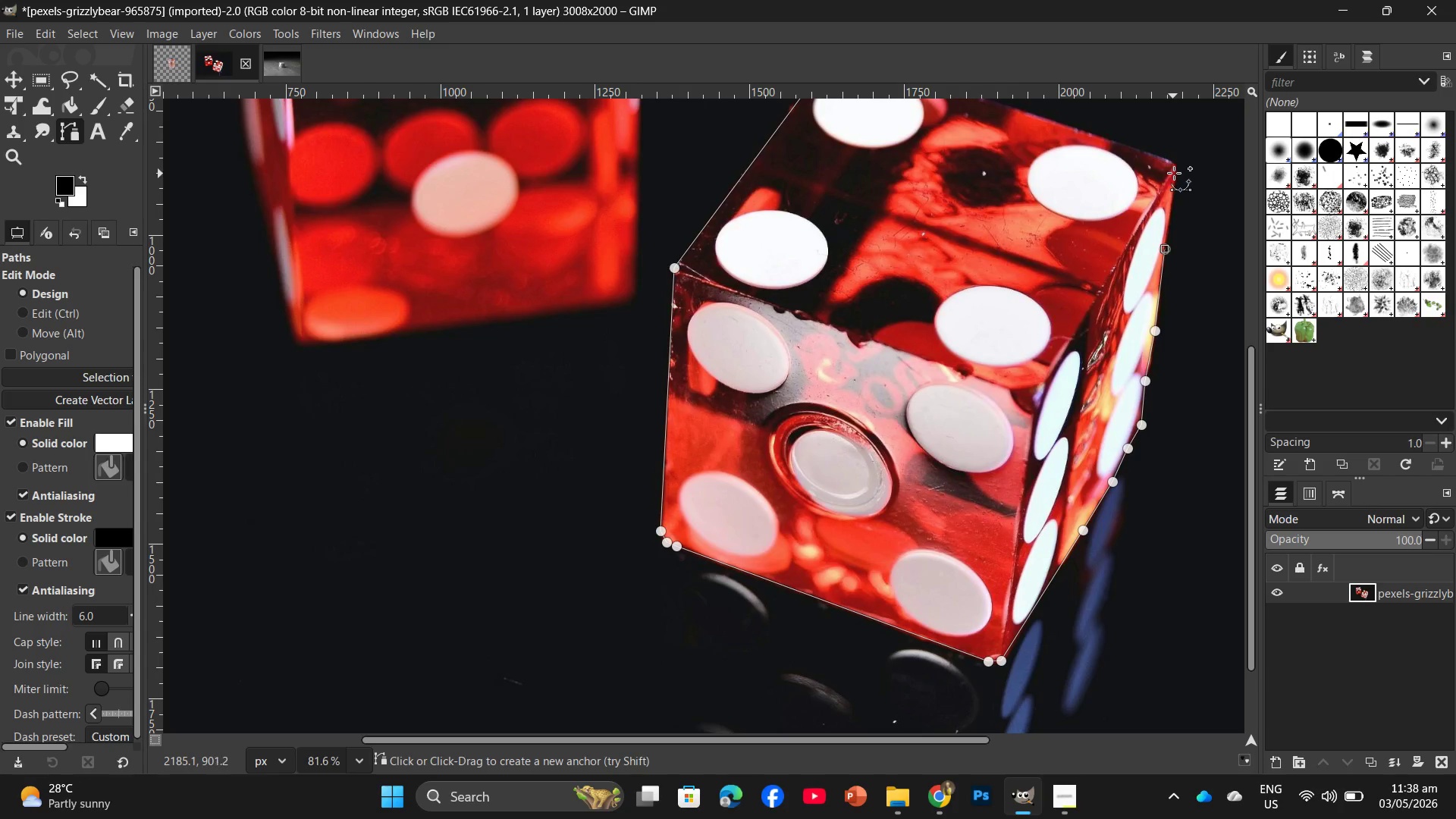 
left_click([1175, 171])
 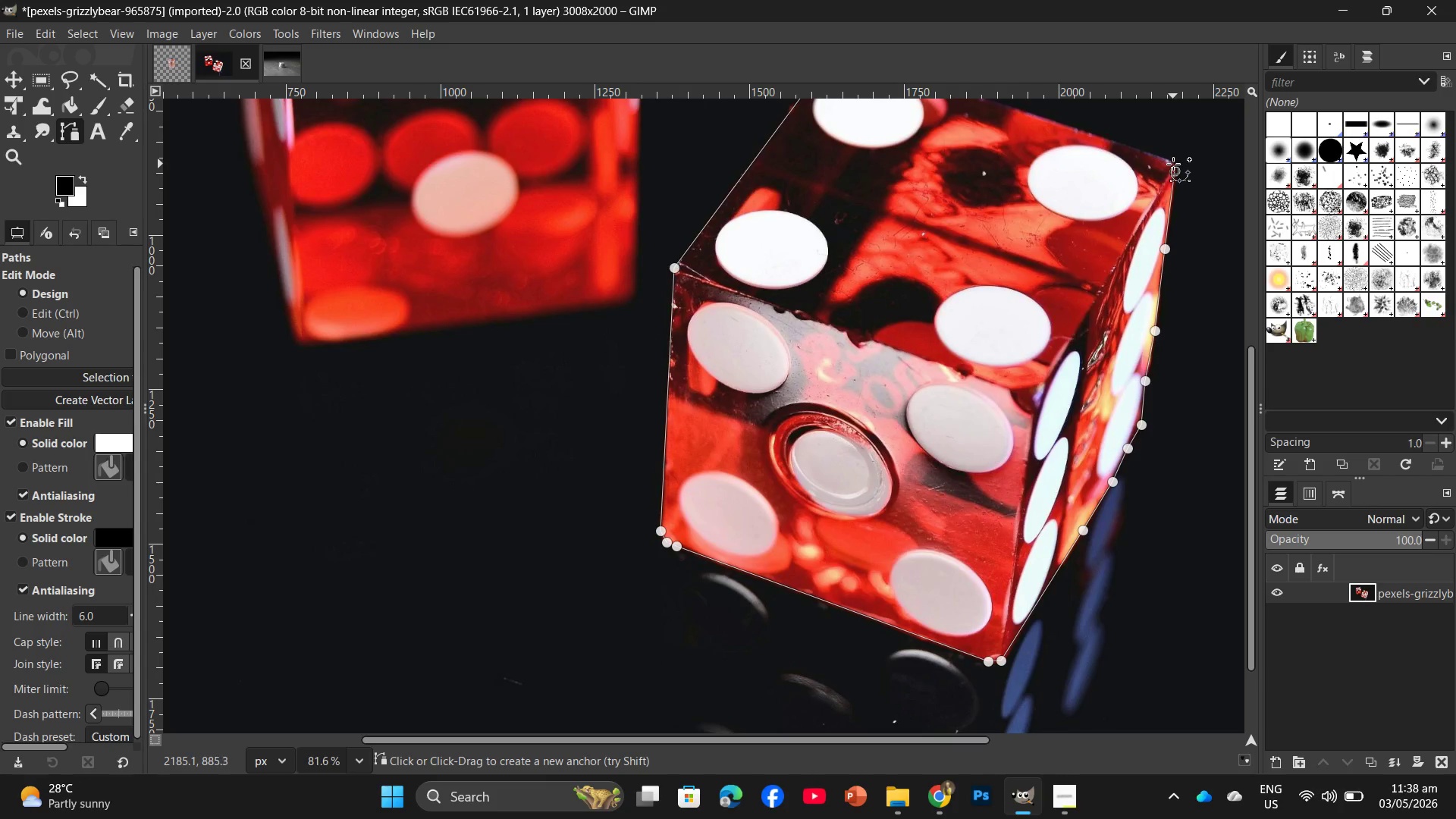 
left_click([1173, 164])
 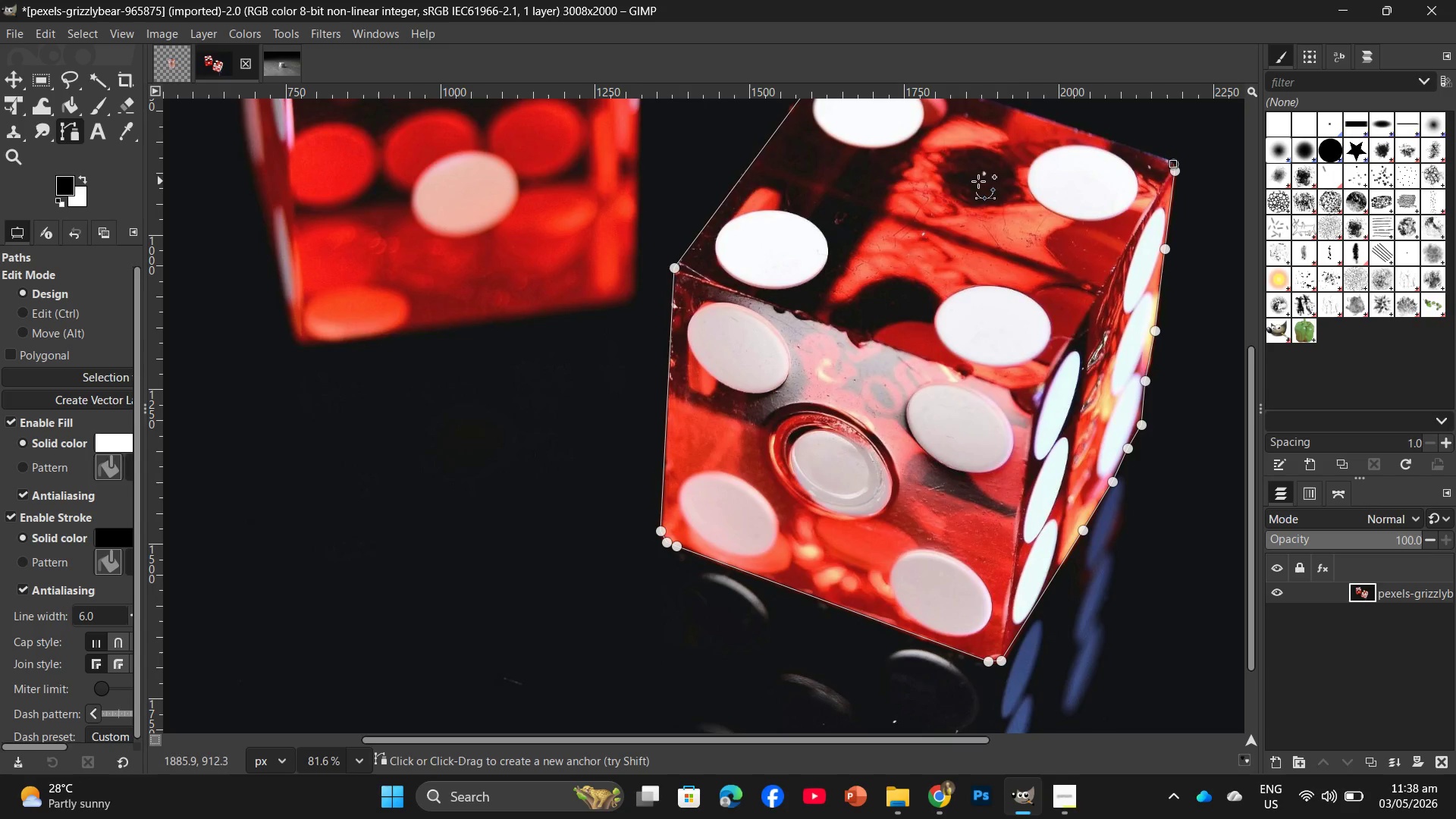 
hold_key(key=Space, duration=0.89)
 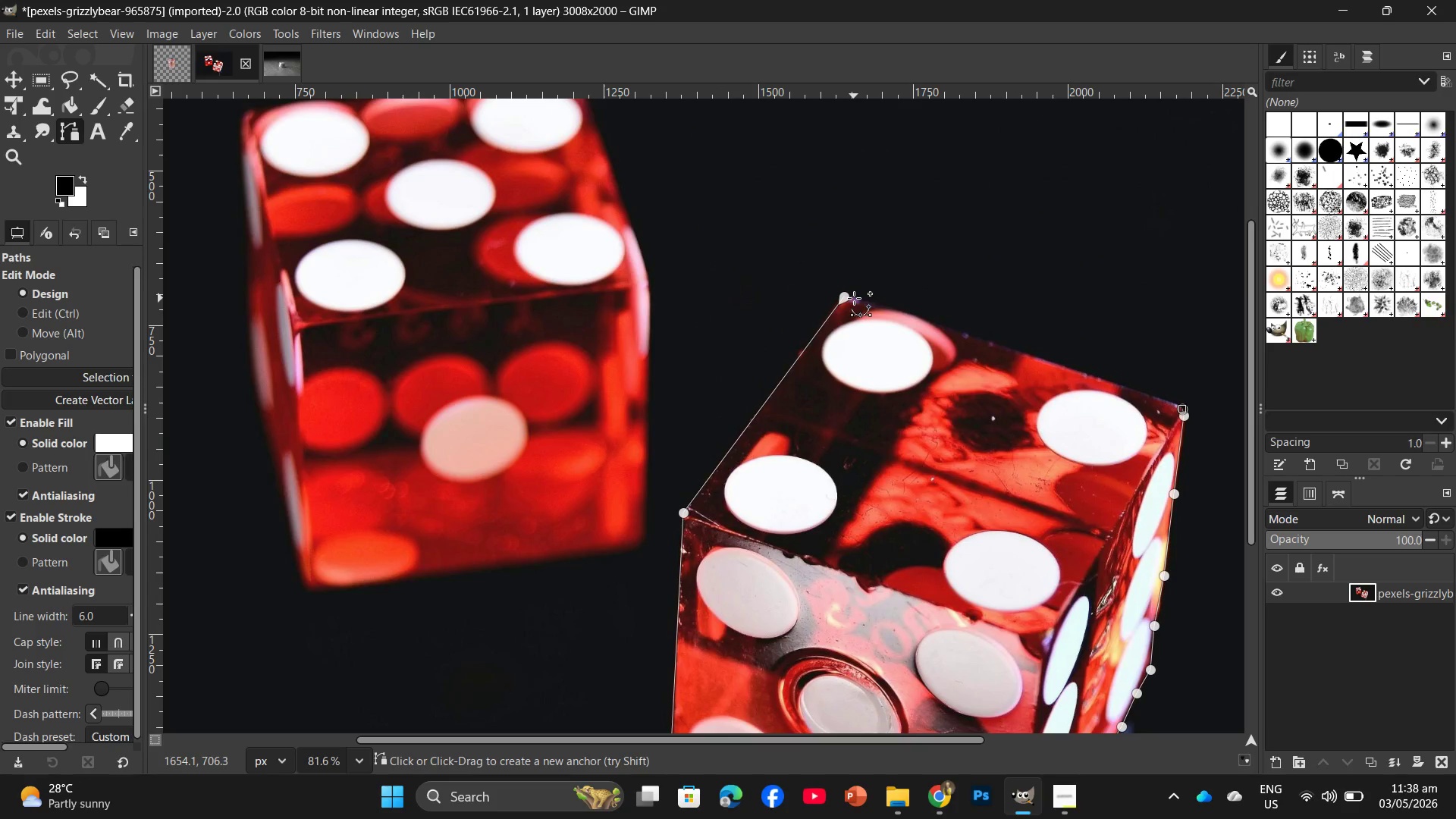 
left_click([857, 298])
 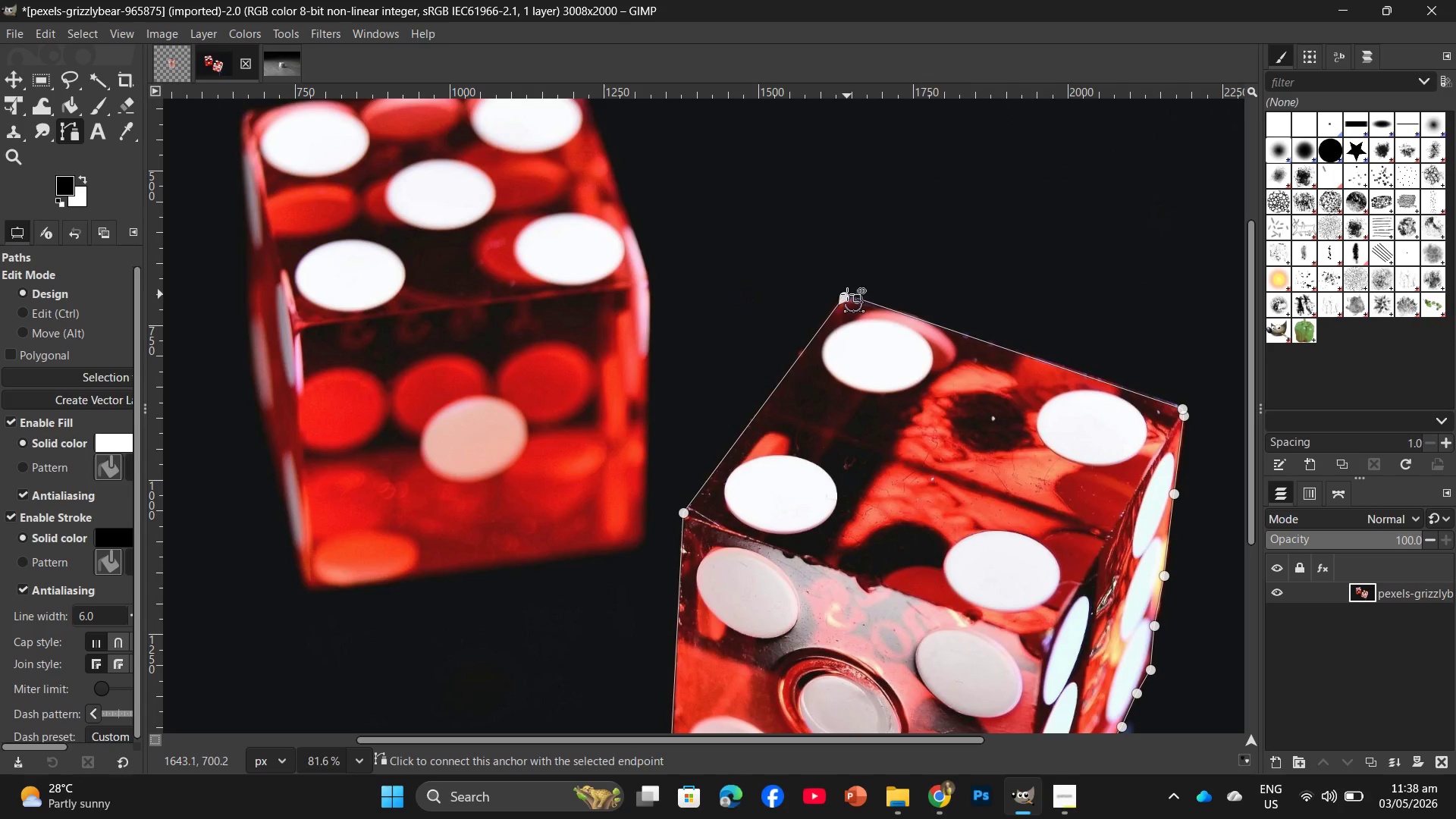 
left_click([845, 294])
 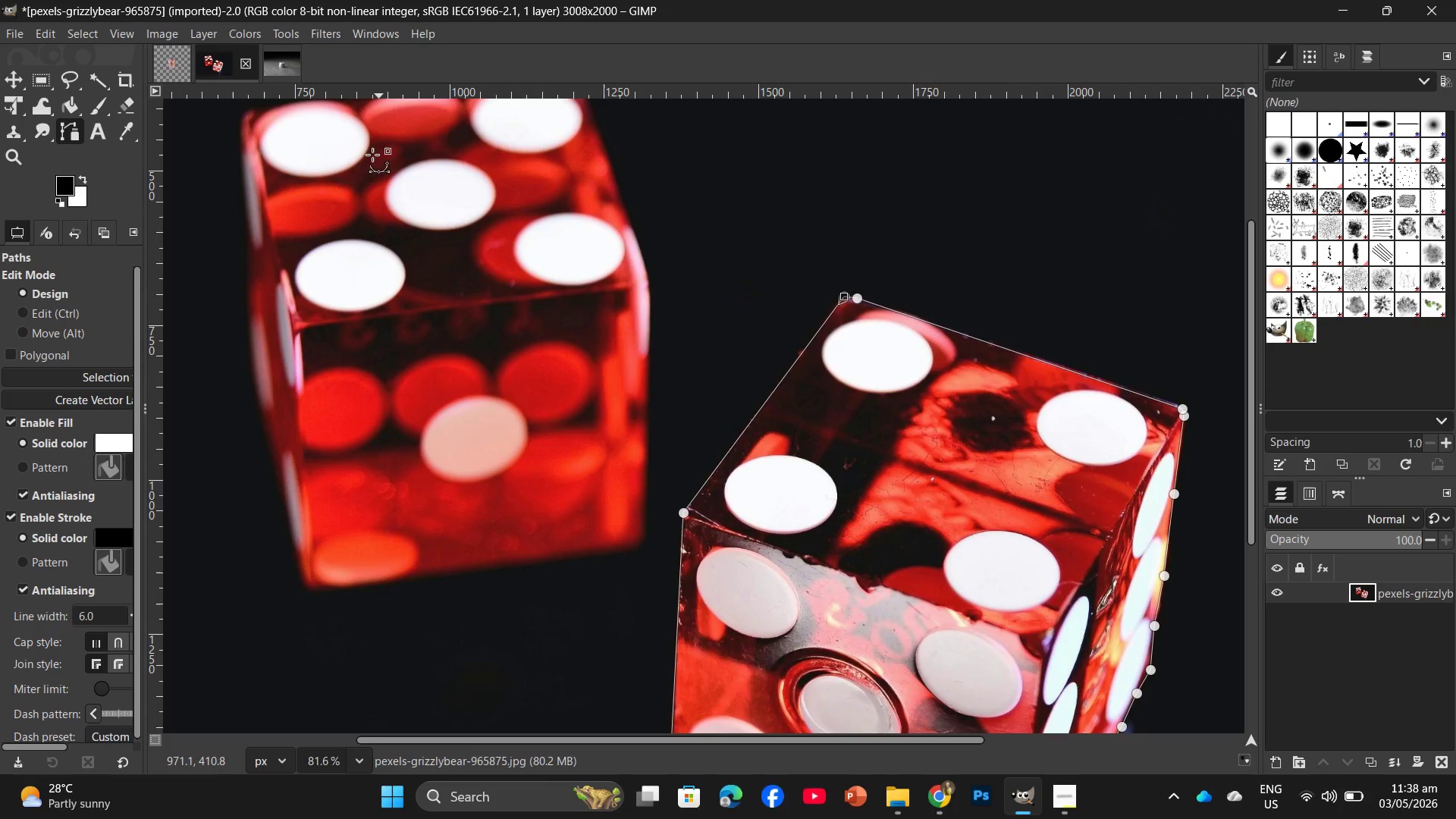 
key(Enter)
 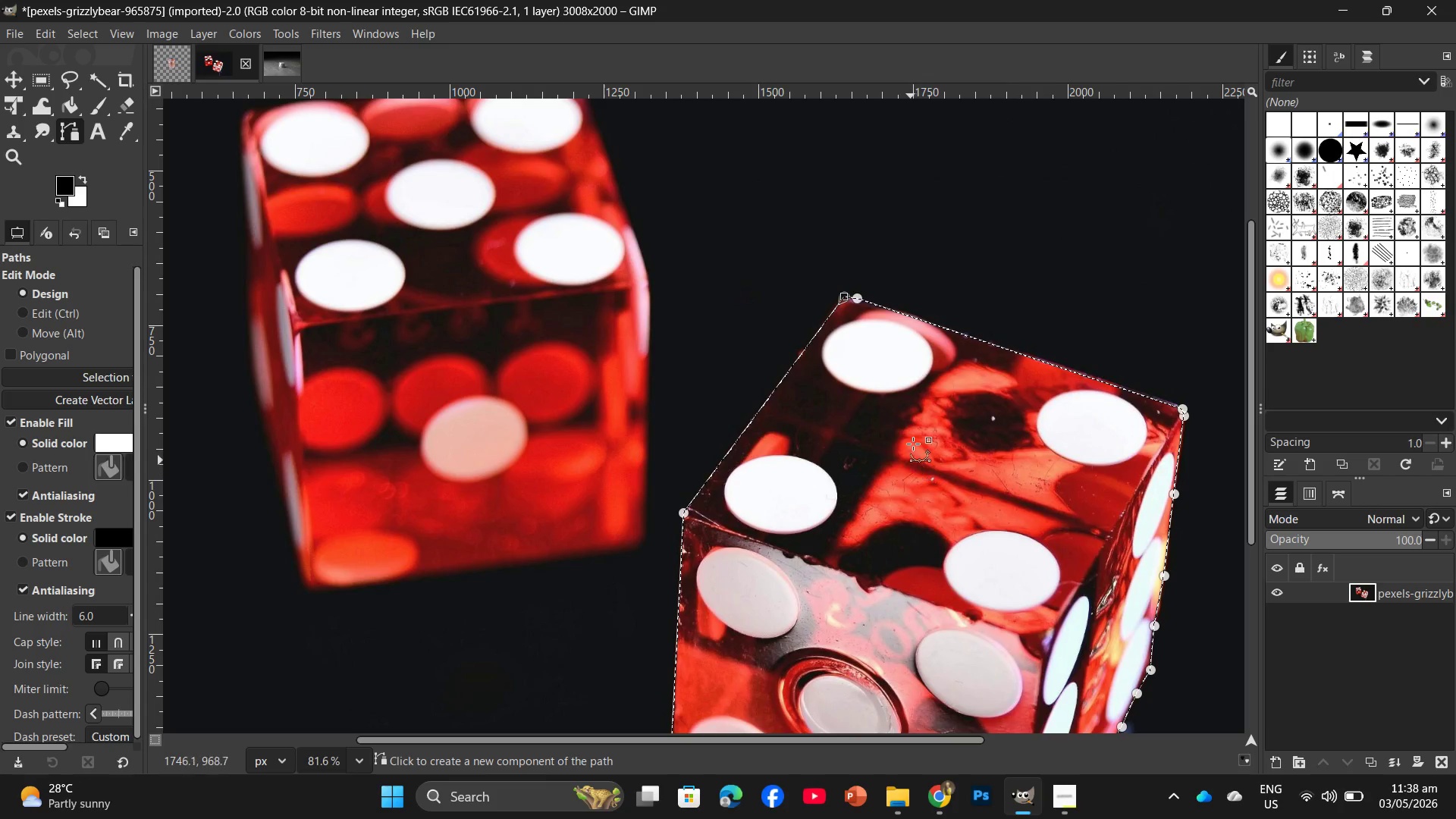 
hold_key(key=Space, duration=0.77)
 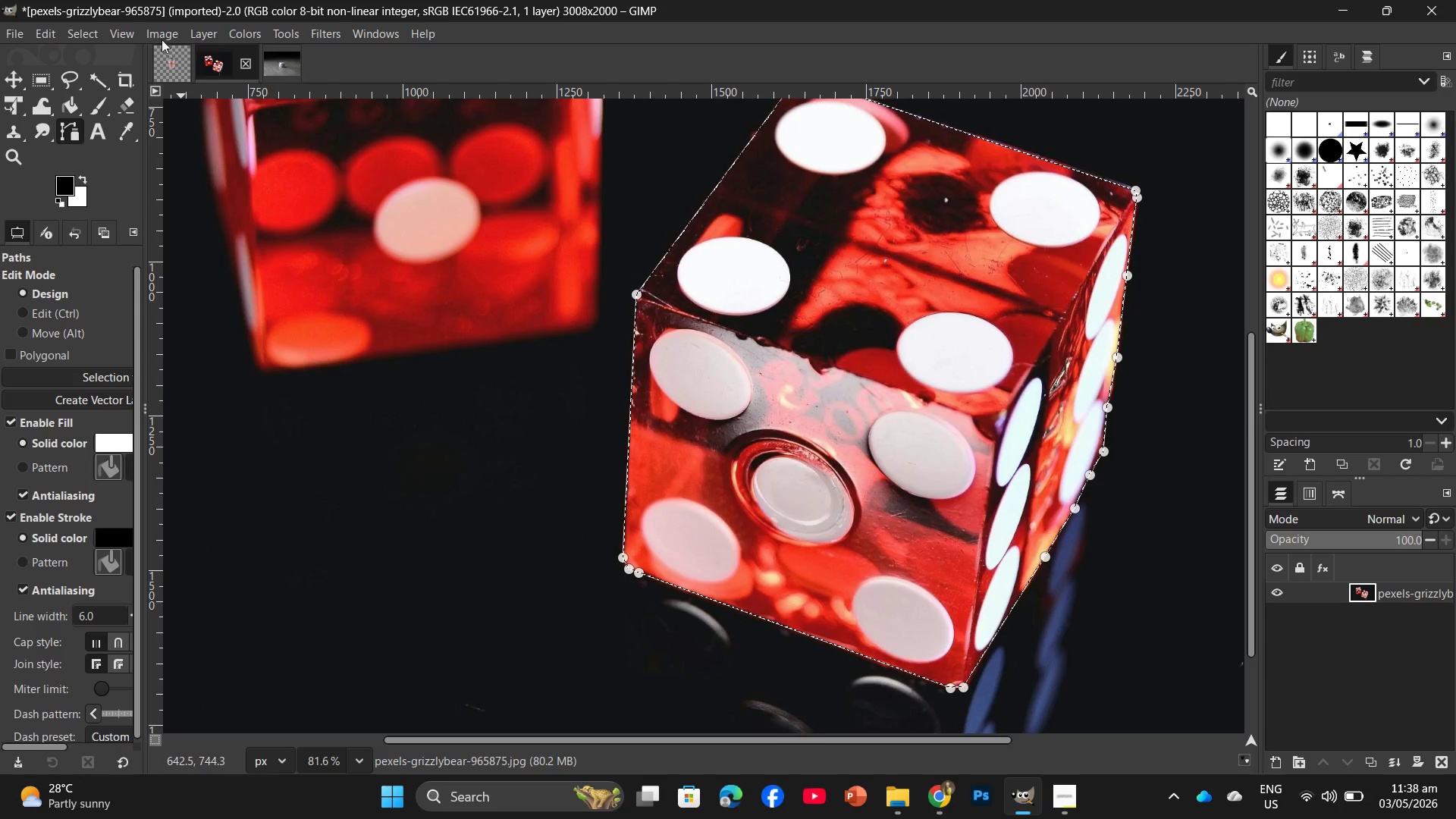 
mouse_move([100, 25])
 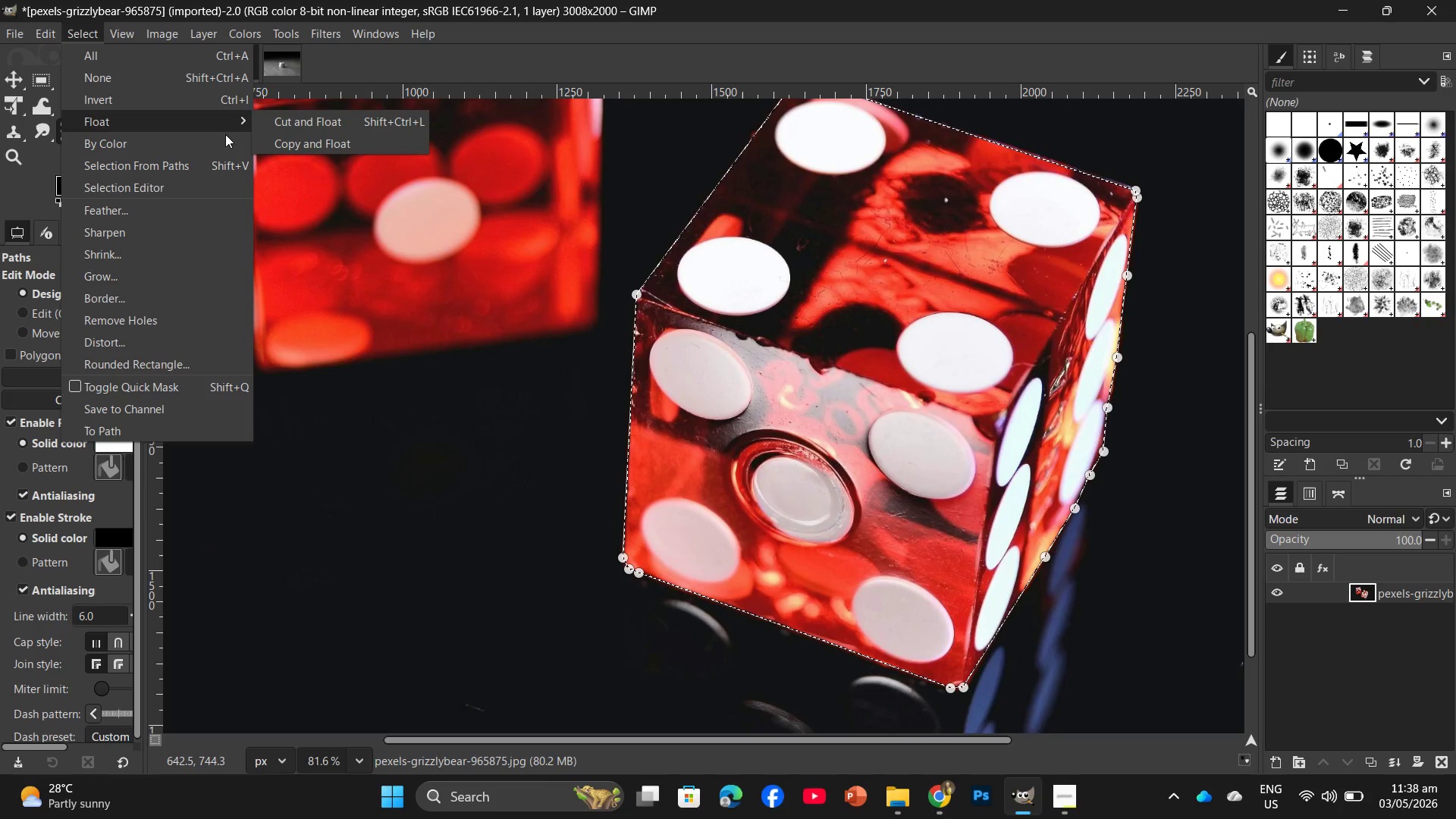 
mouse_move([315, 130])
 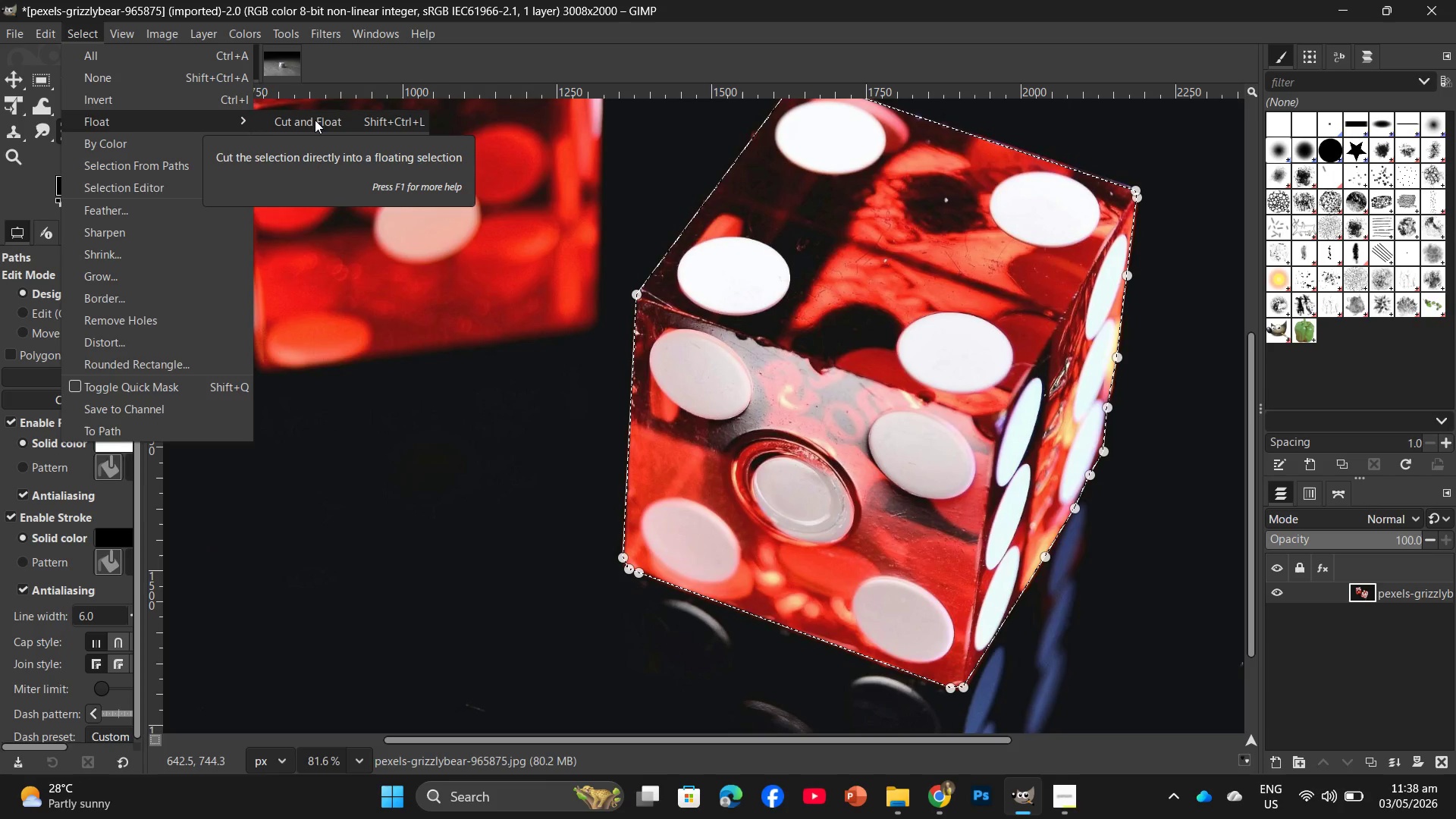 
left_click([315, 120])
 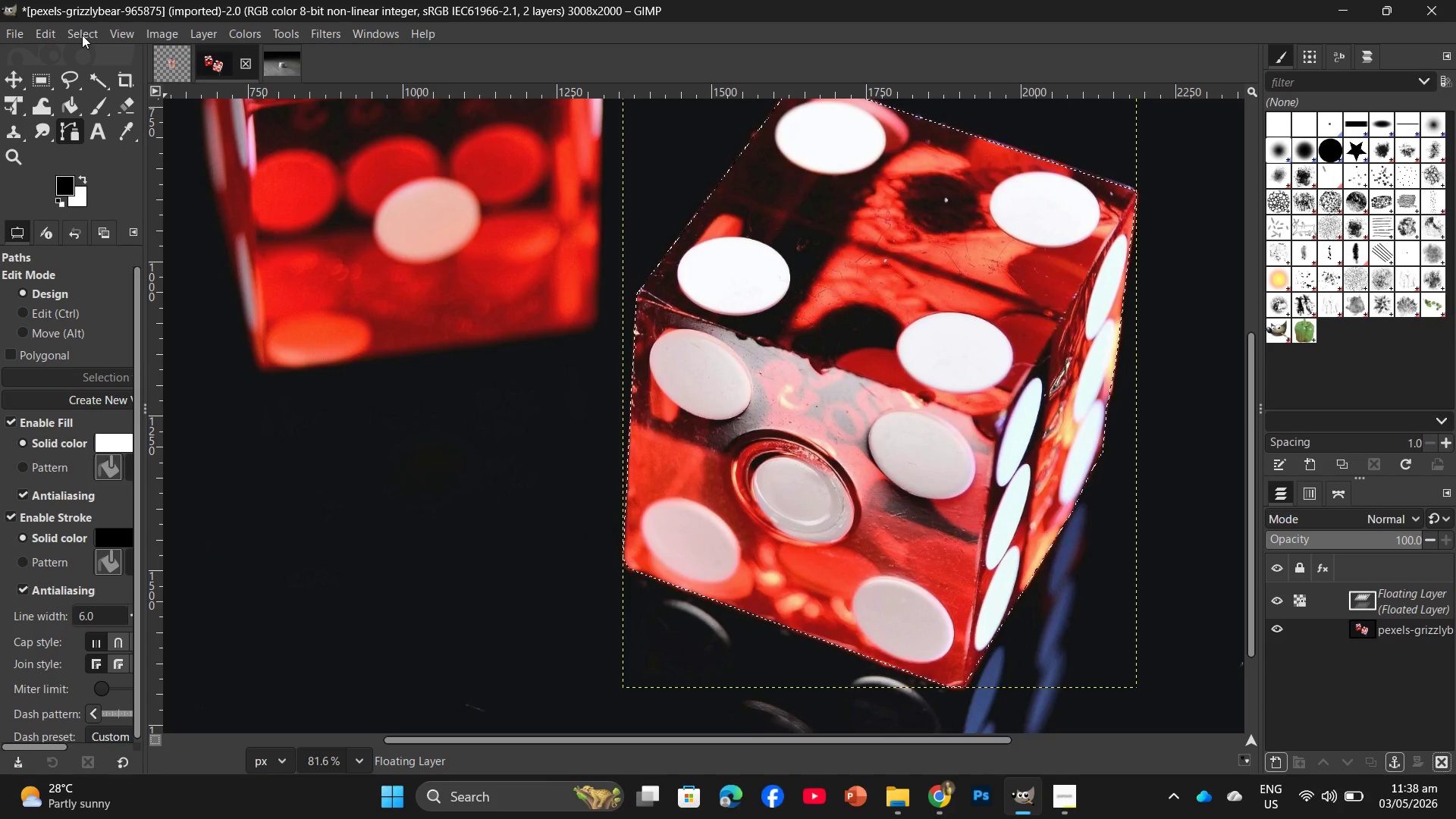 
wait(5.33)
 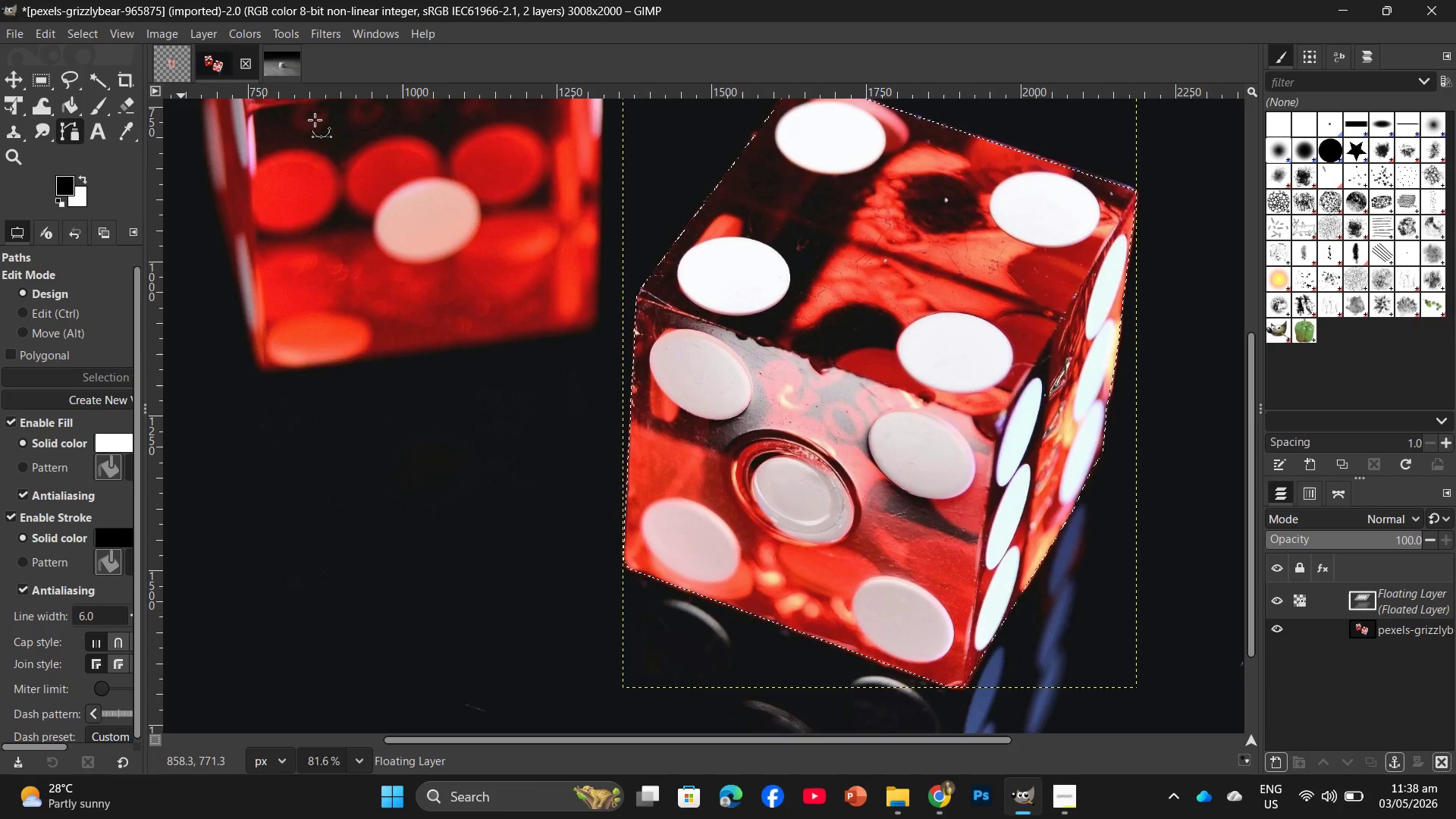 
left_click([82, 35])
 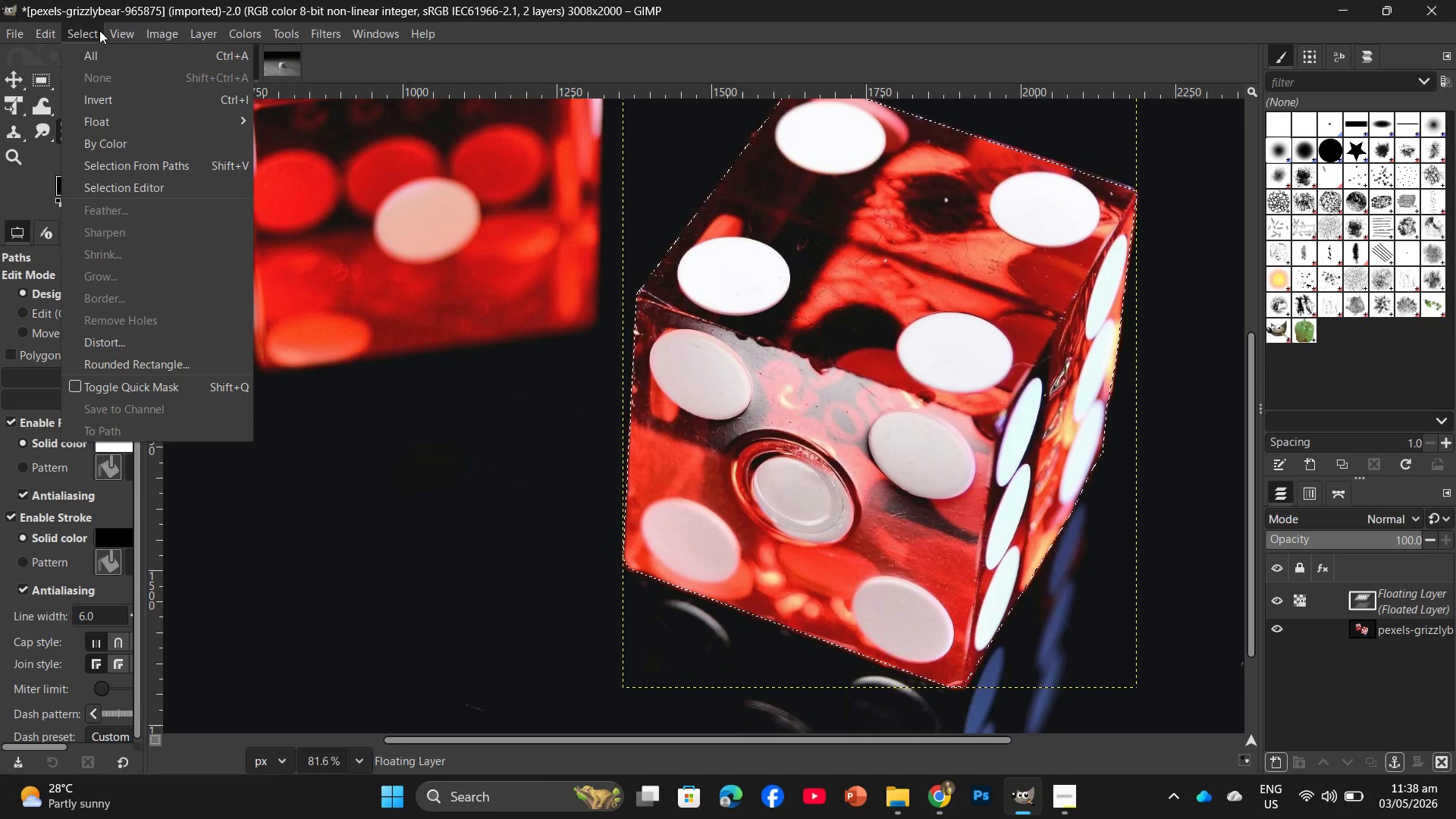 
left_click([108, 92])
 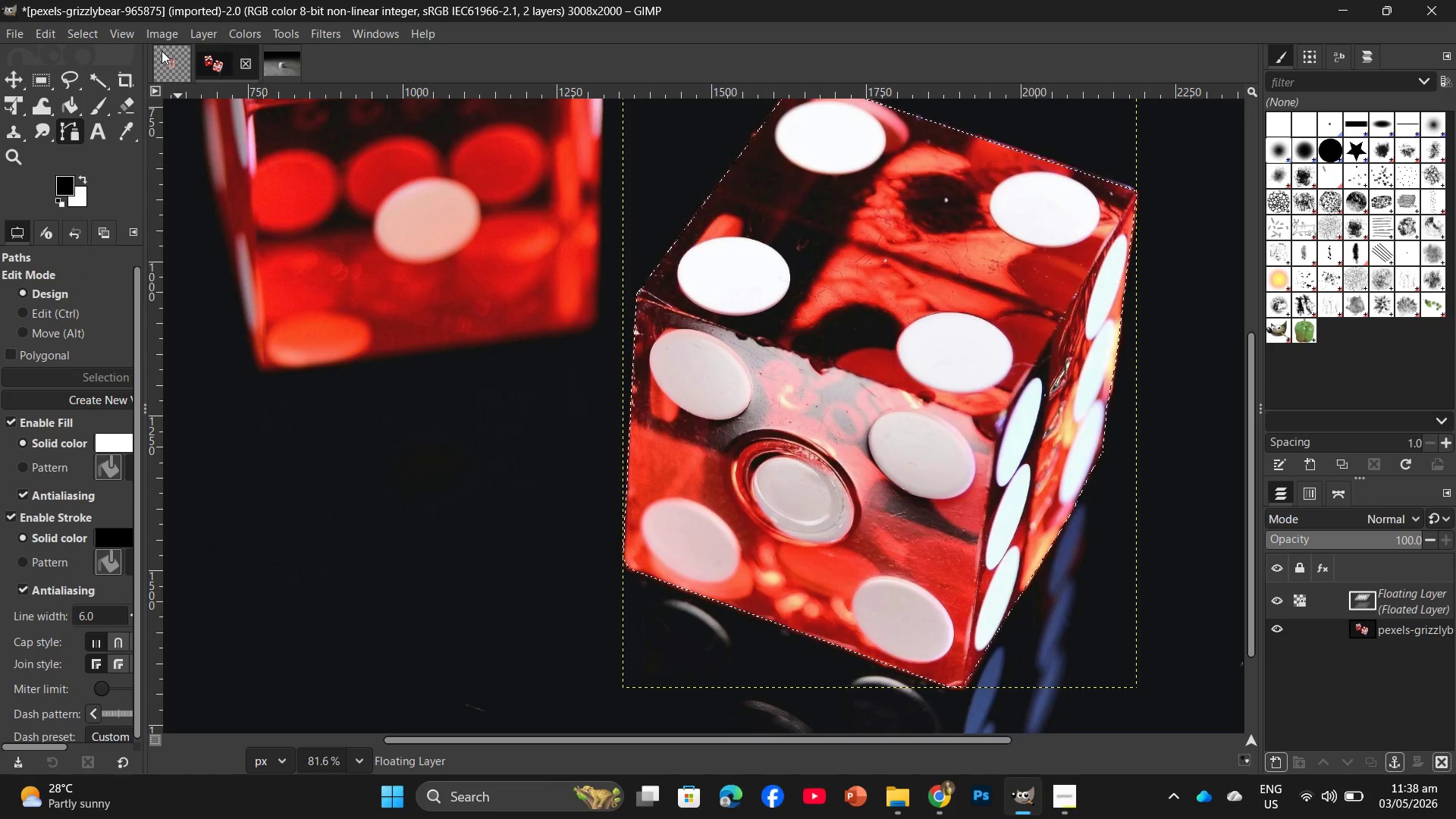 
left_click([114, 31])
 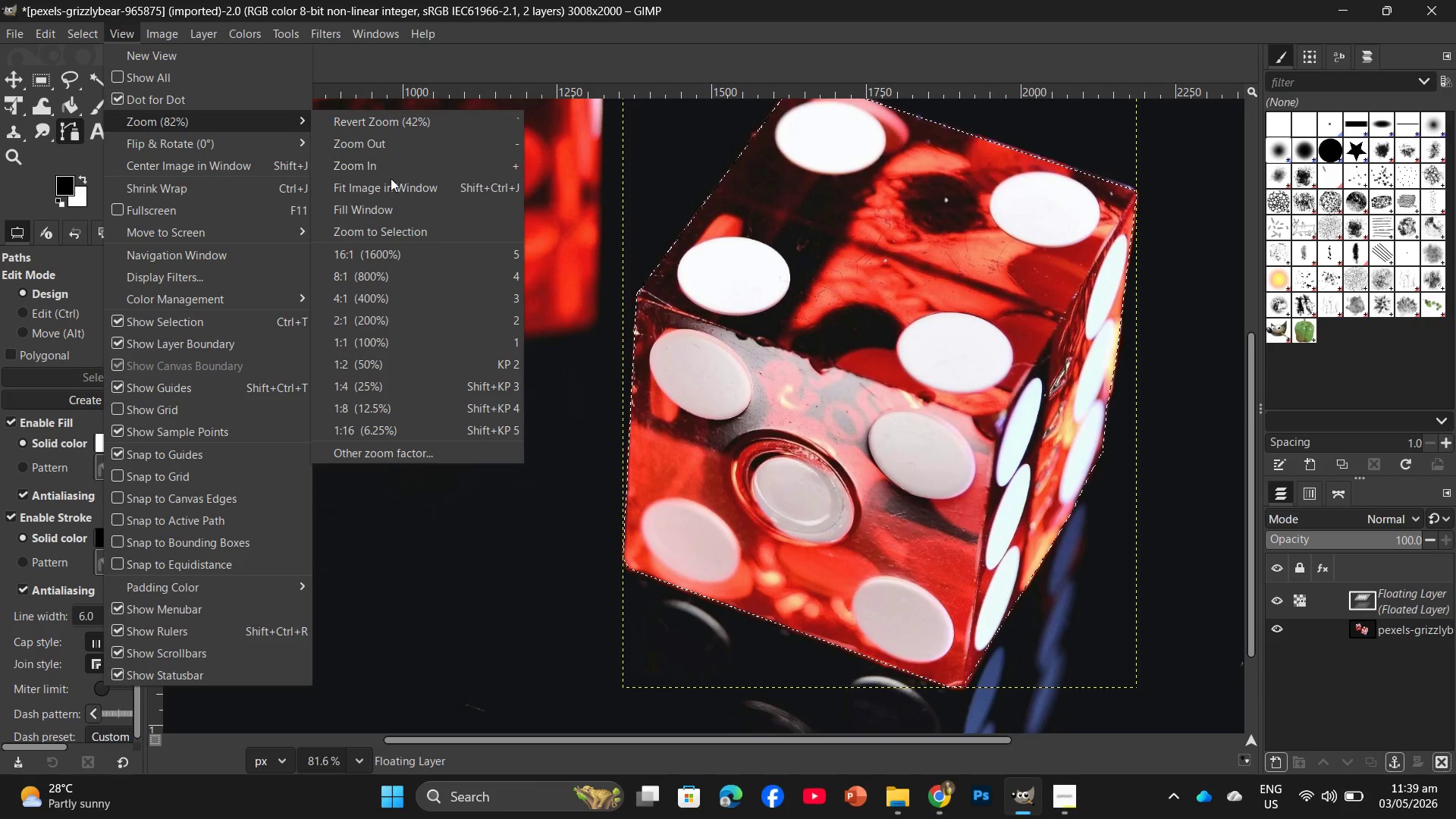 
left_click([394, 187])
 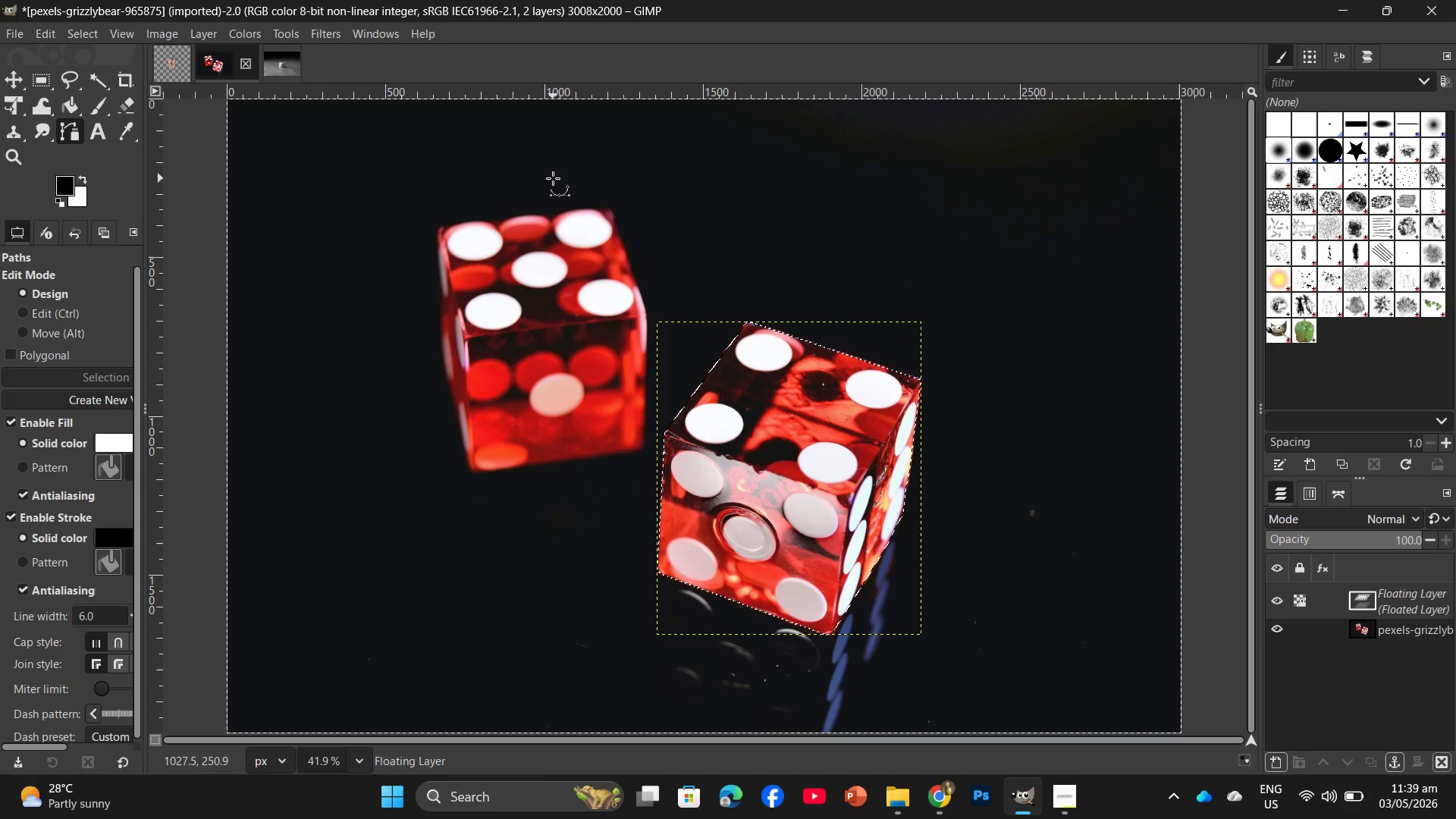 
wait(10.34)
 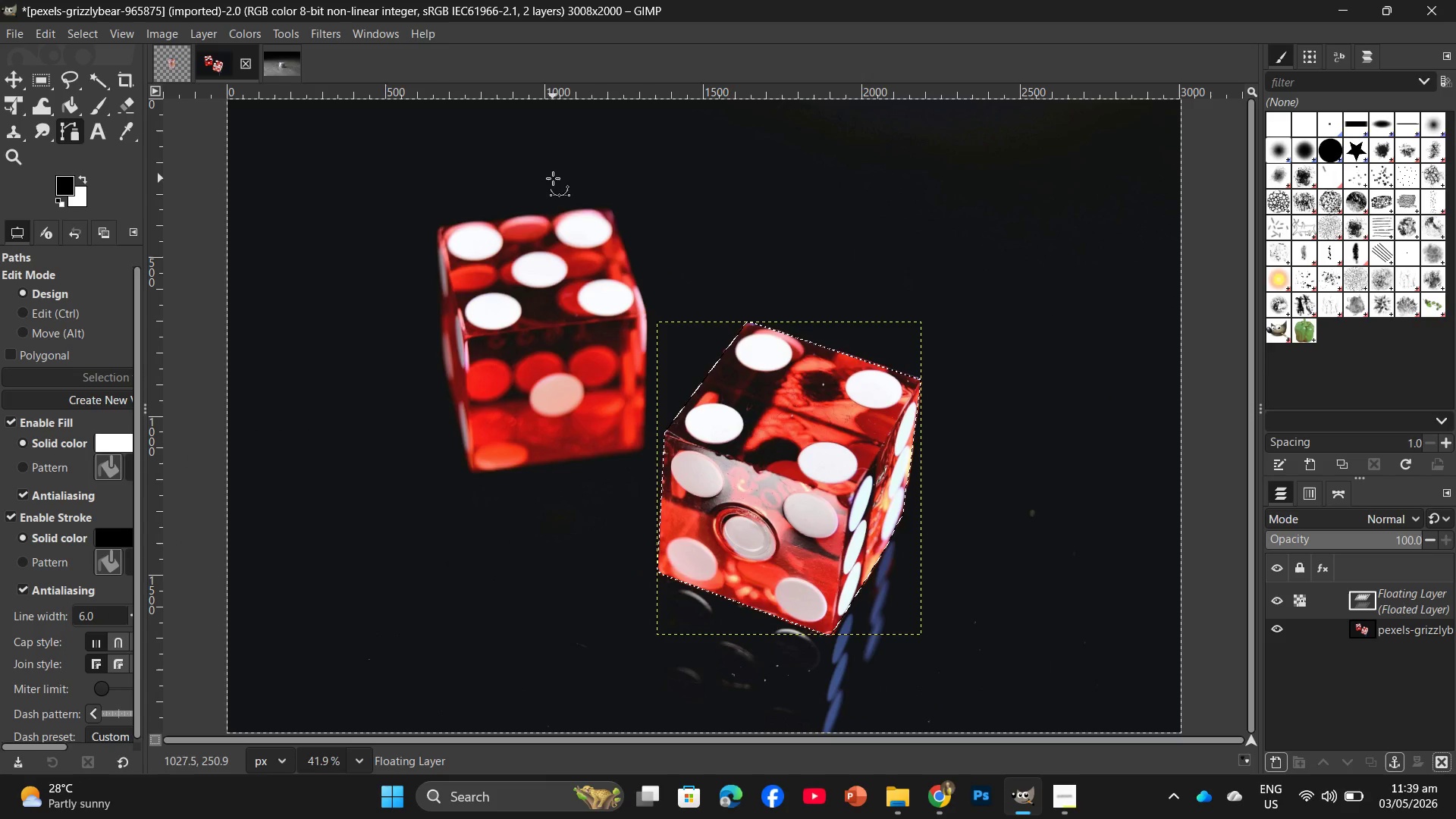 
left_click([37, 27])
 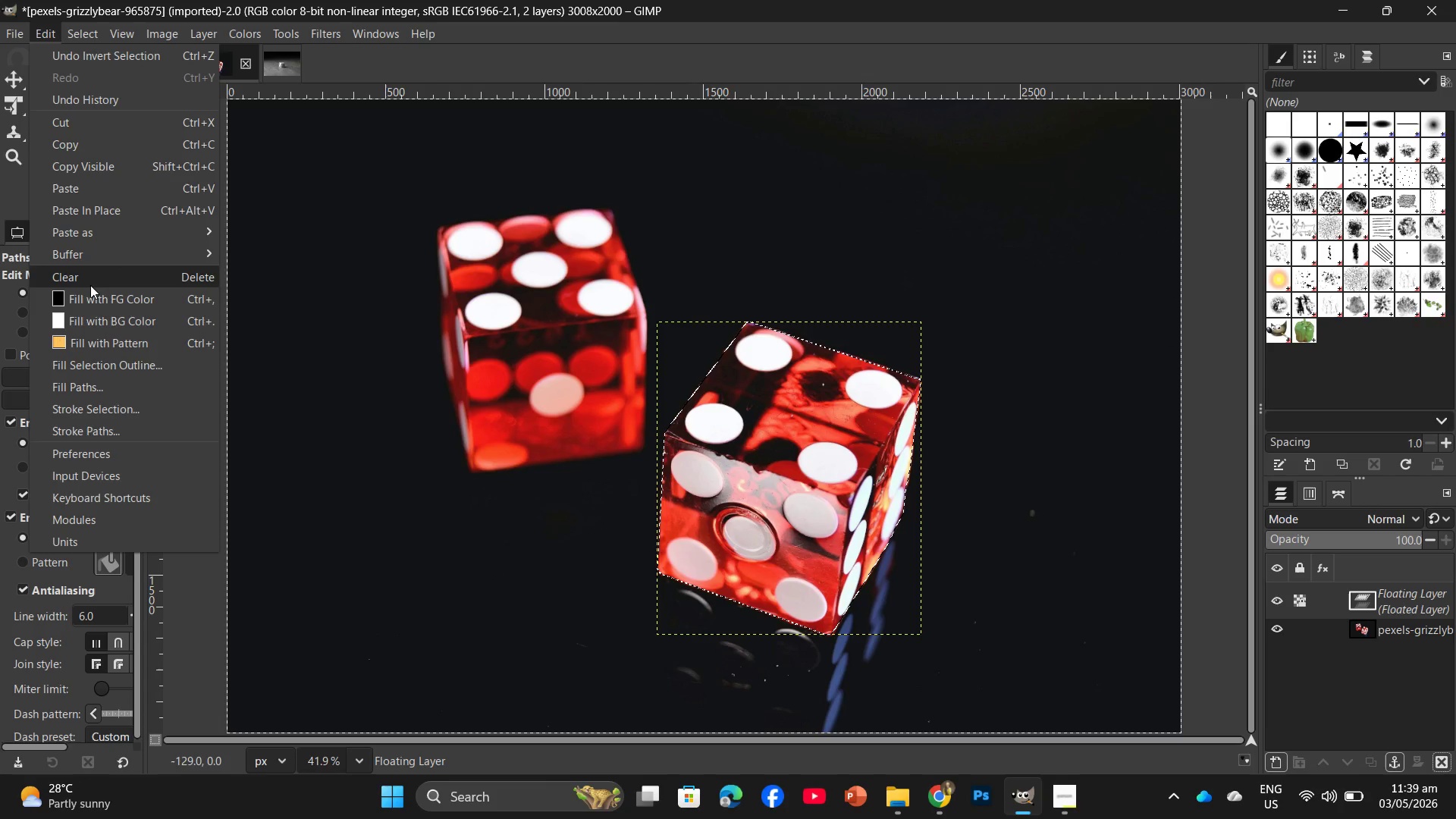 
left_click([98, 273])
 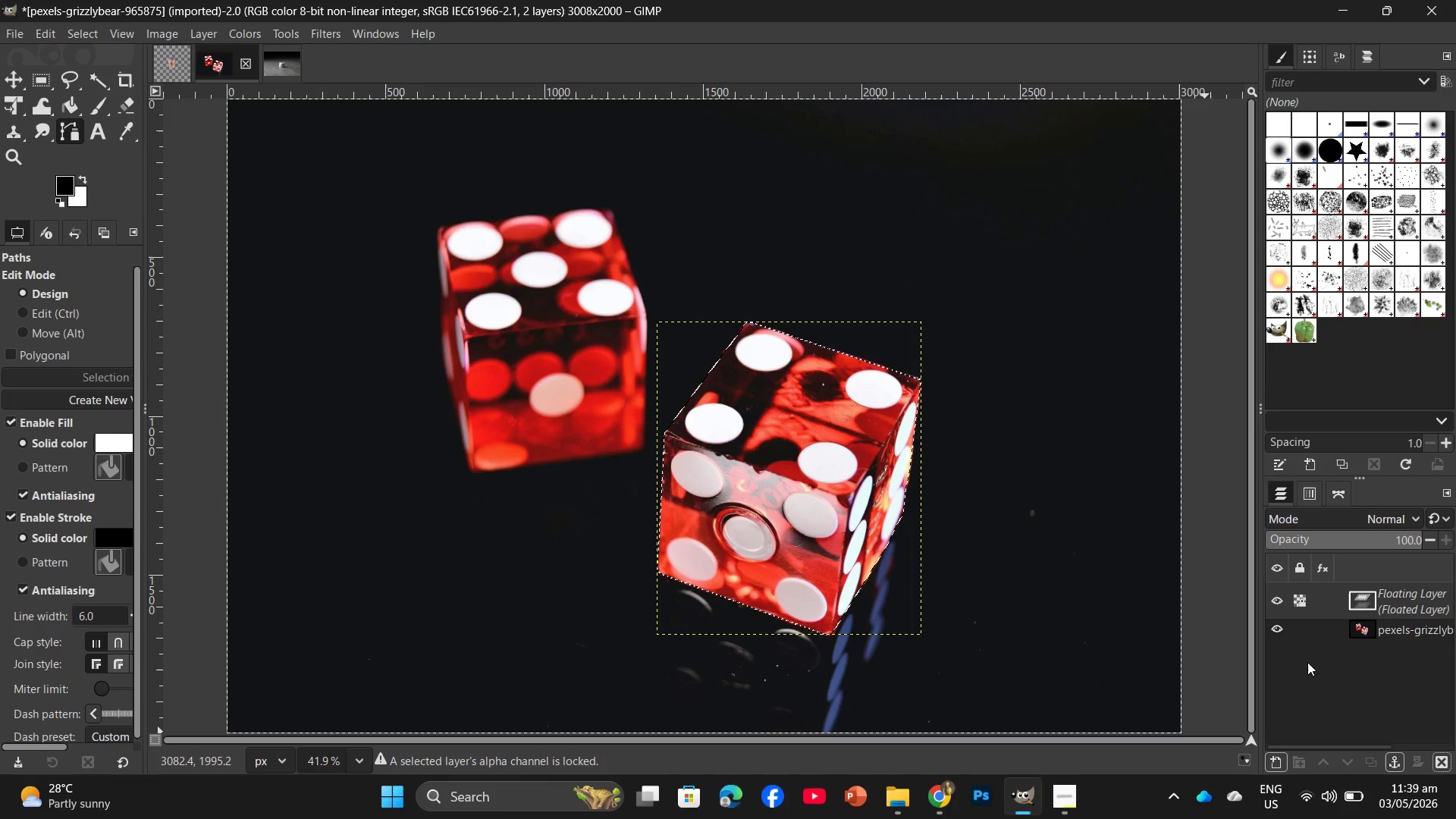 
wait(6.36)
 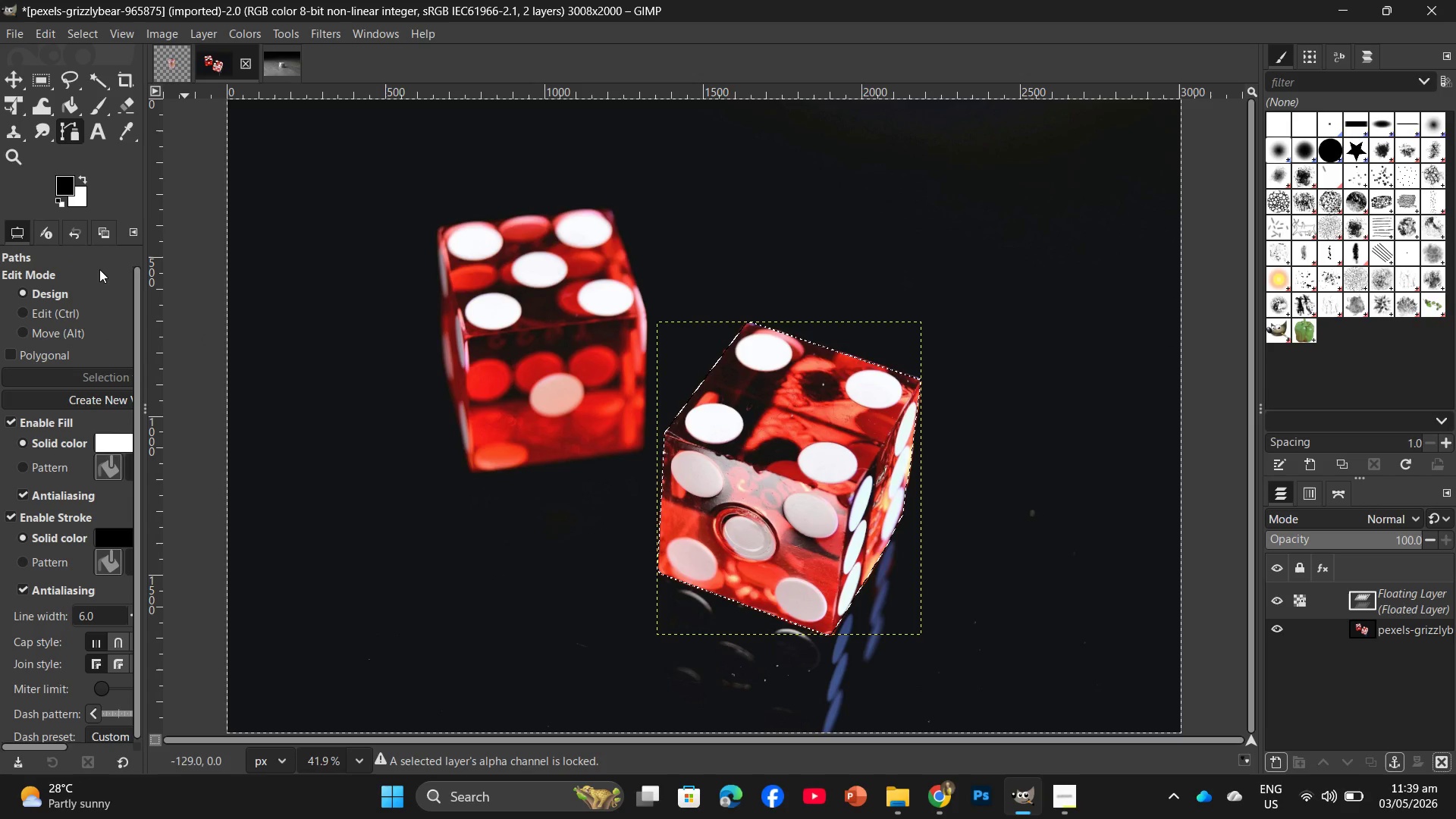 
left_click([1294, 595])
 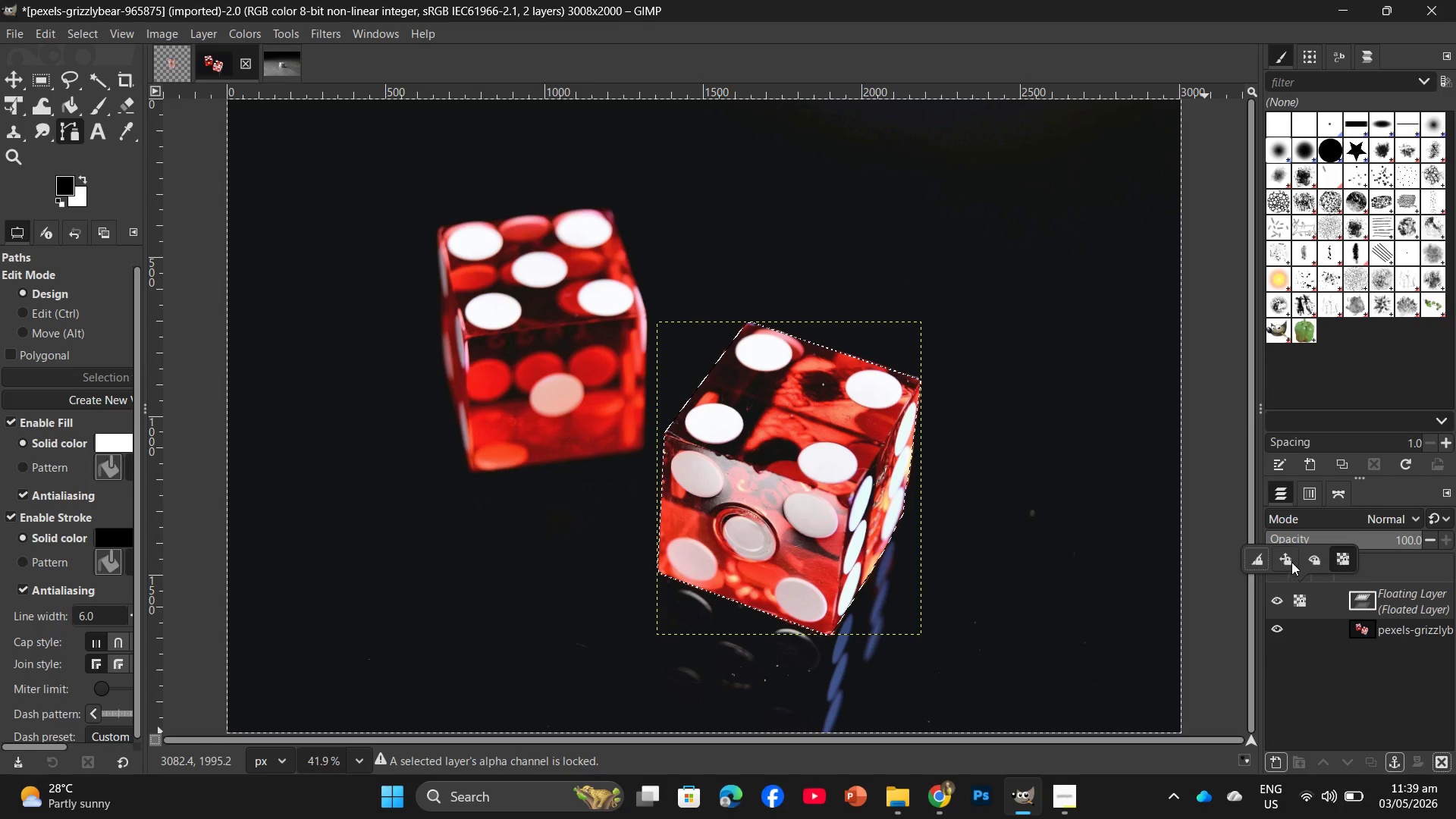 
mouse_move([1323, 557])
 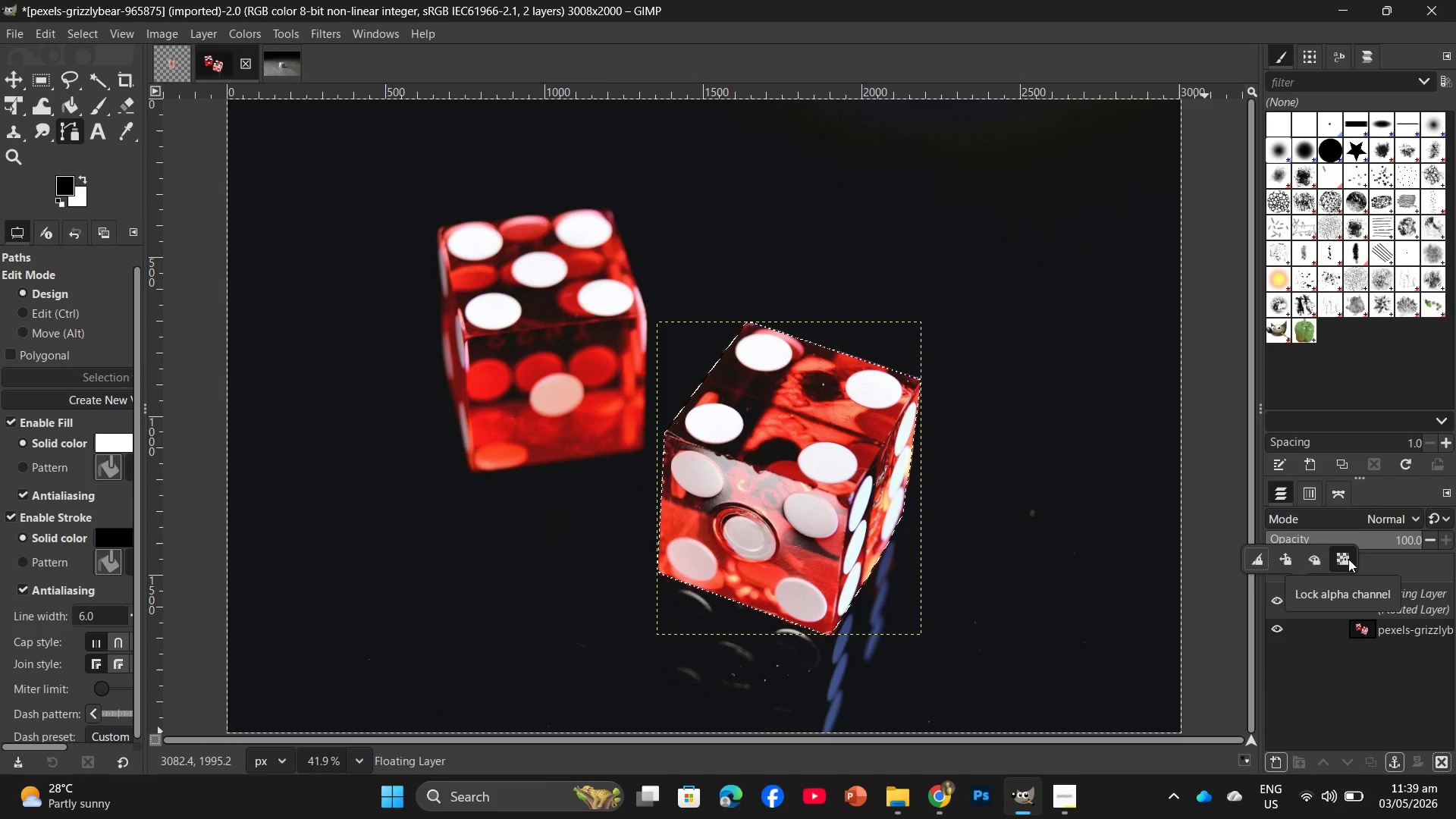 
left_click([1348, 559])
 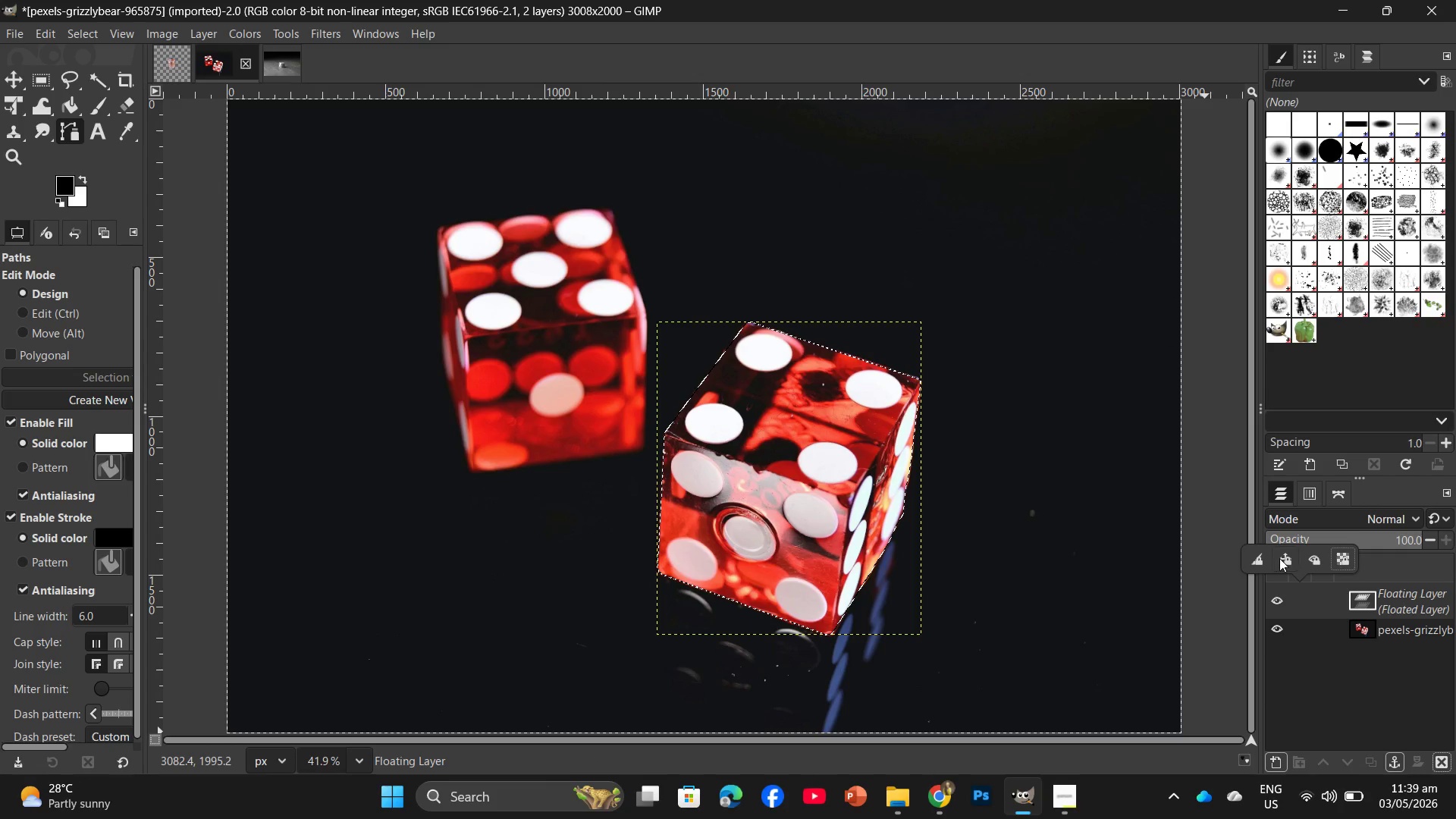 
left_click([1288, 555])
 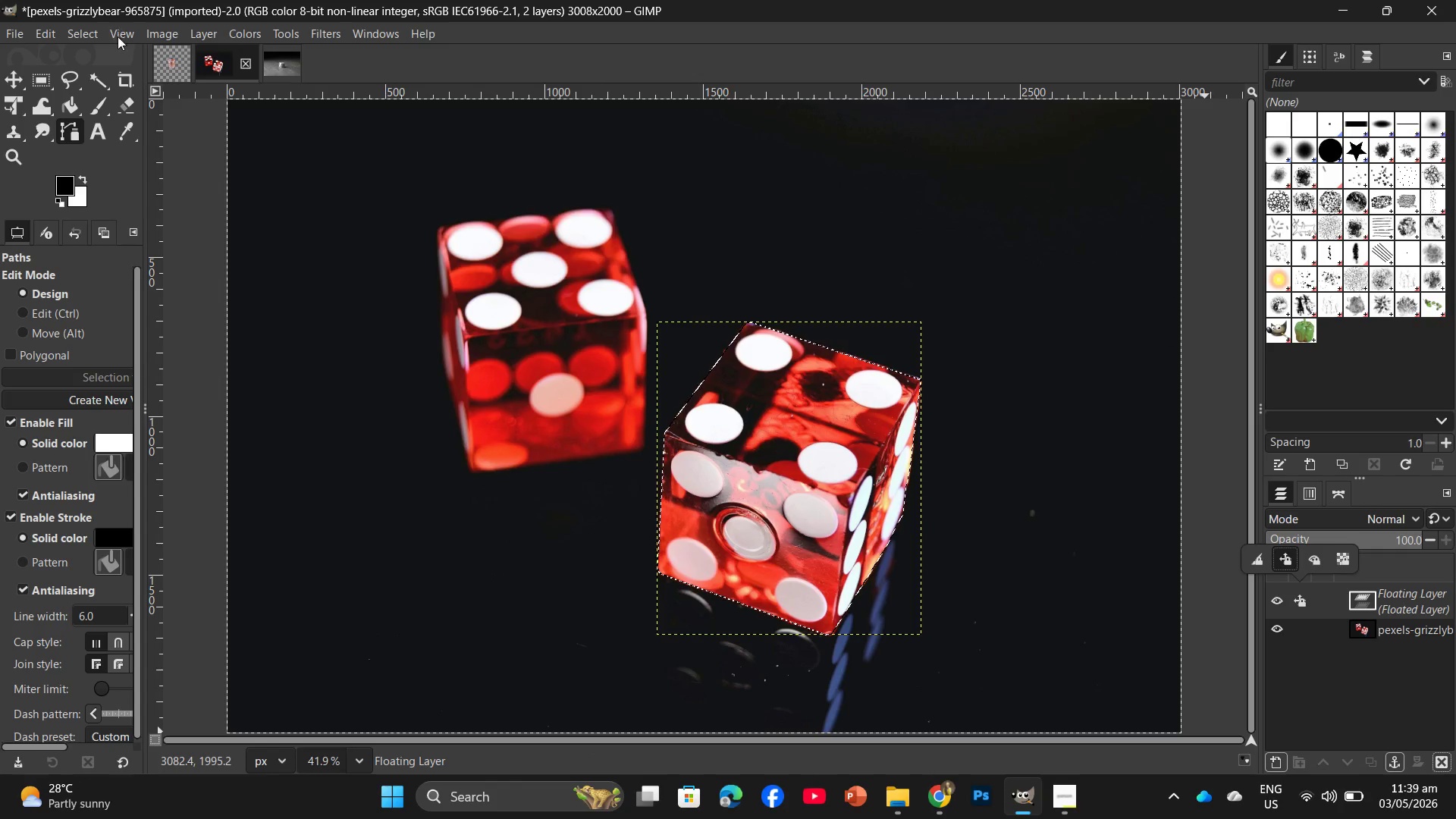 
left_click([77, 33])
 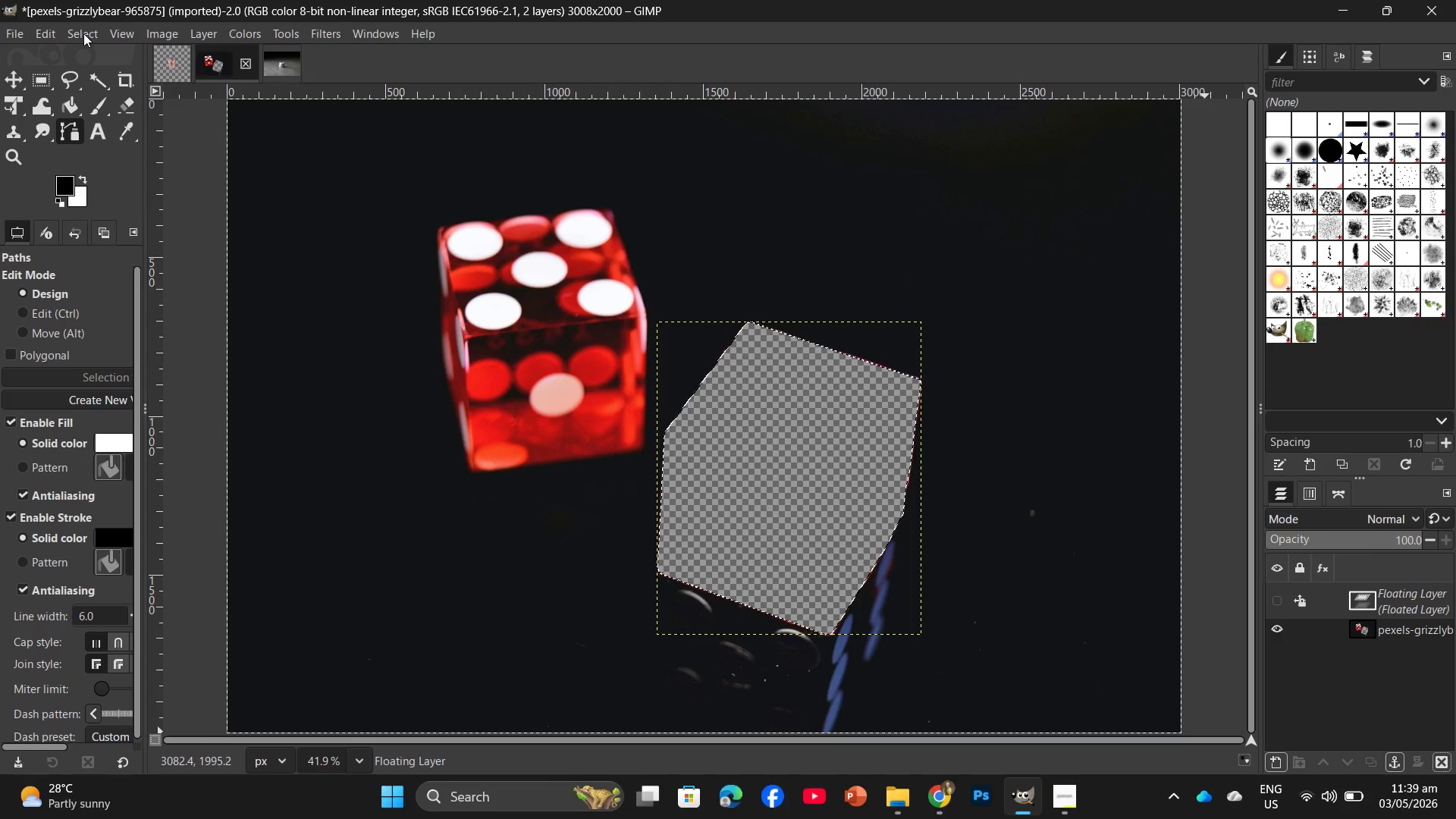 
wait(7.59)
 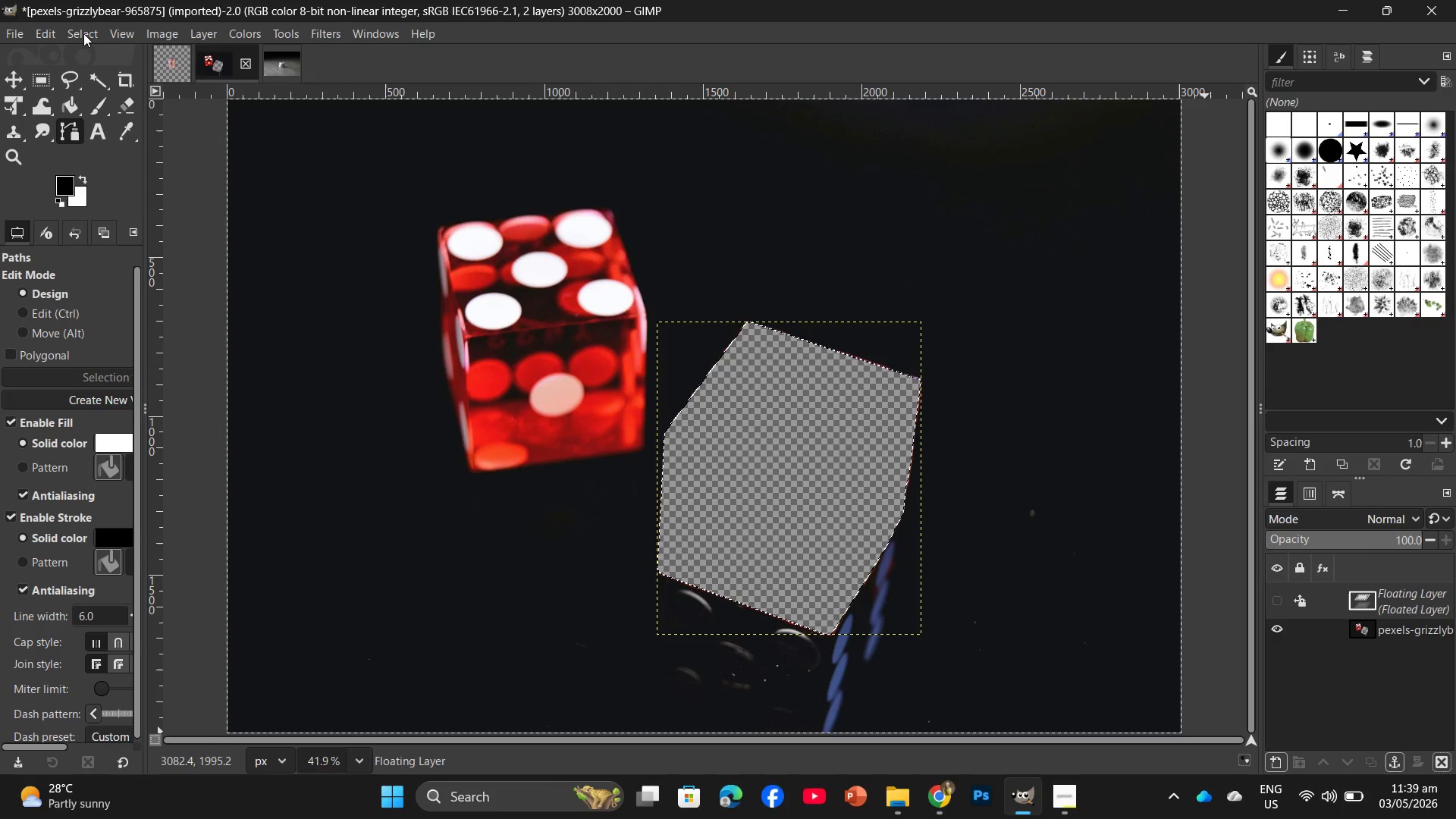 
key(Control+Z)
 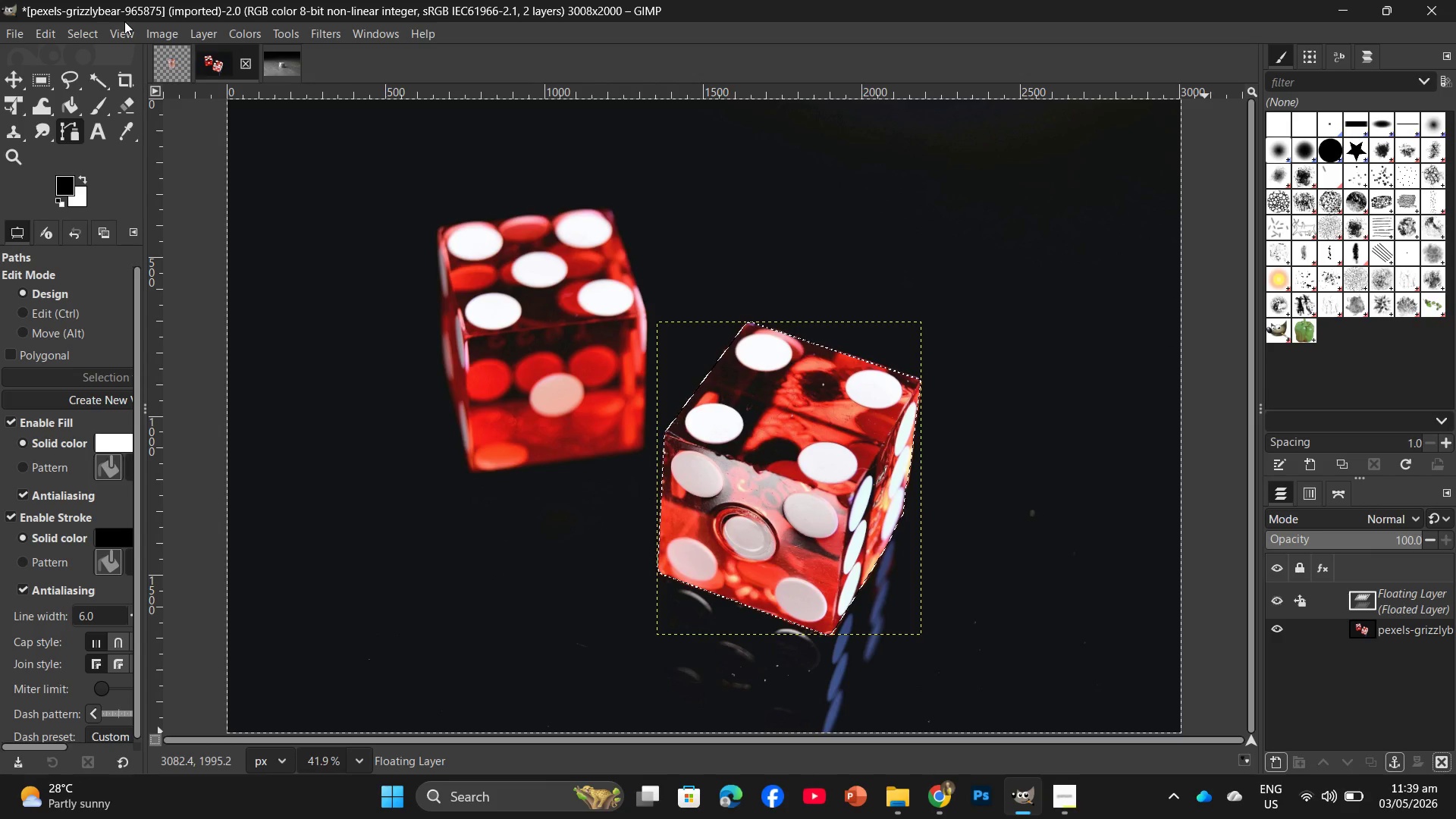 
left_click([120, 30])
 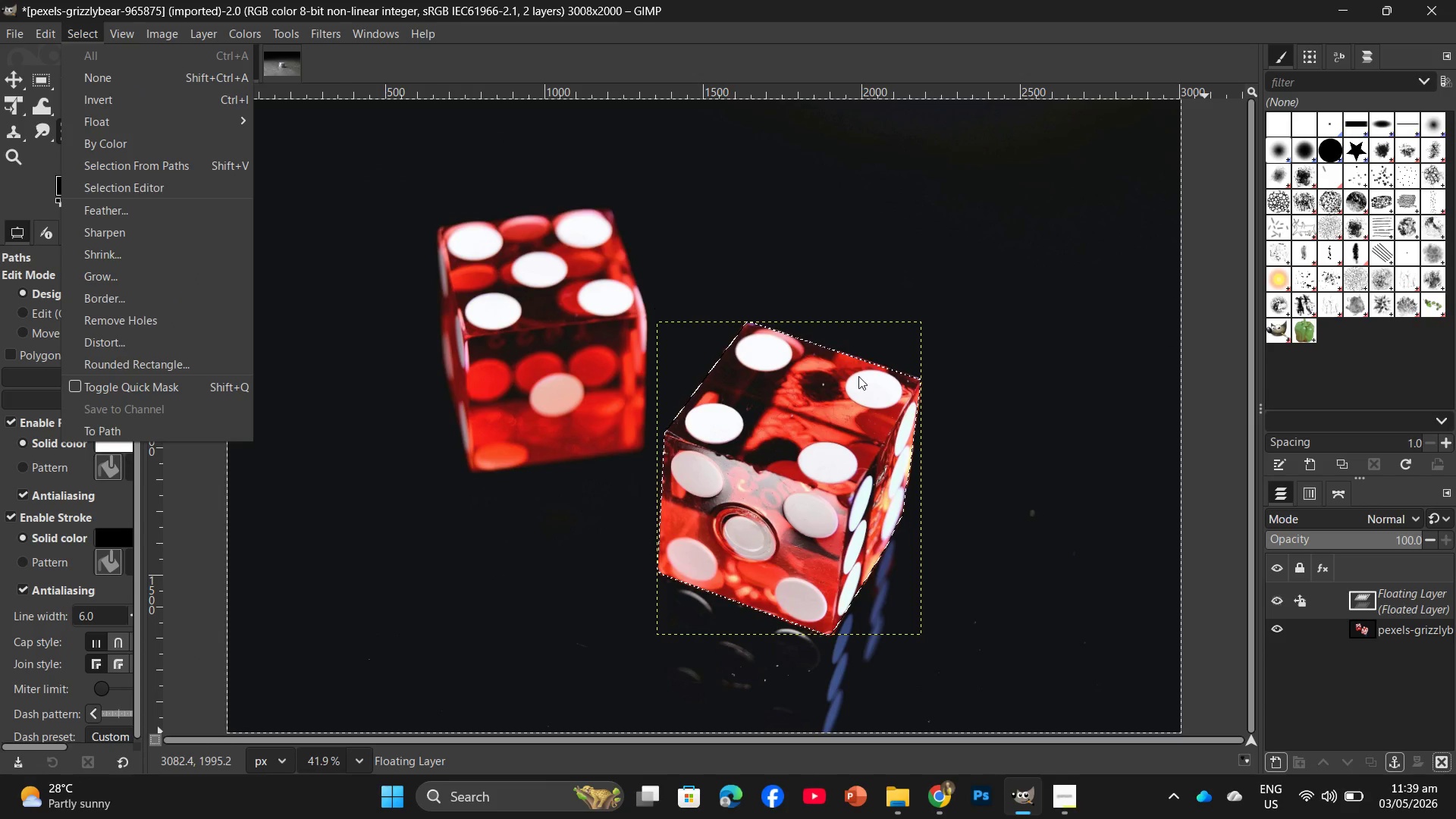 
wait(5.25)
 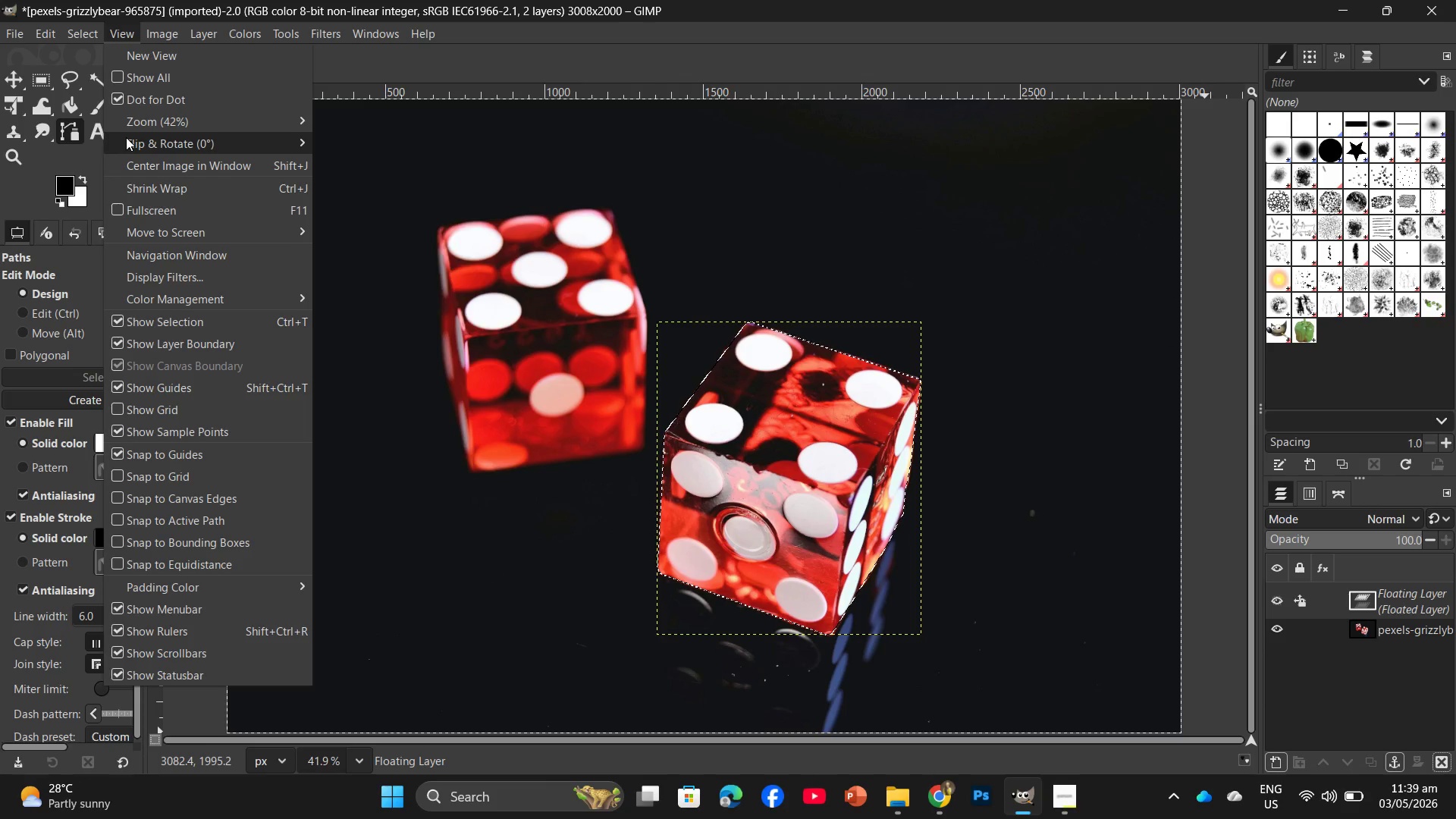 
left_click([1372, 633])
 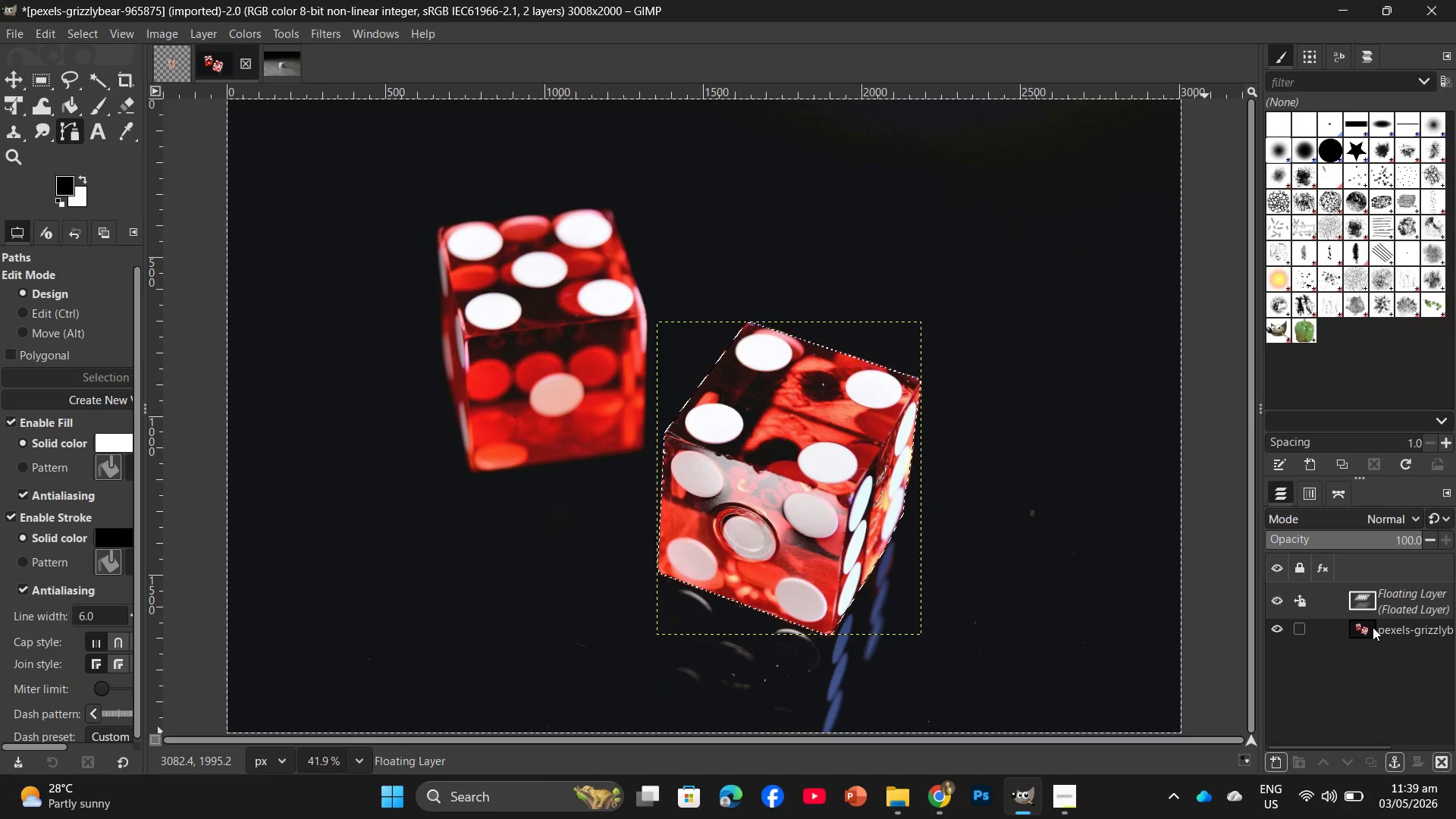 
left_click([1373, 627])
 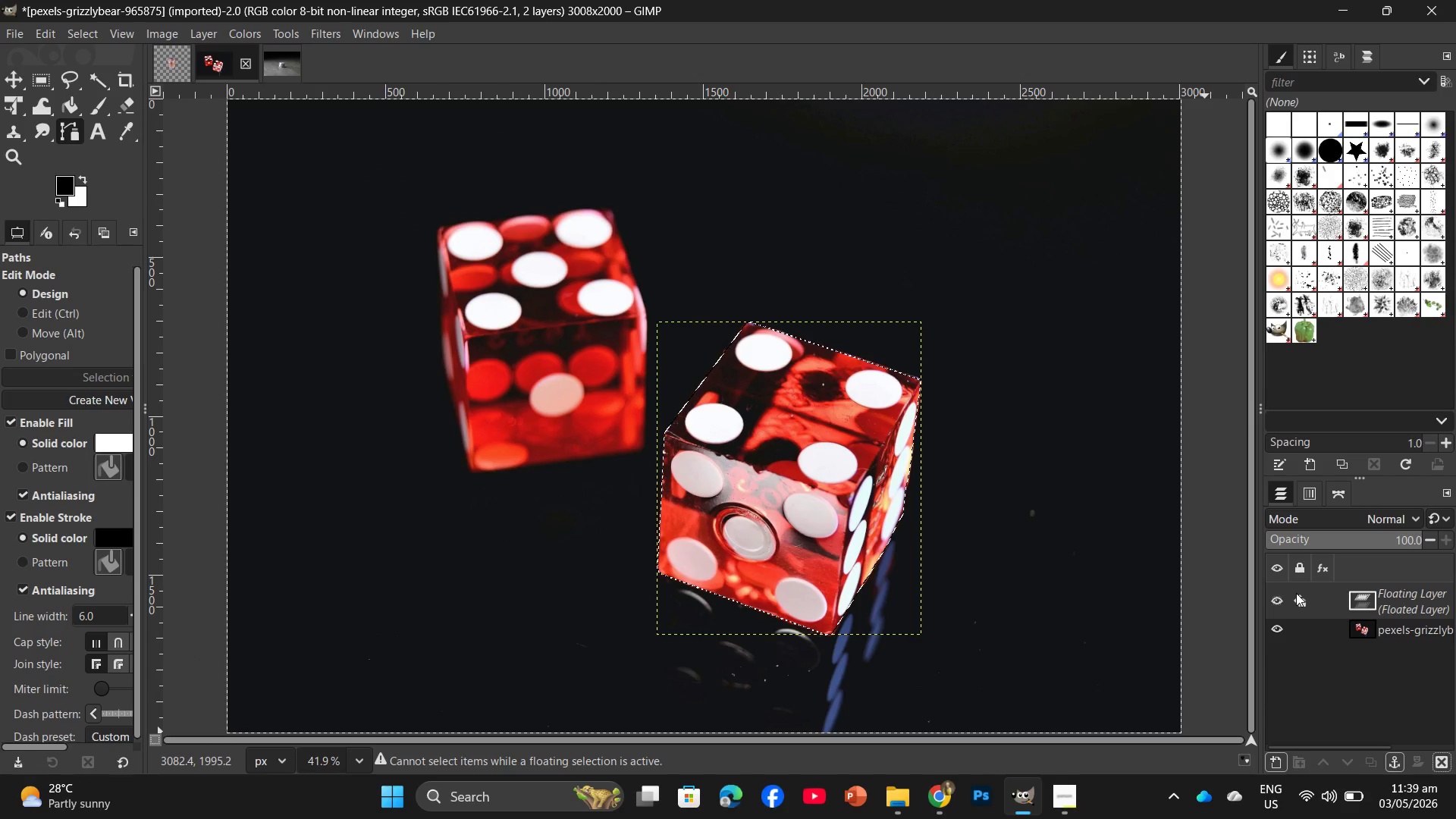 
left_click([1296, 593])
 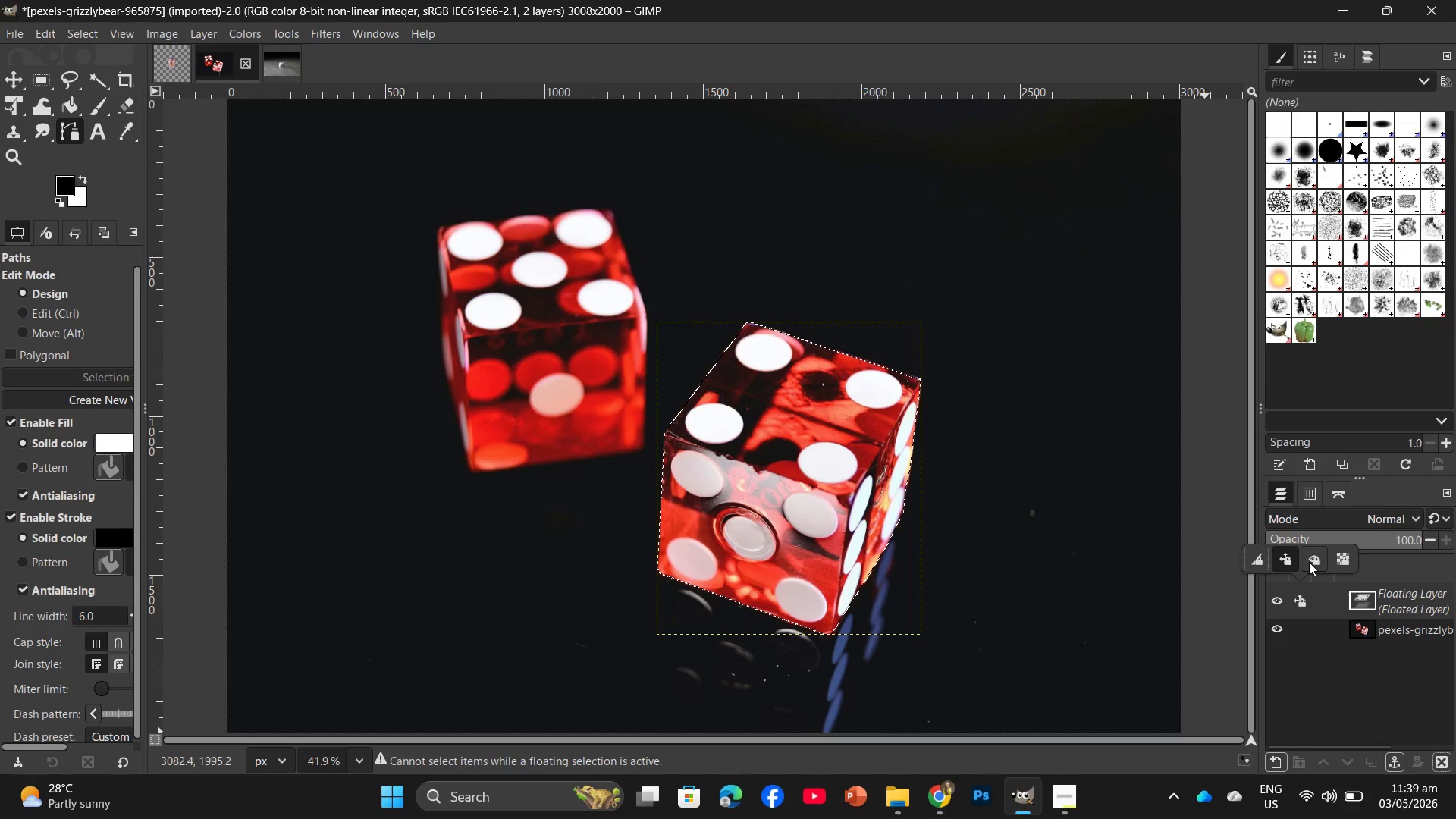 
left_click([1309, 562])
 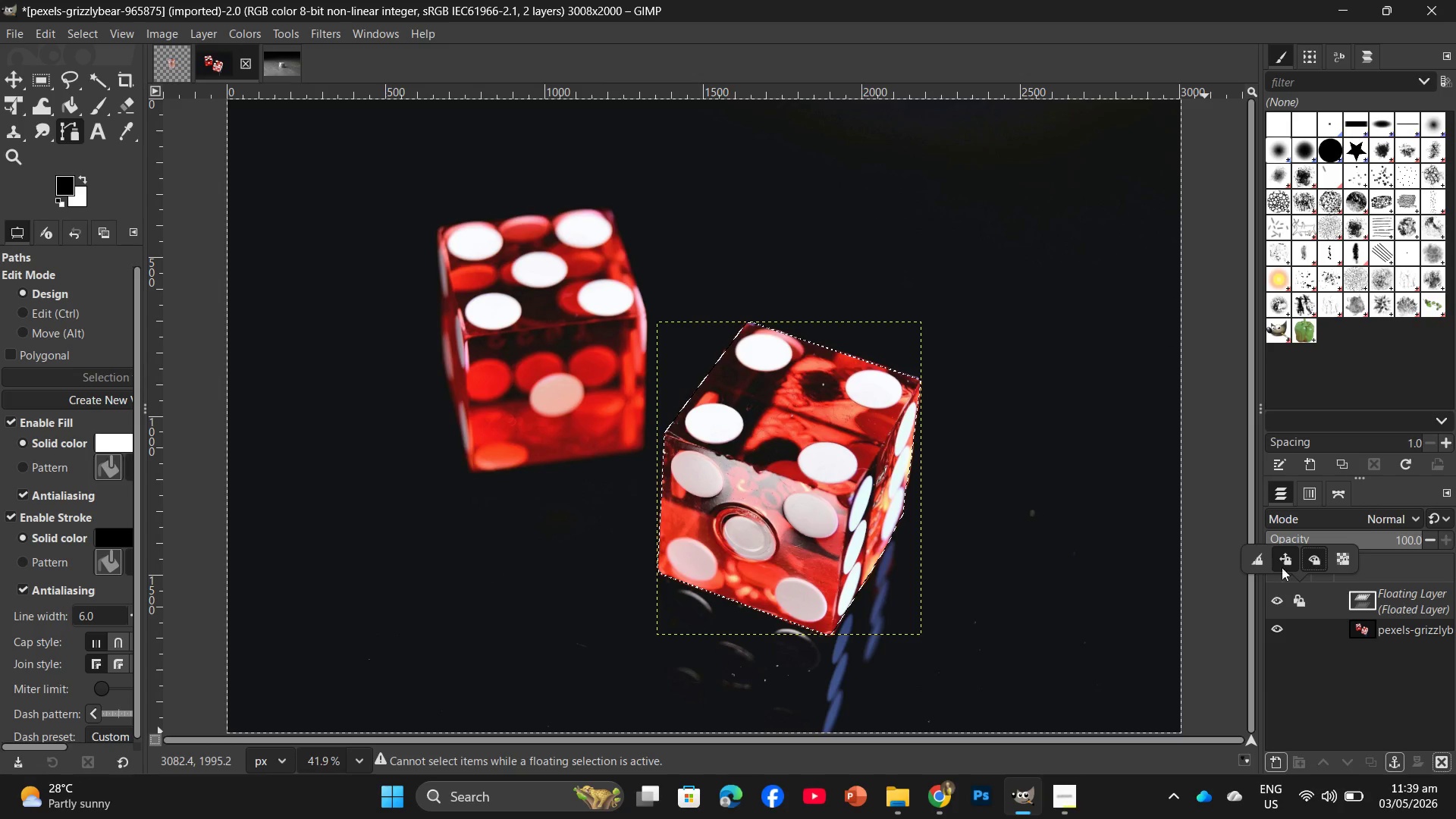 
left_click([1261, 557])
 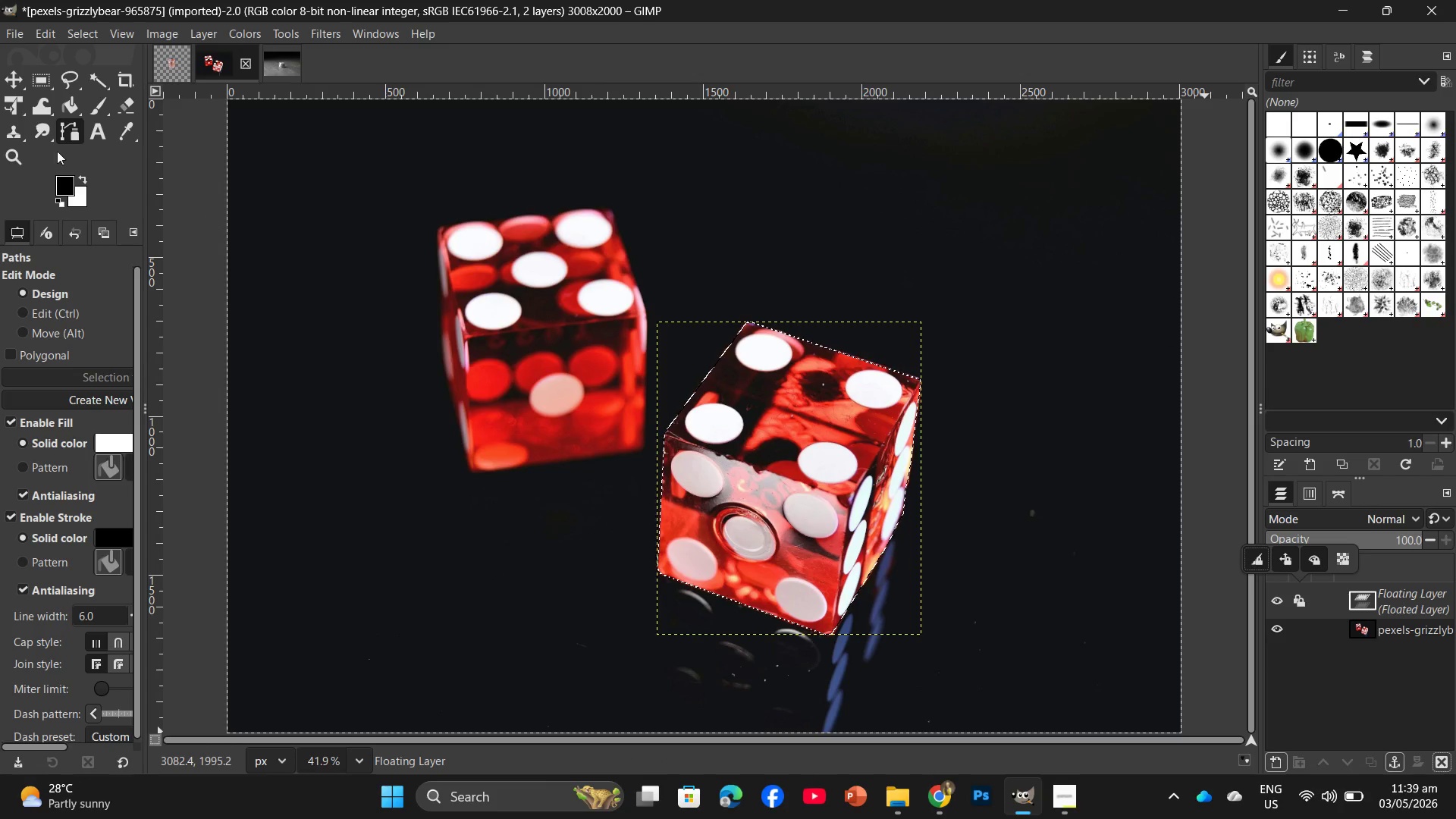 
left_click([71, 36])
 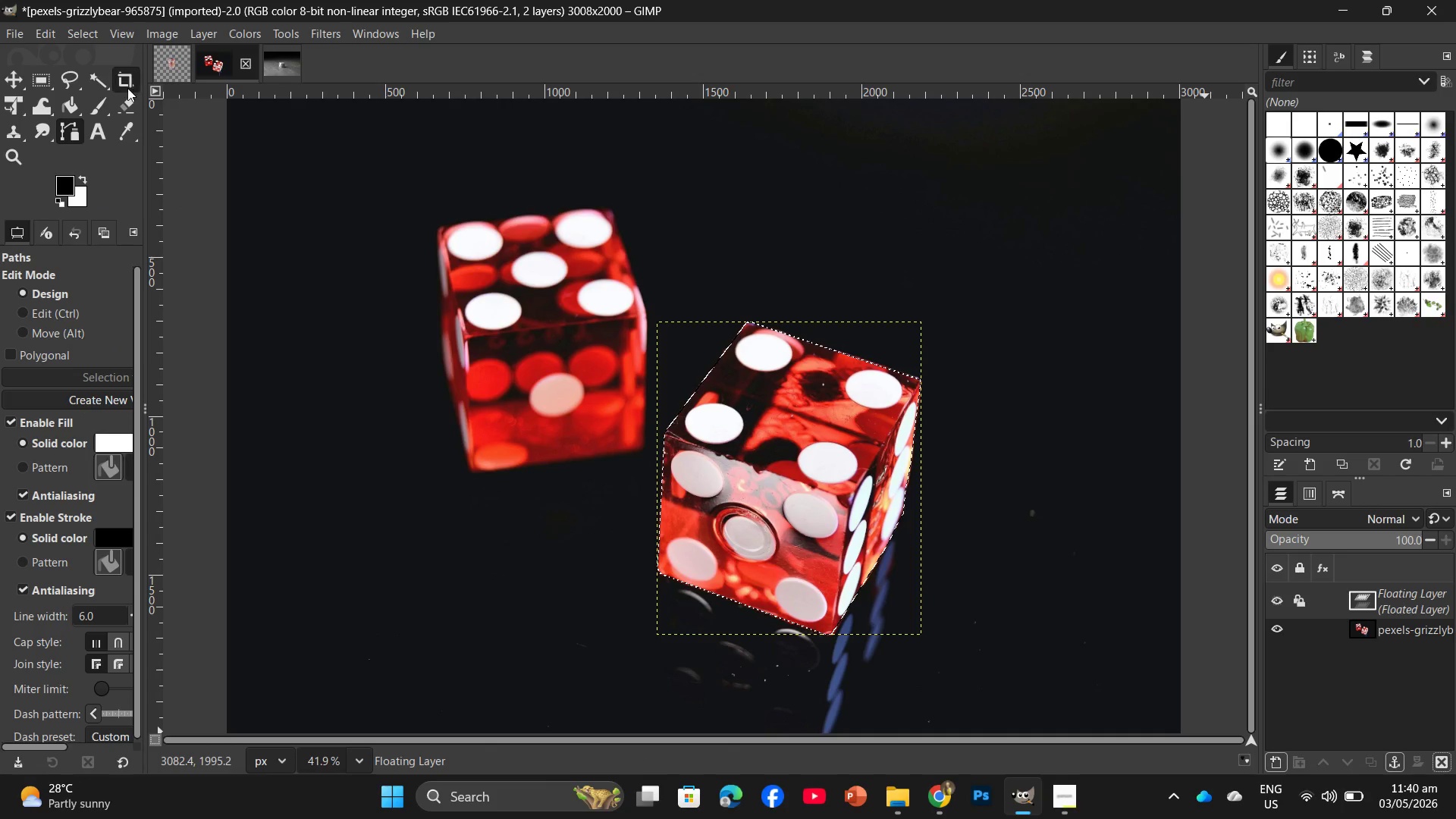 
left_click([88, 32])
 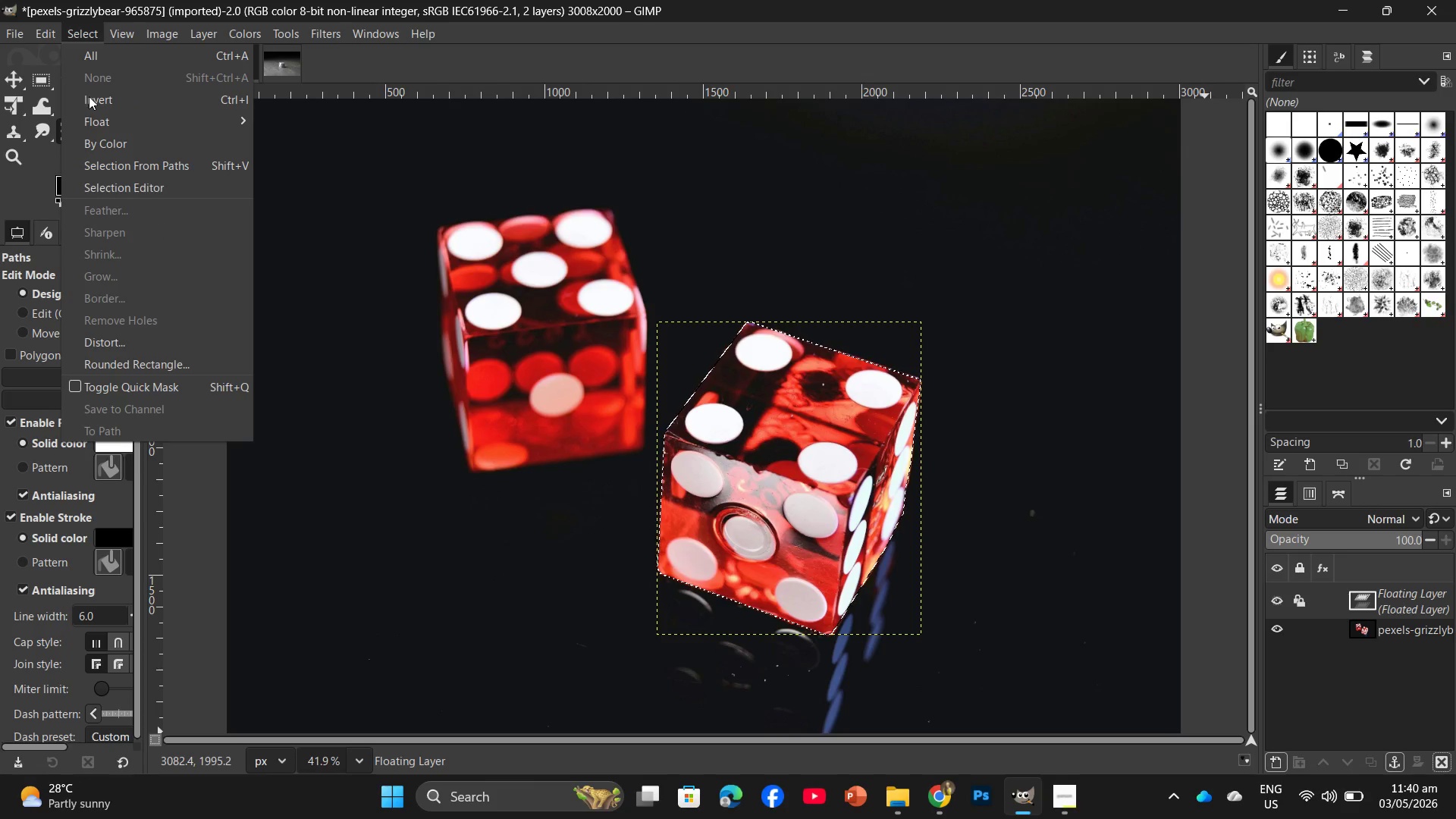 
left_click([89, 96])
 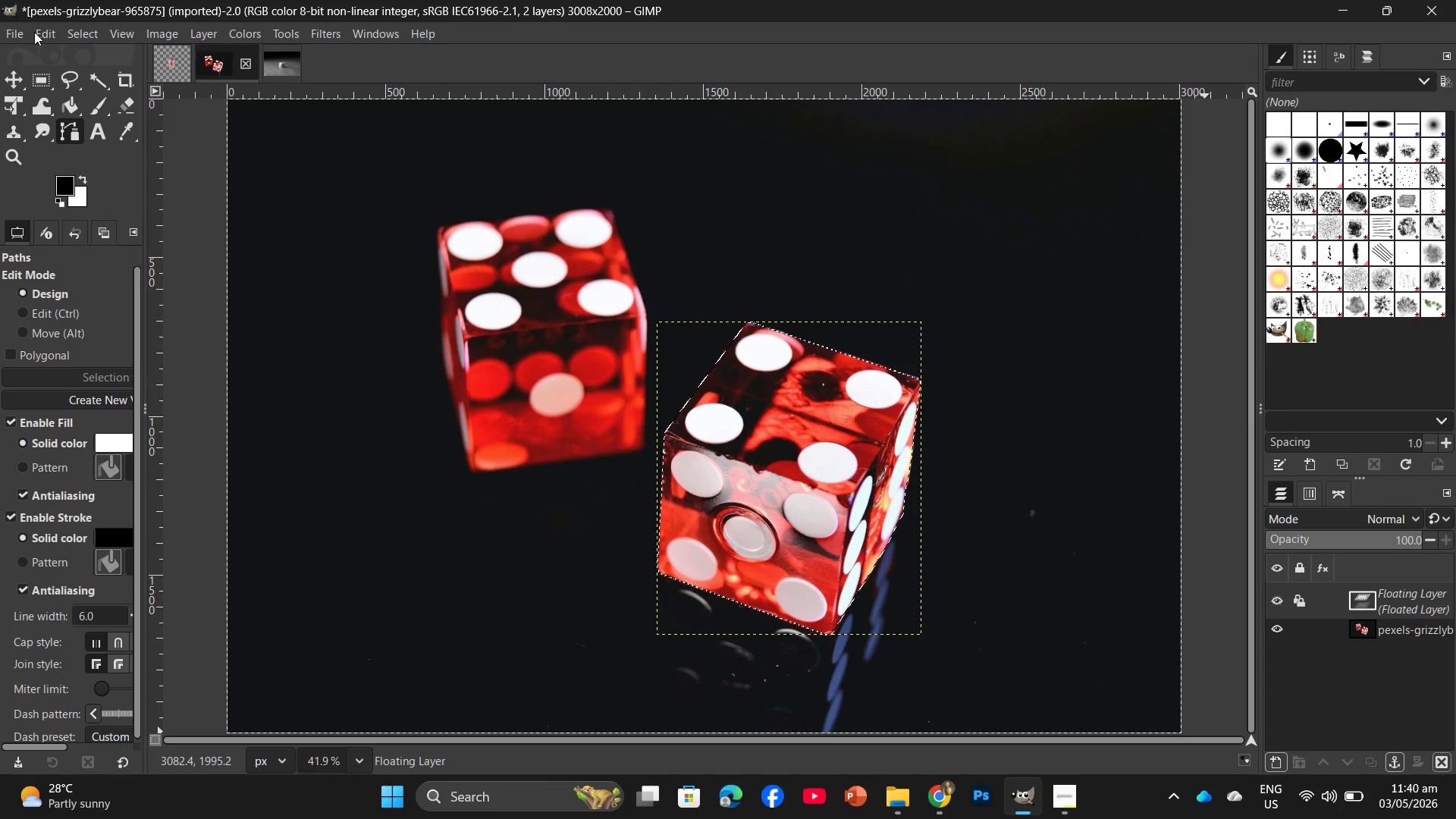 
left_click([36, 31])
 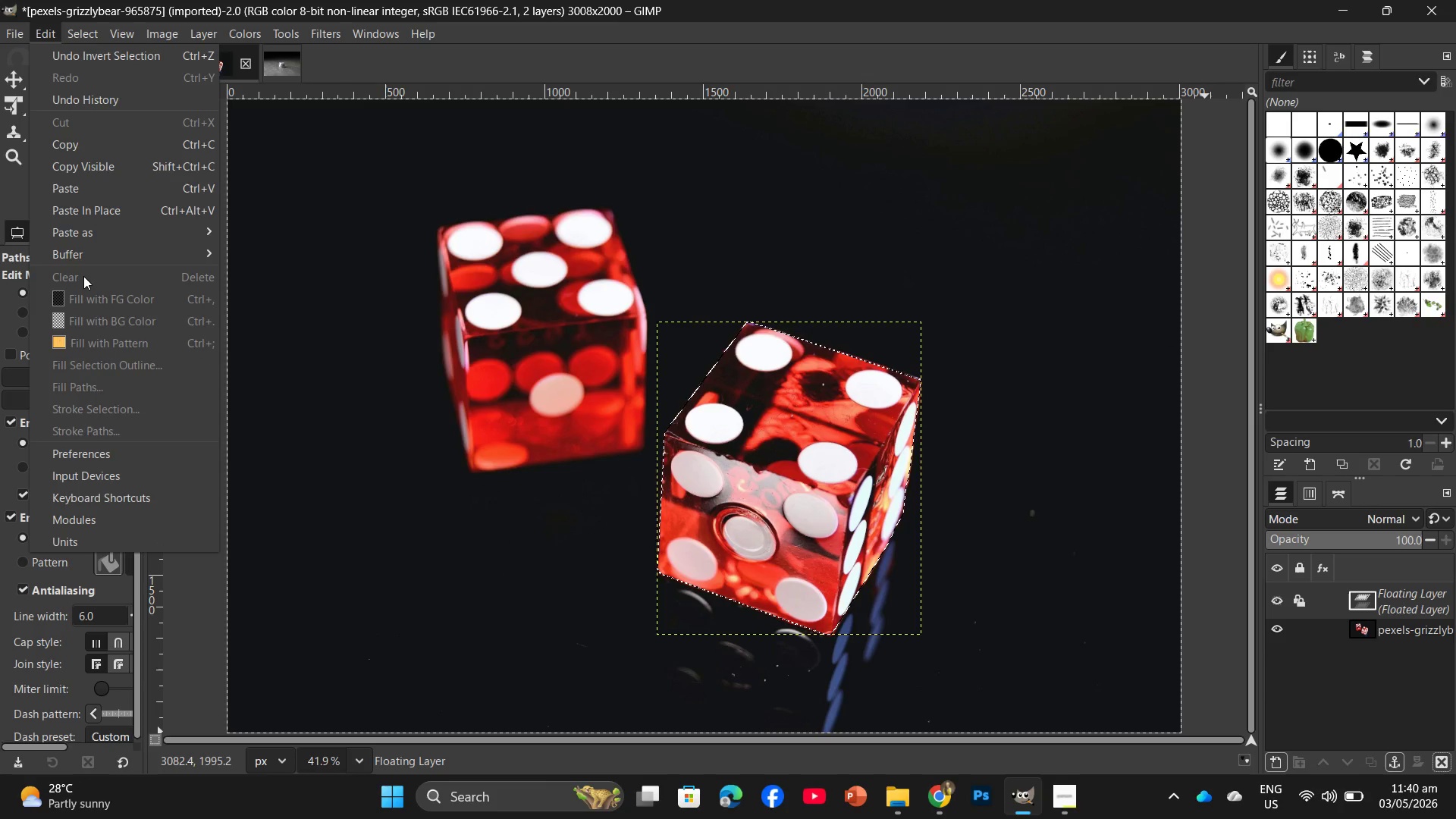 
left_click([83, 276])
 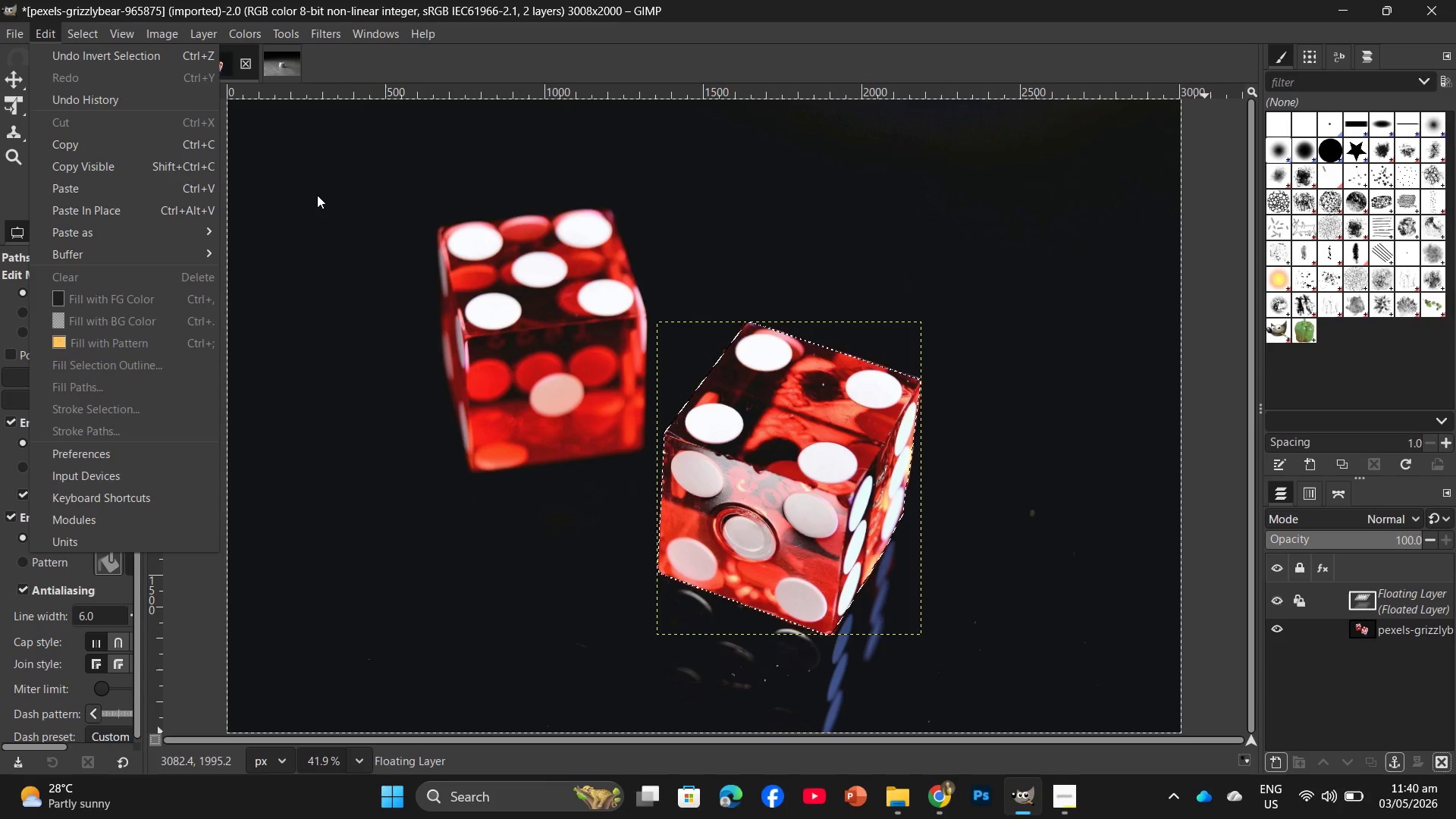 
left_click([317, 195])
 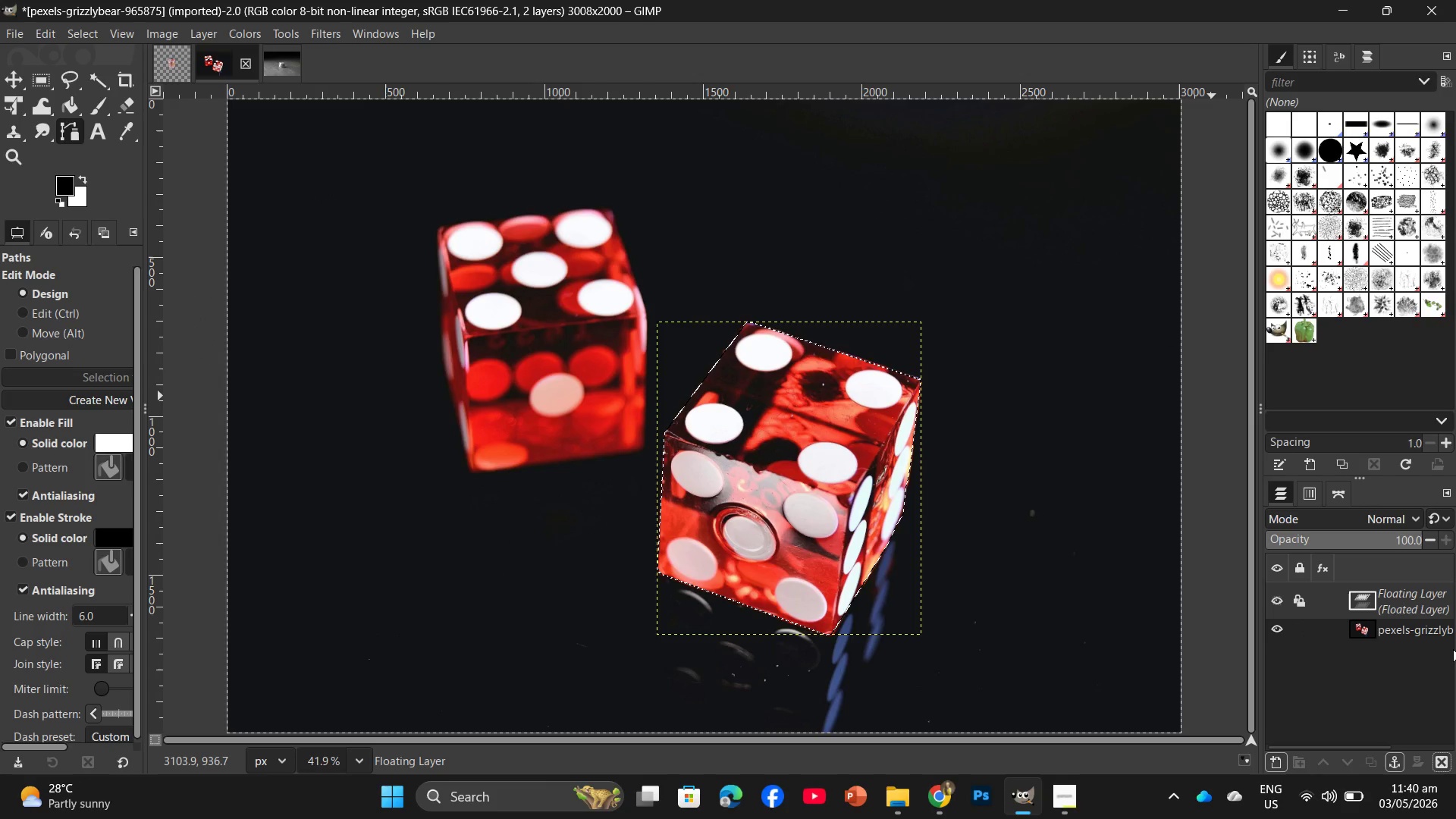 
left_click([1430, 626])
 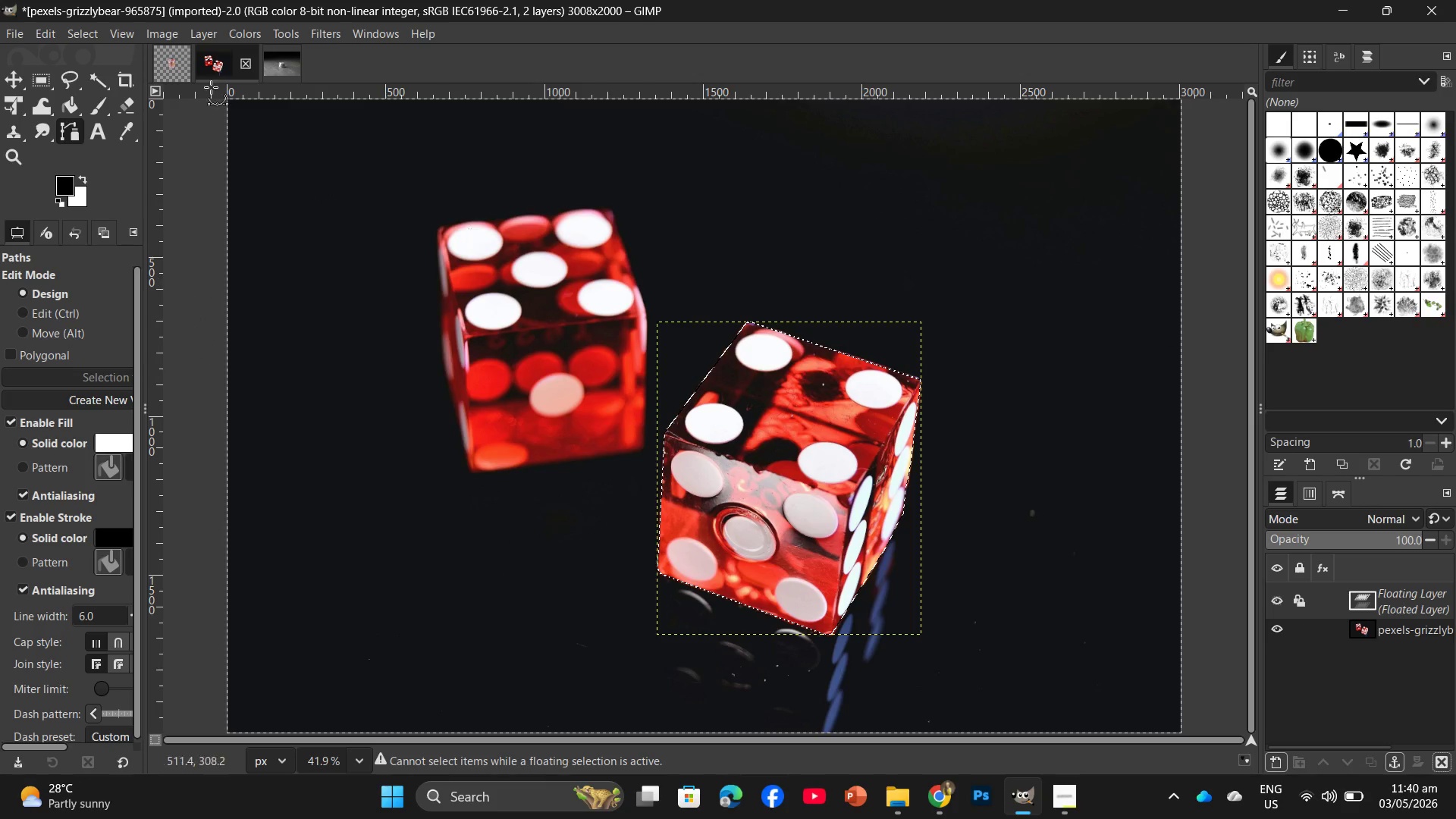 
key(Enter)
 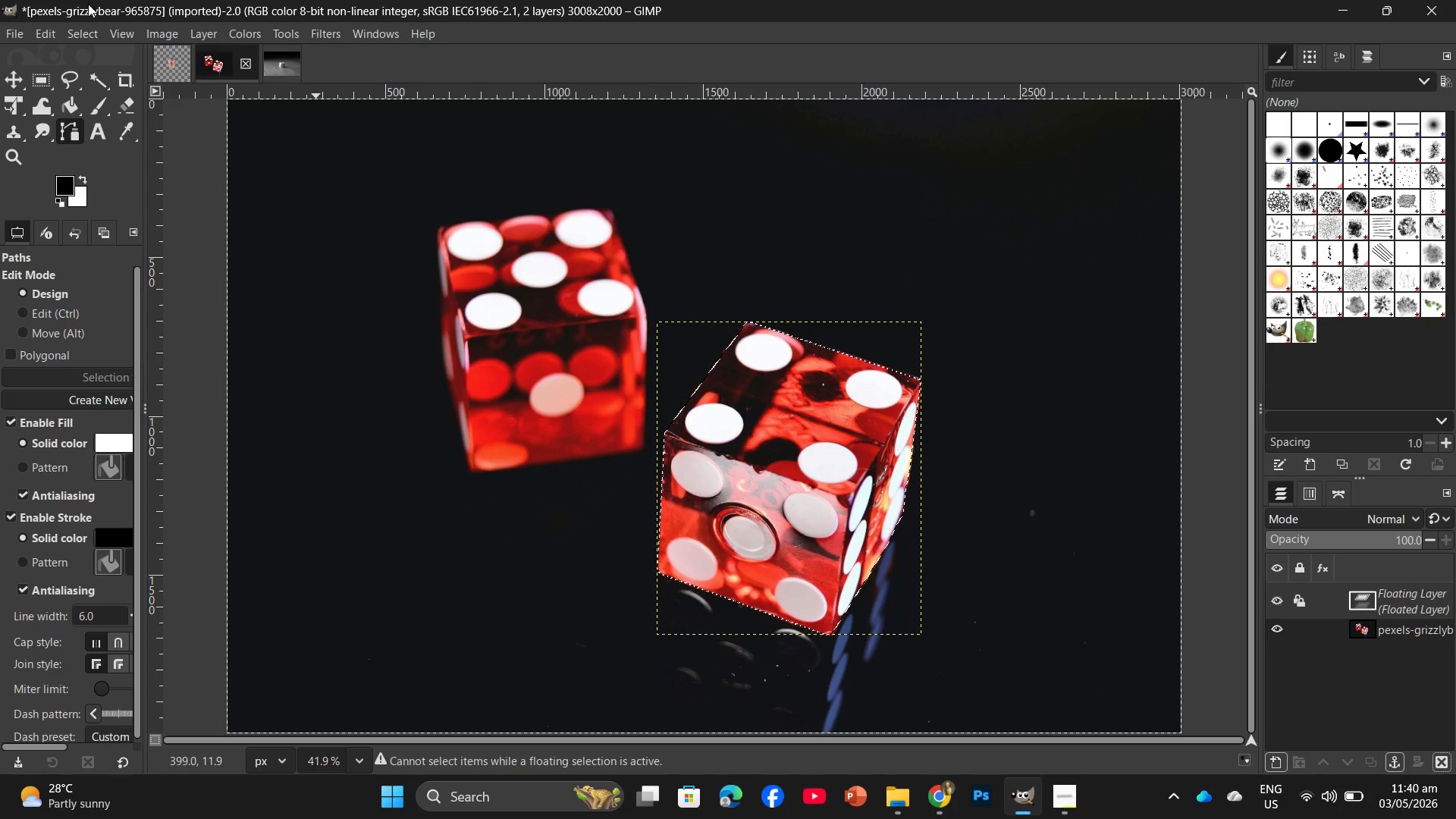 
left_click([93, 40])
 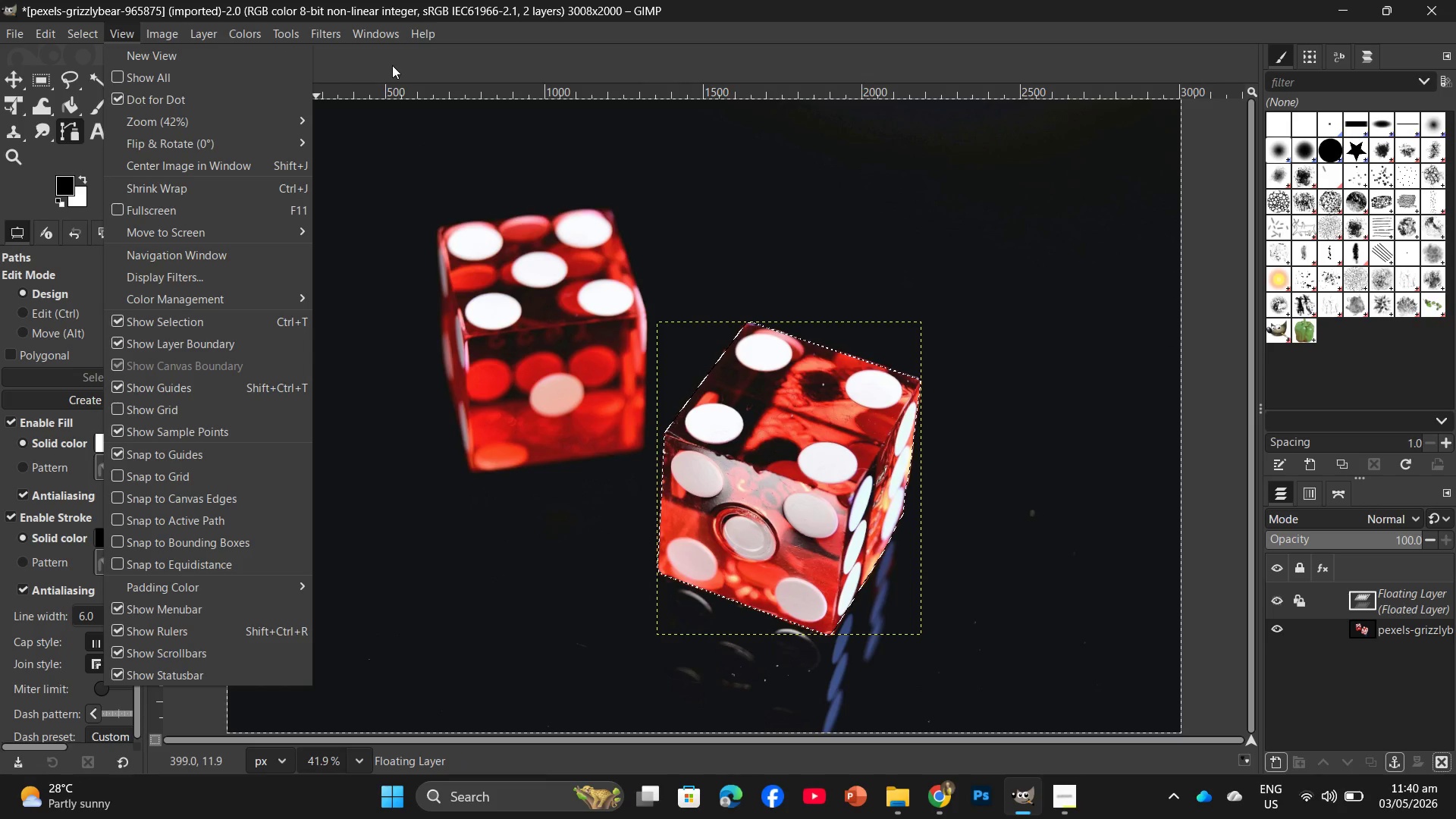 
wait(10.61)
 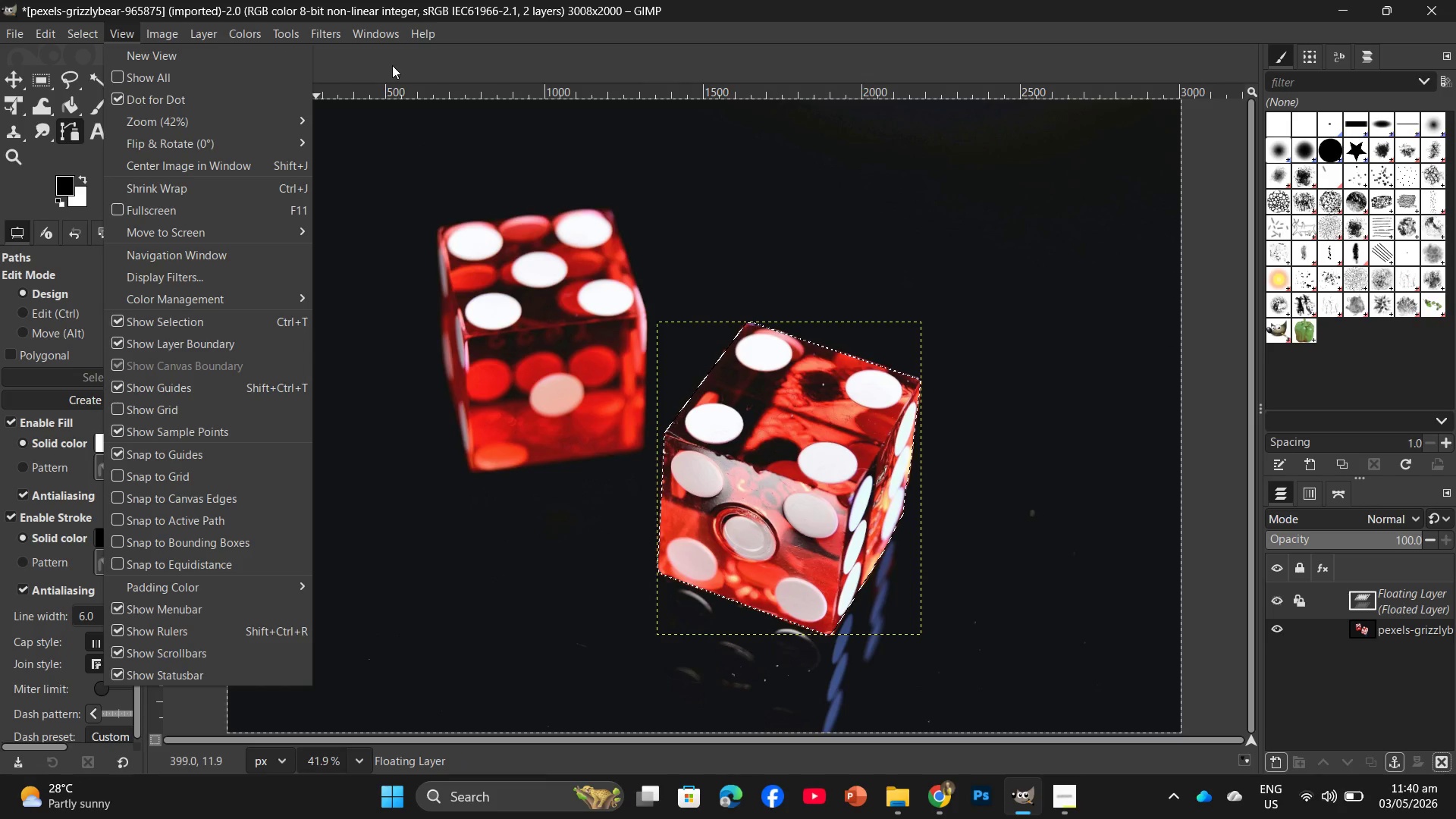 
left_click([1269, 596])
 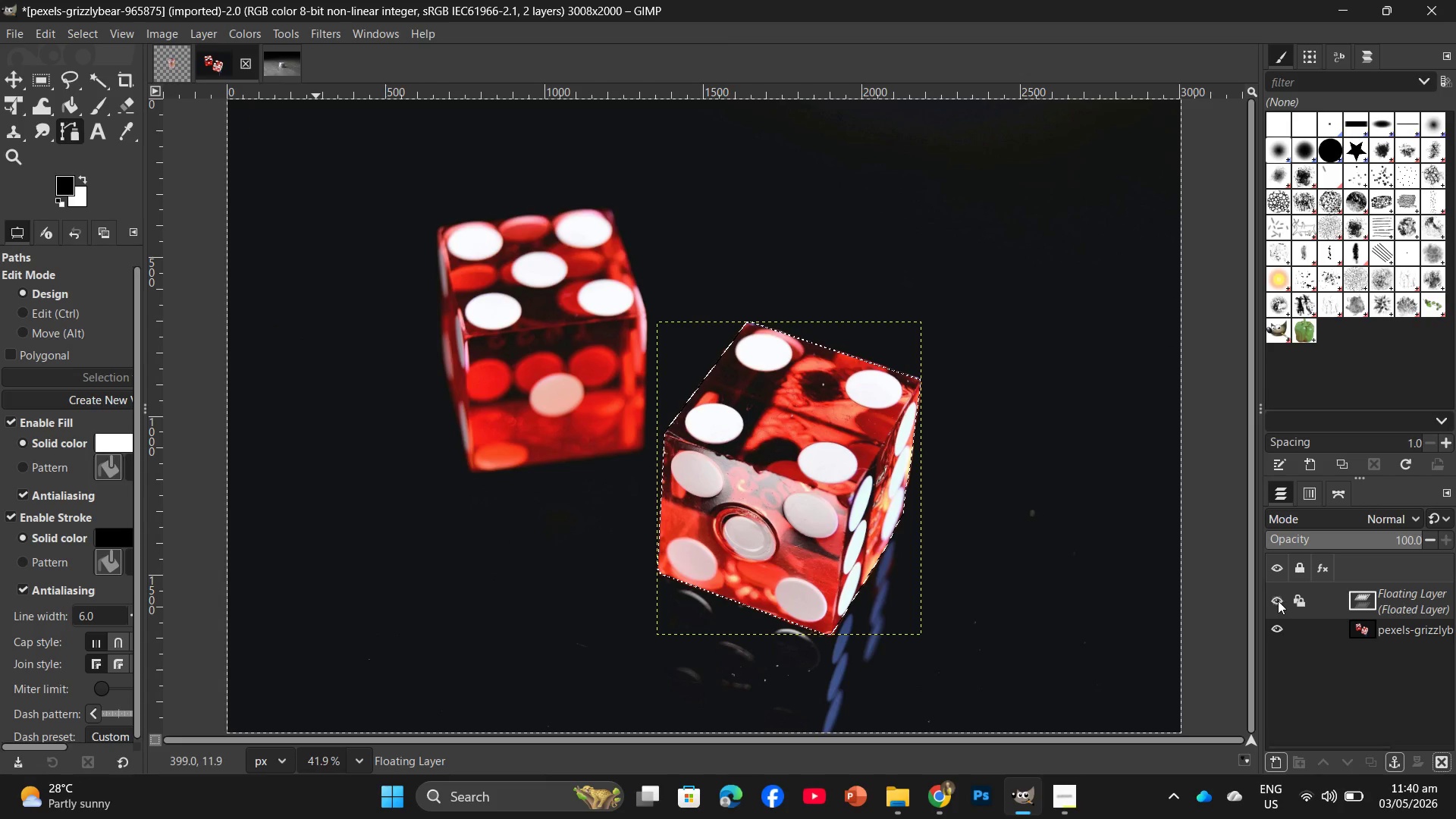 
left_click([1280, 601])
 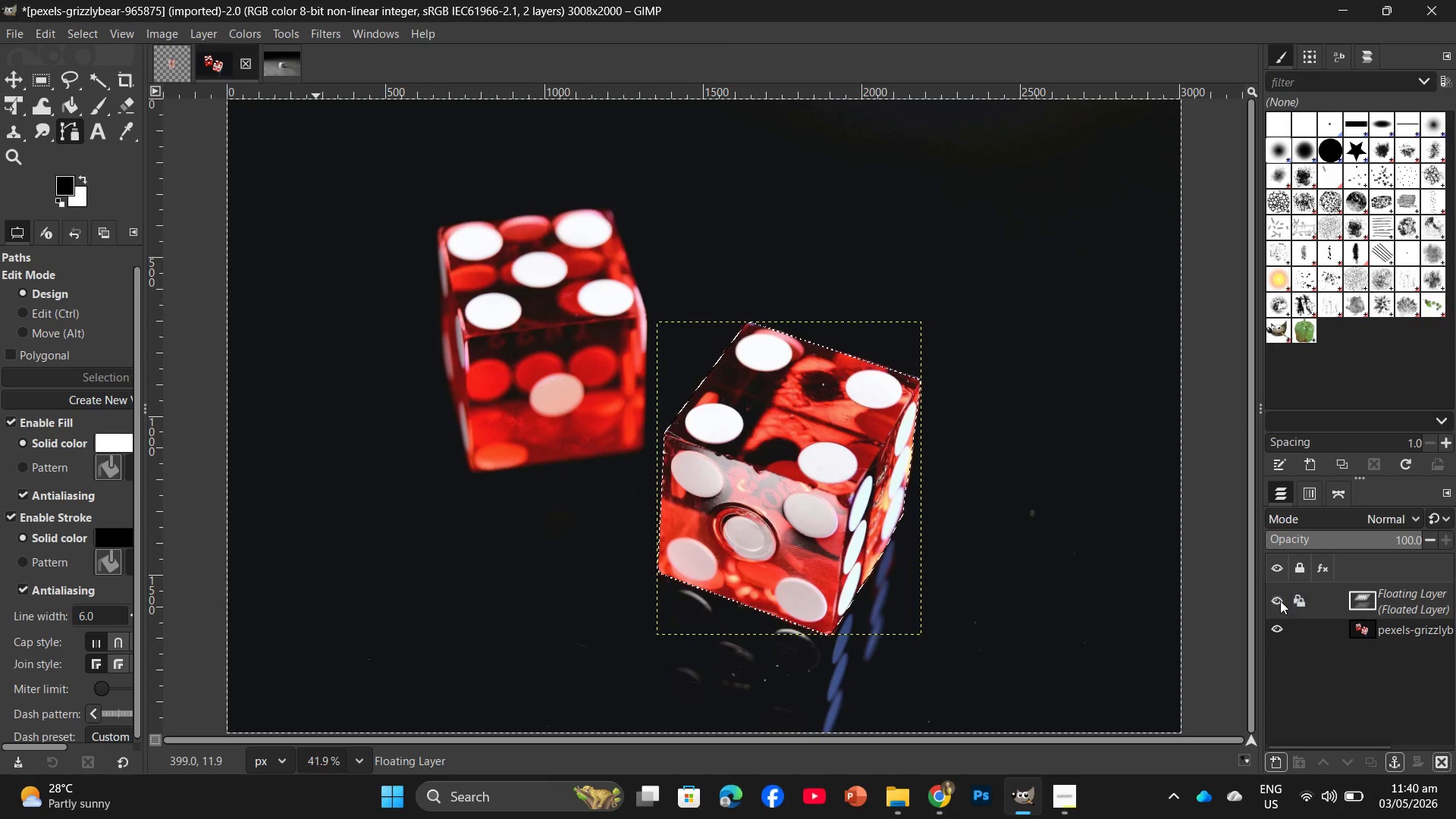 
left_click([1280, 601])
 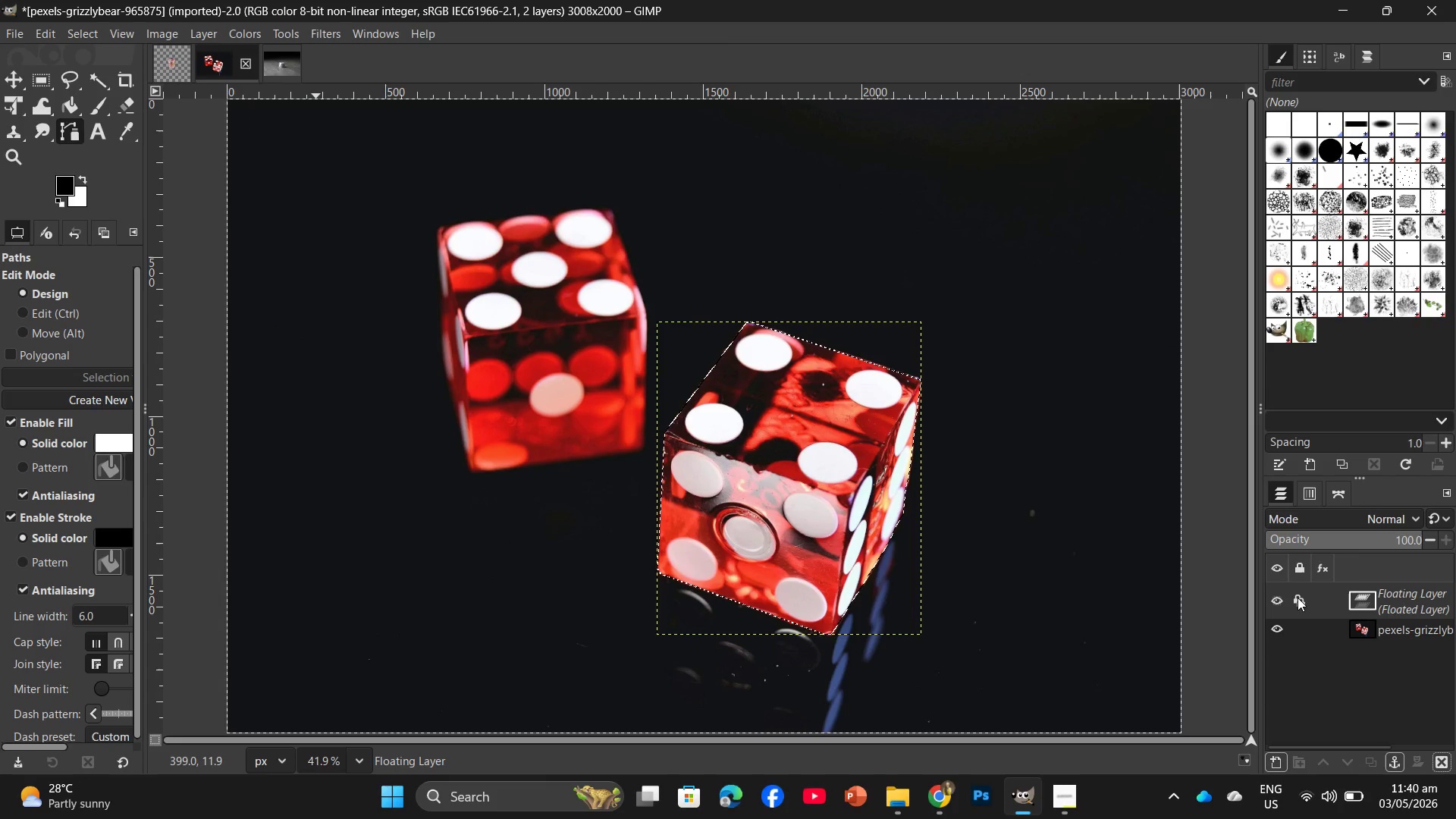 
left_click([1298, 598])
 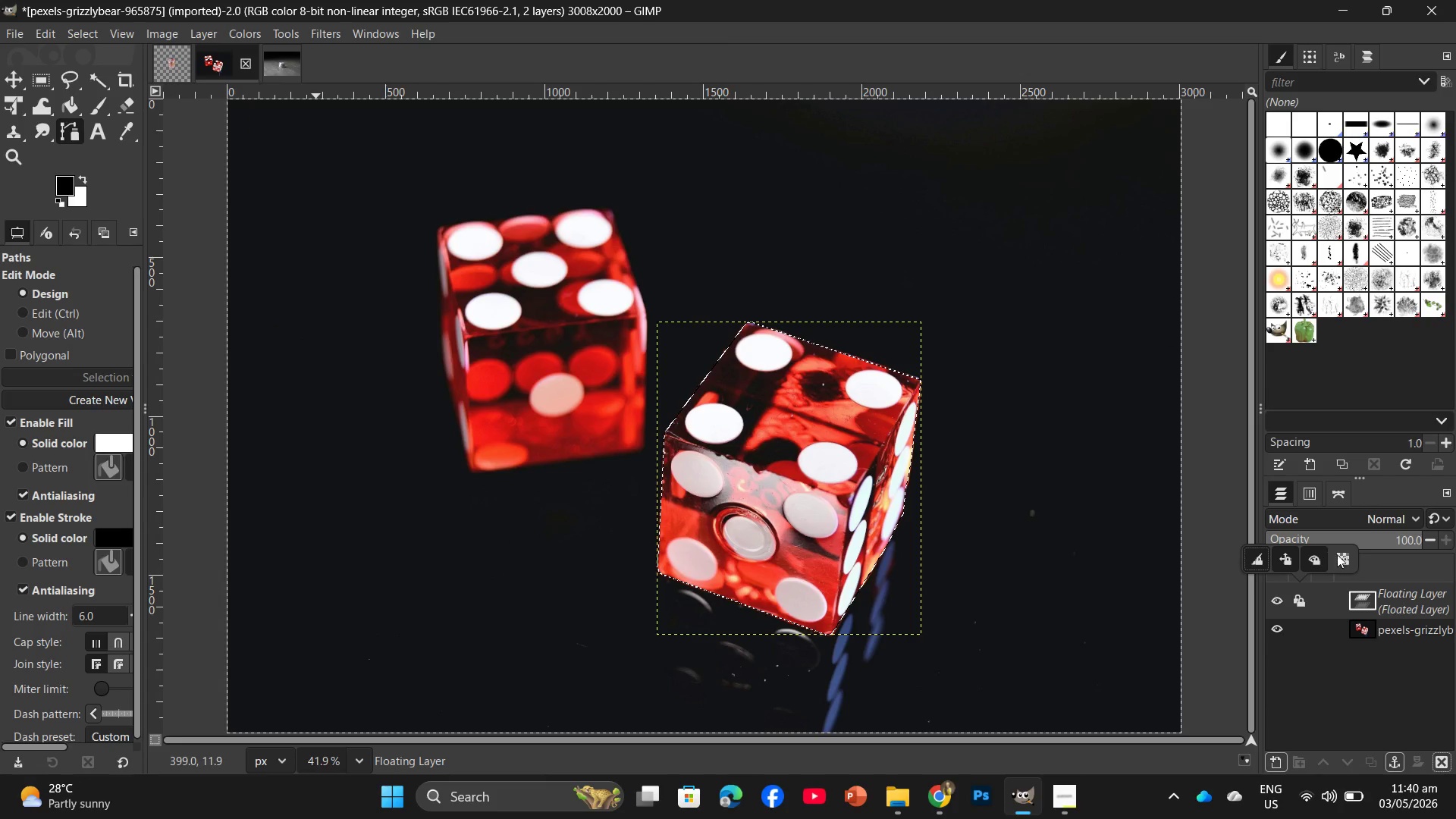 
left_click([1349, 557])
 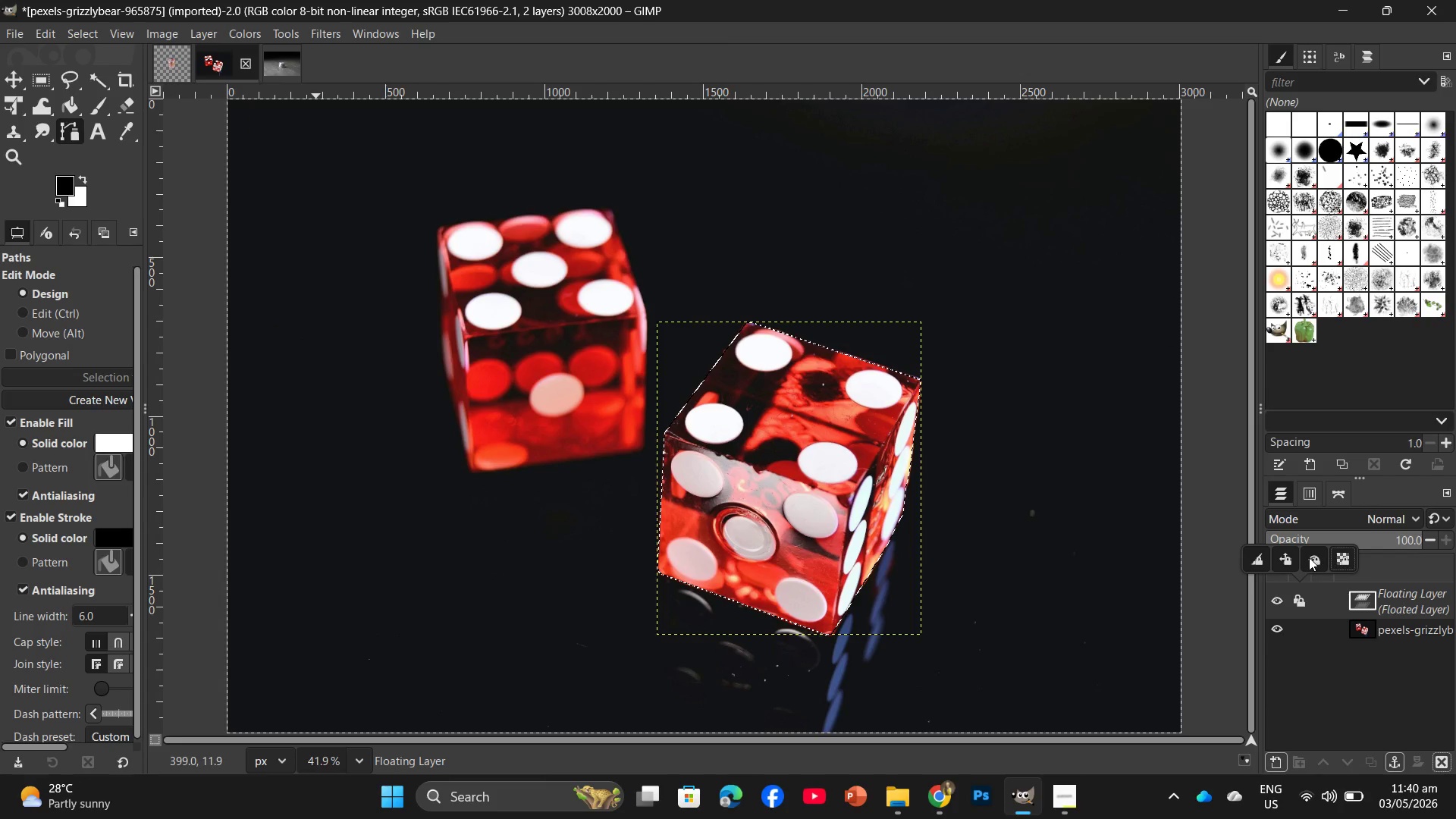 
left_click([1309, 557])
 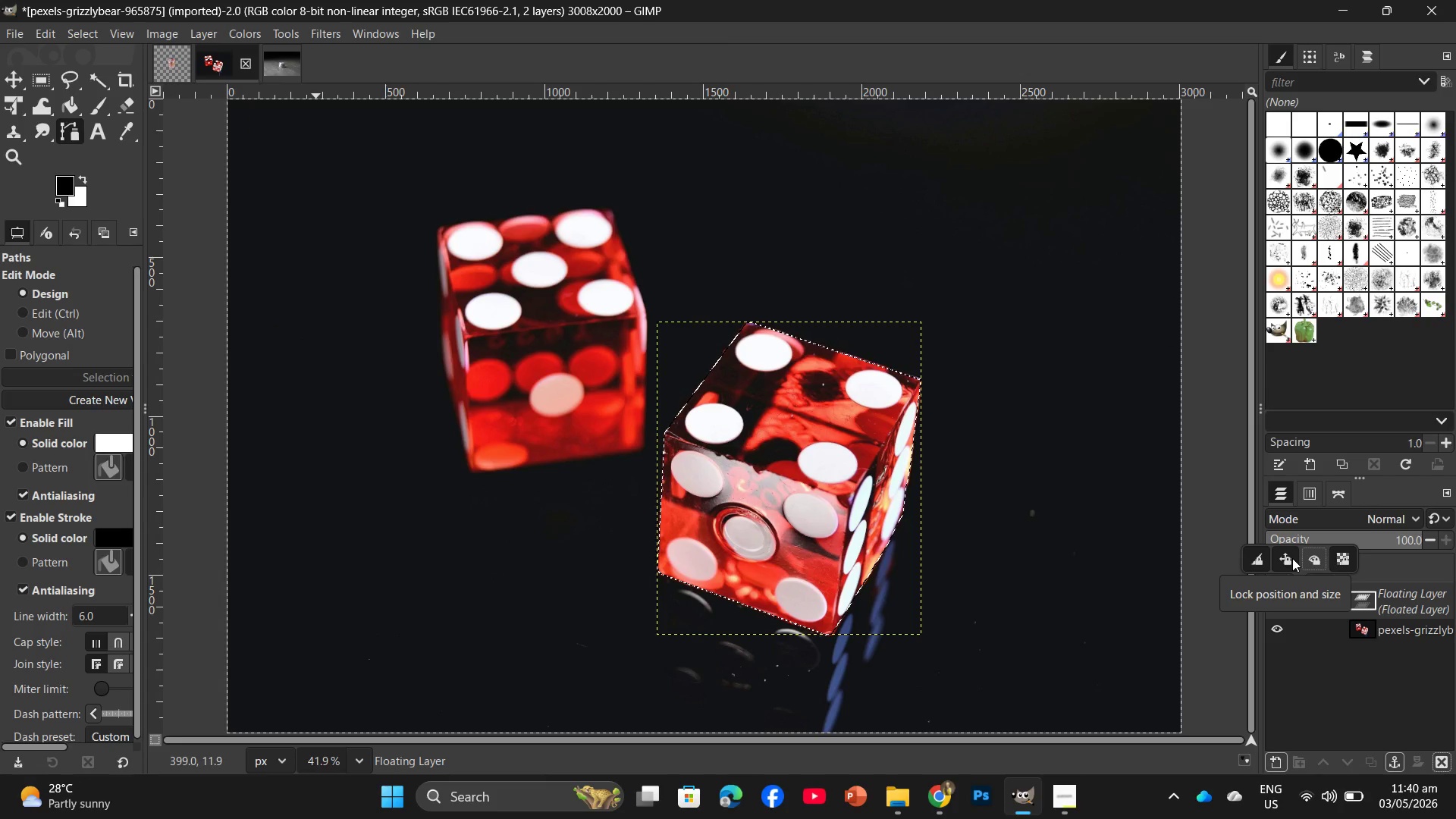 
left_click([1292, 558])
 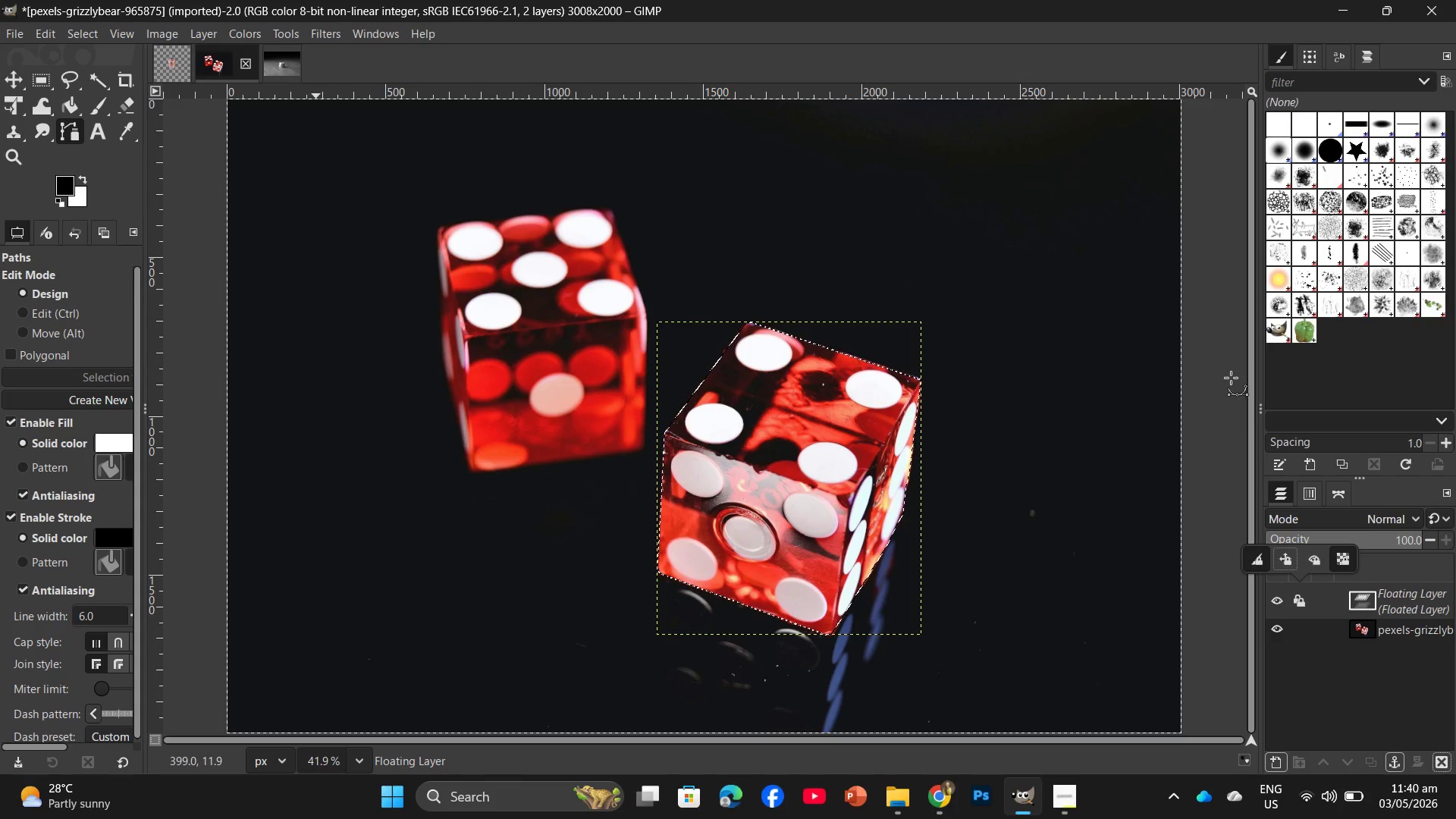 
left_click([1228, 372])
 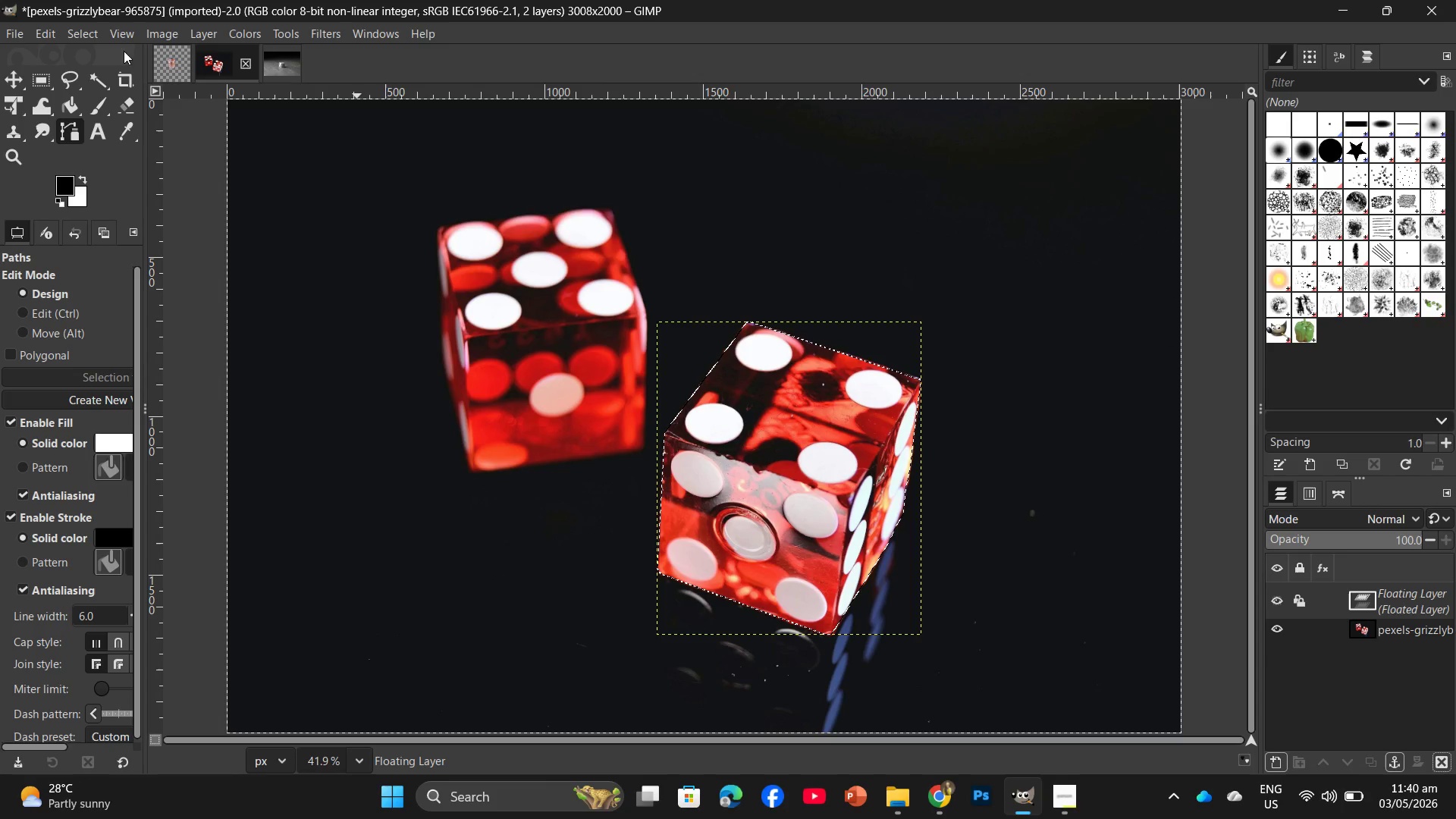 
left_click([91, 33])
 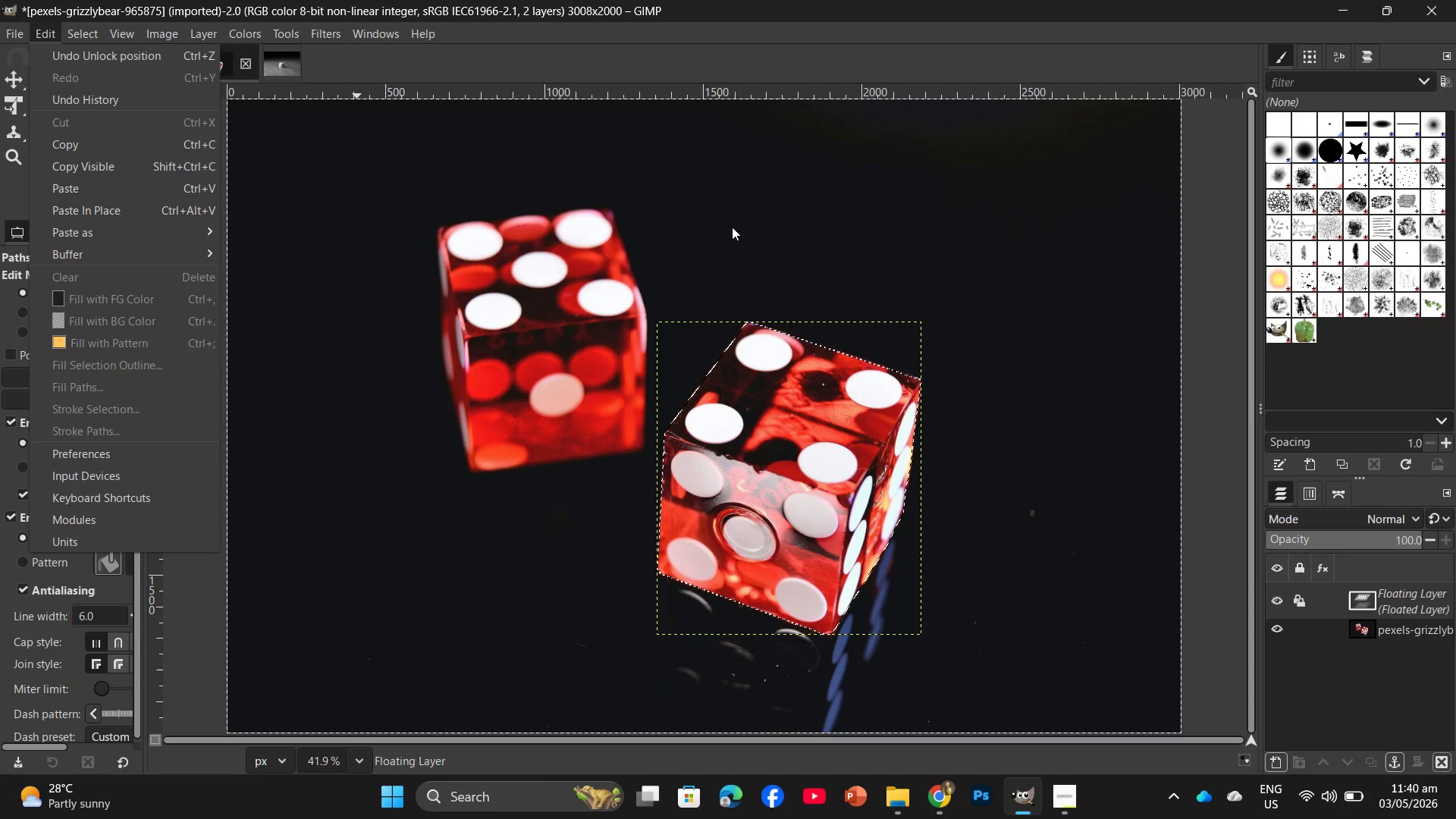 
key(Backspace)
 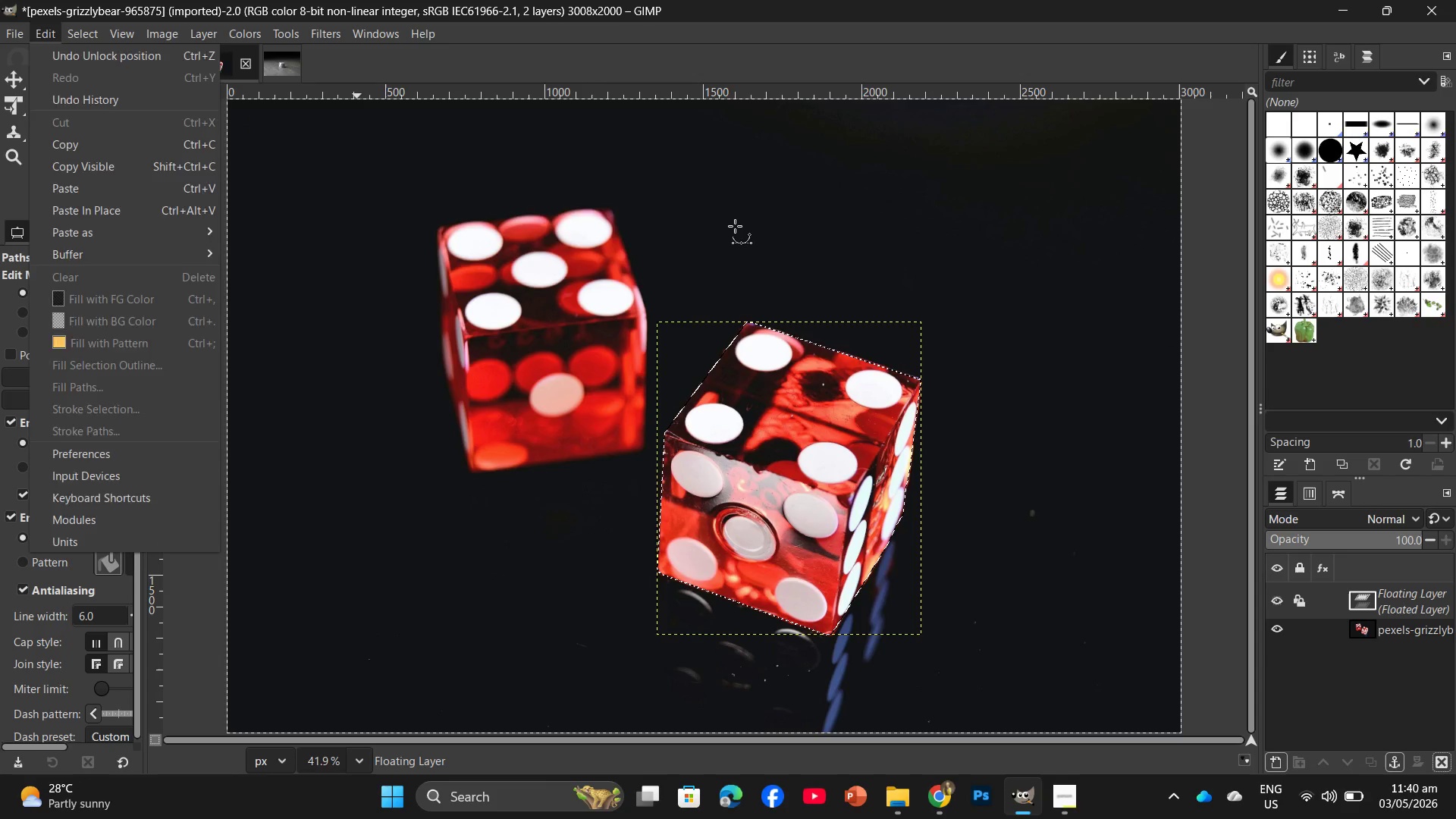 
right_click([735, 226])
 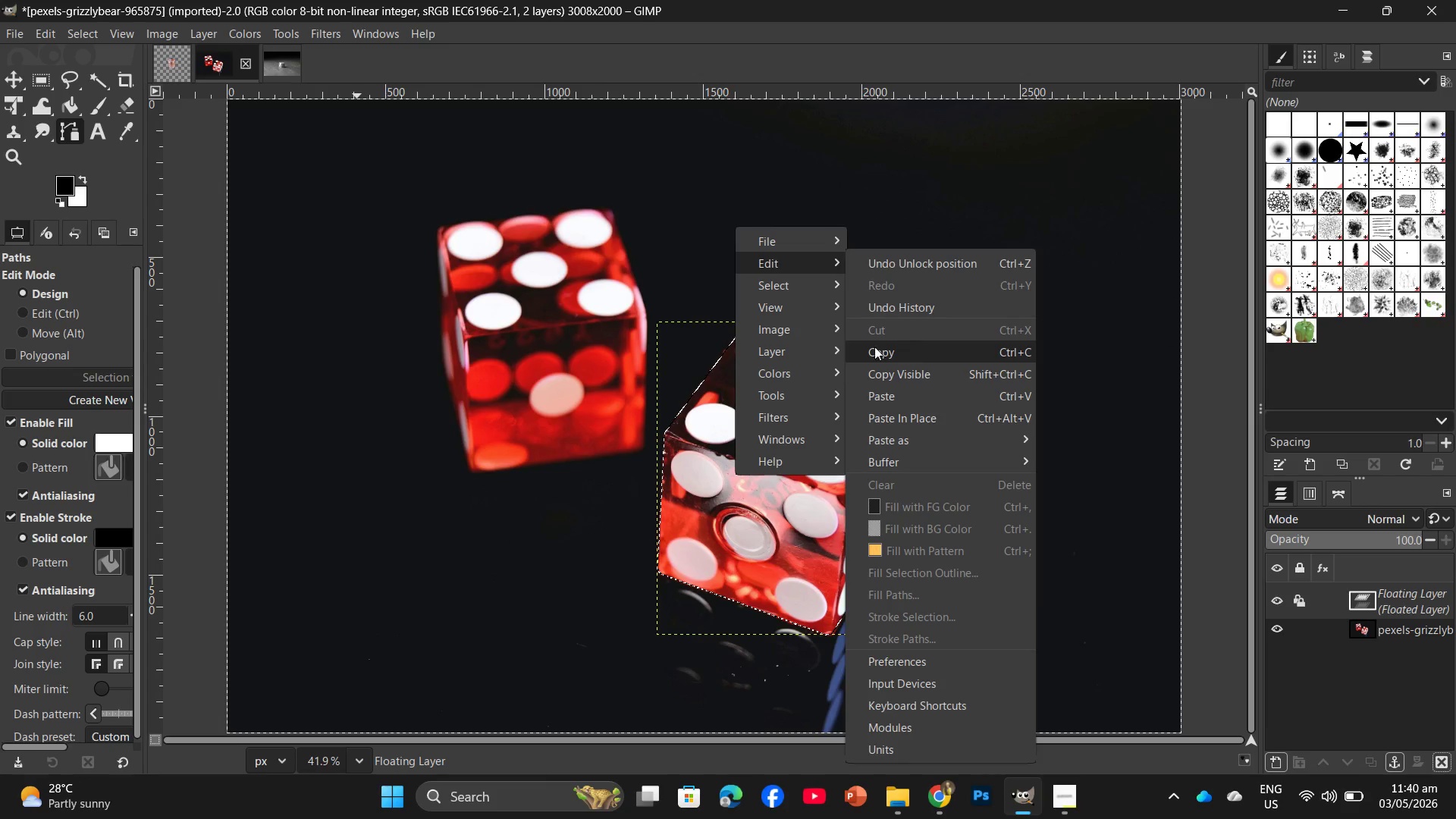 
wait(7.07)
 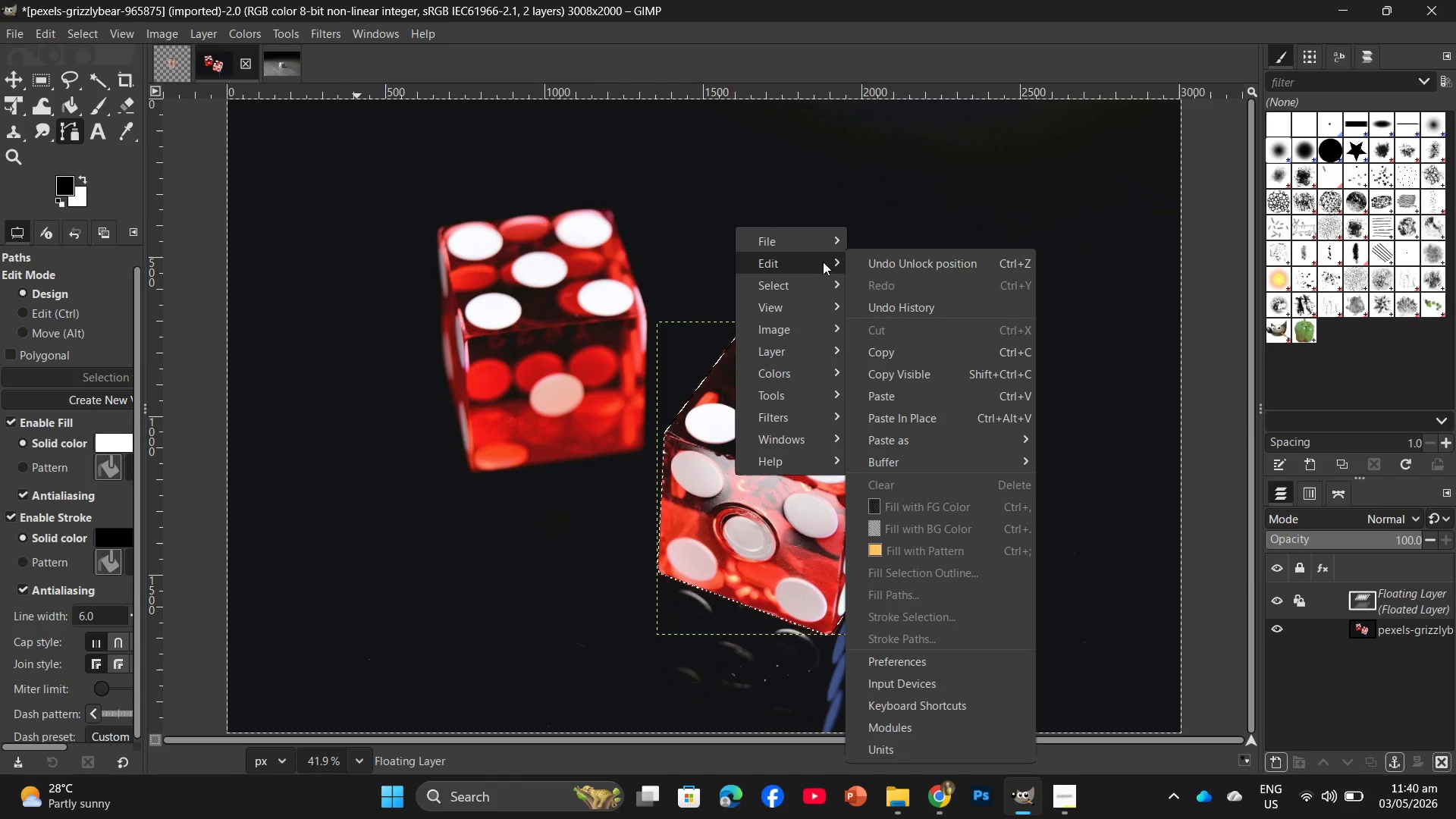 
mouse_move([956, 441])
 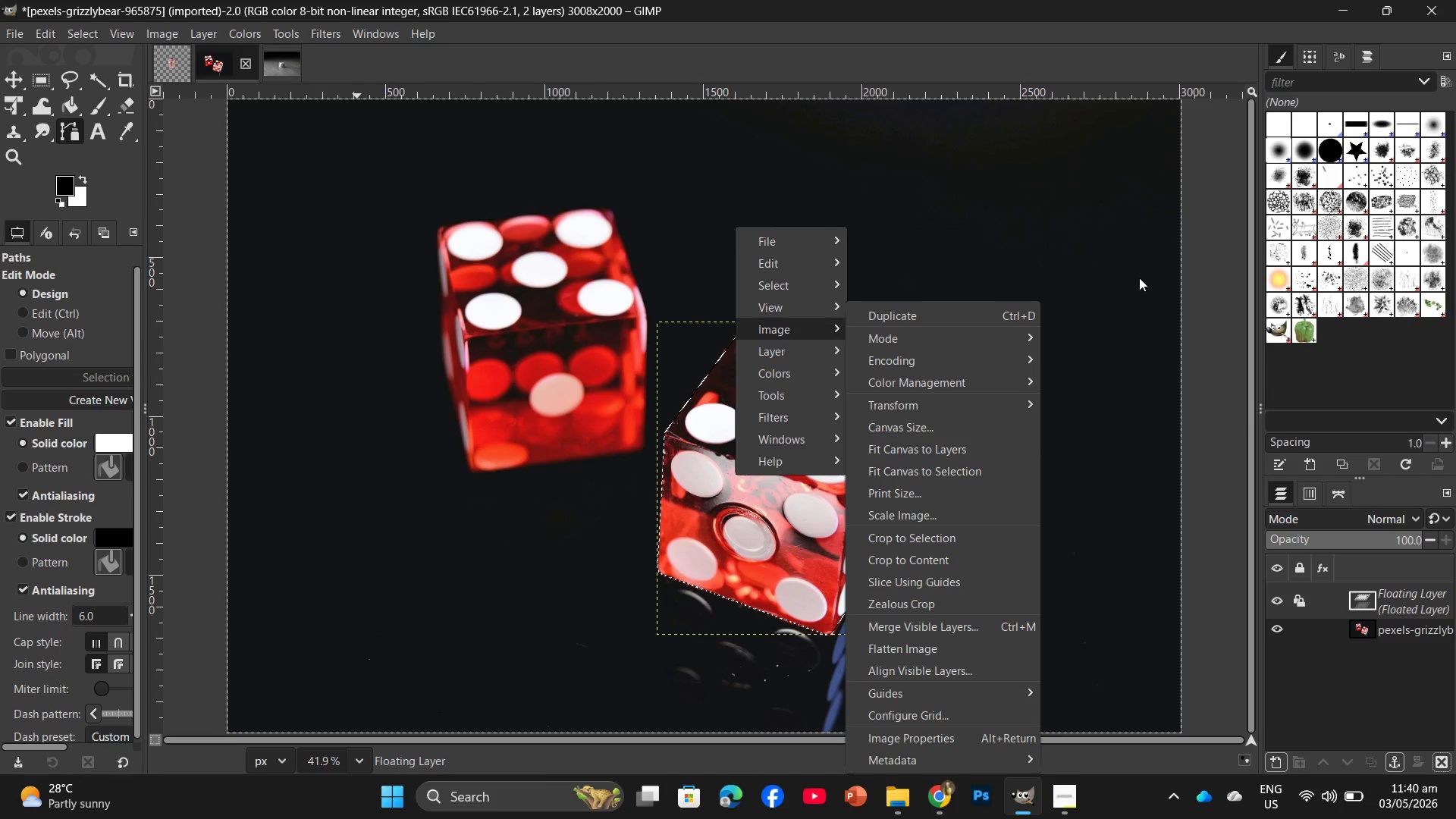 
left_click([1139, 278])
 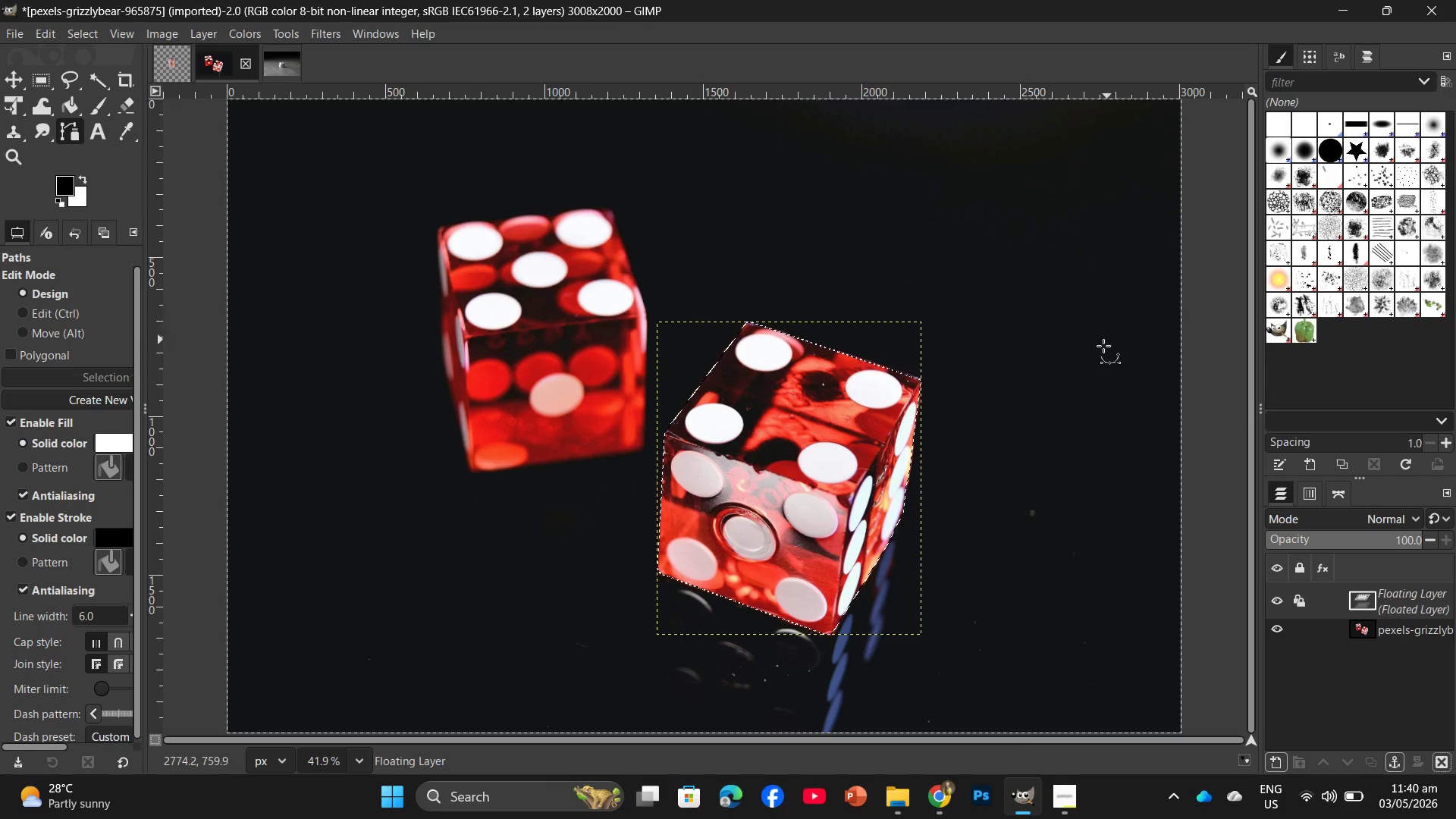 
key(Control+Z)
 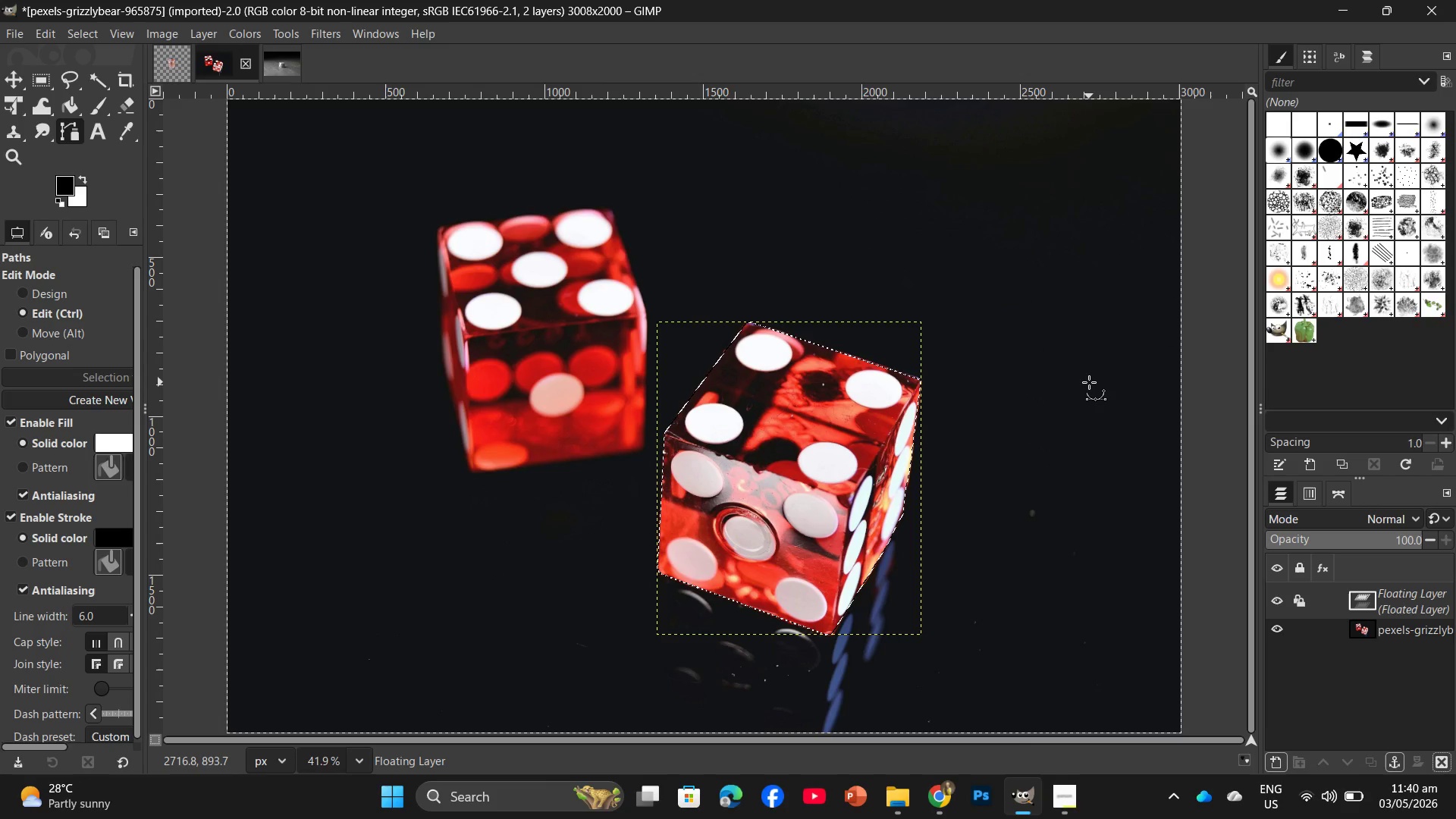 
key(Control+Z)
 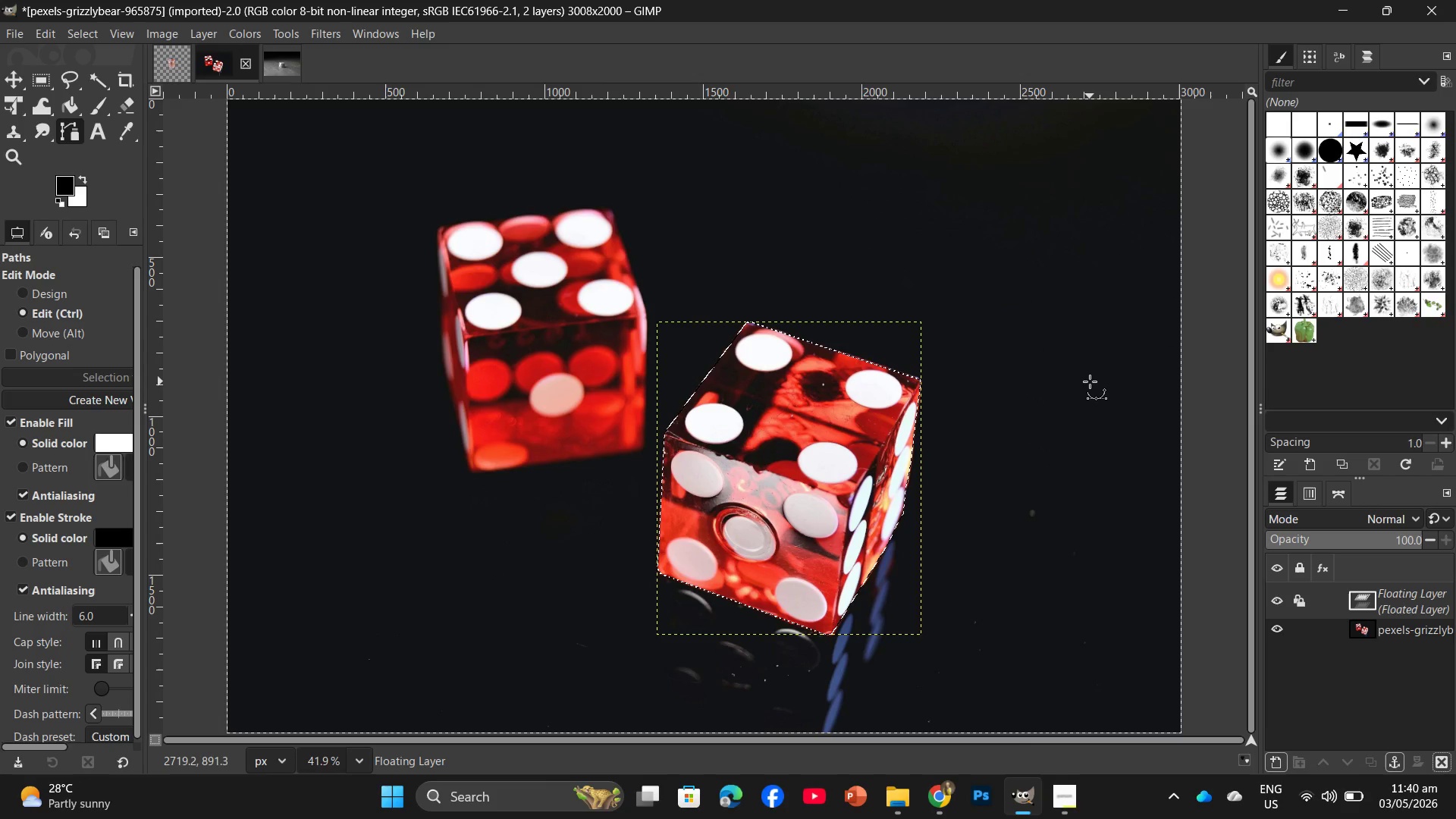 
key(Control+Z)
 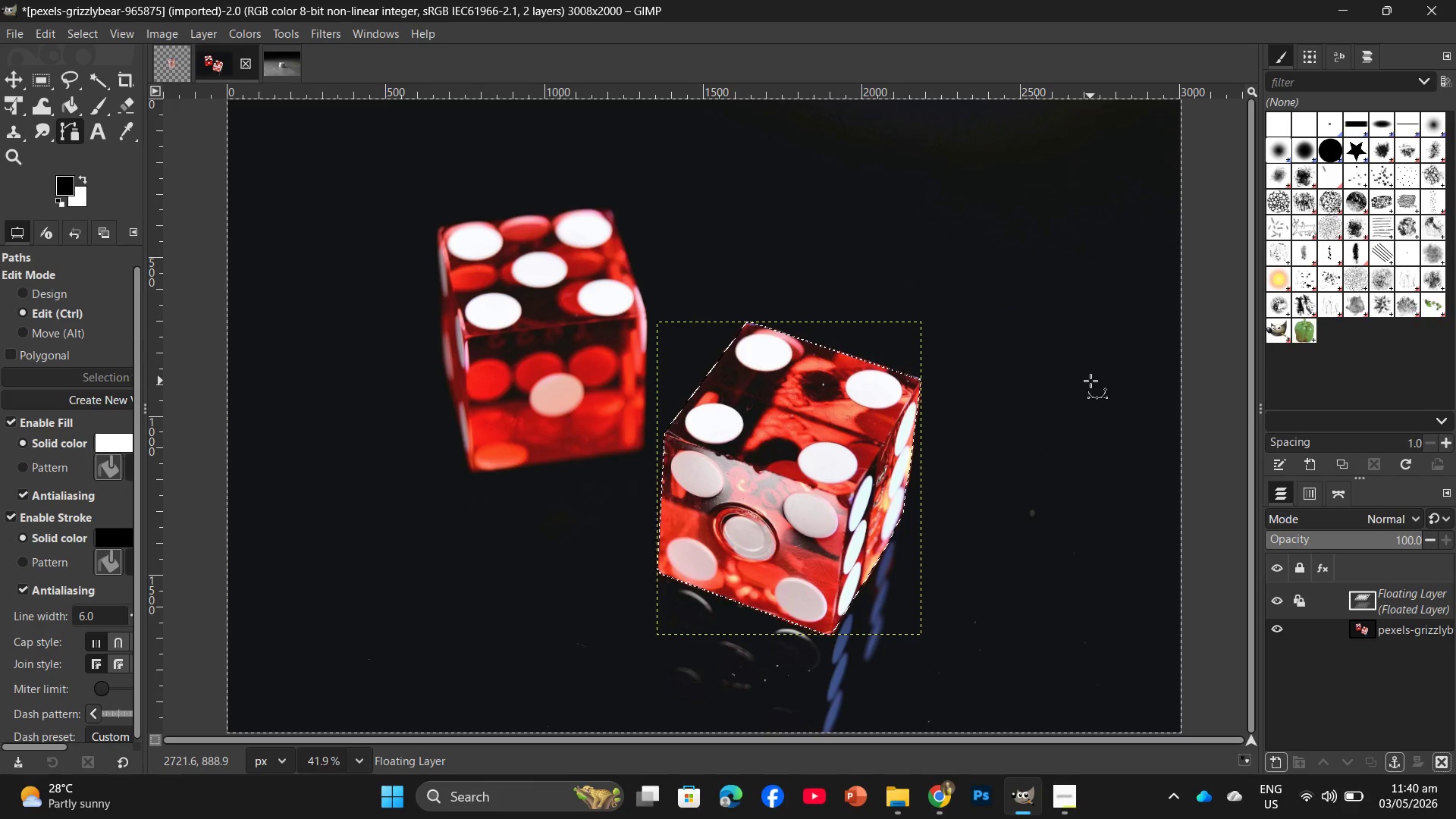 
key(Control+Z)
 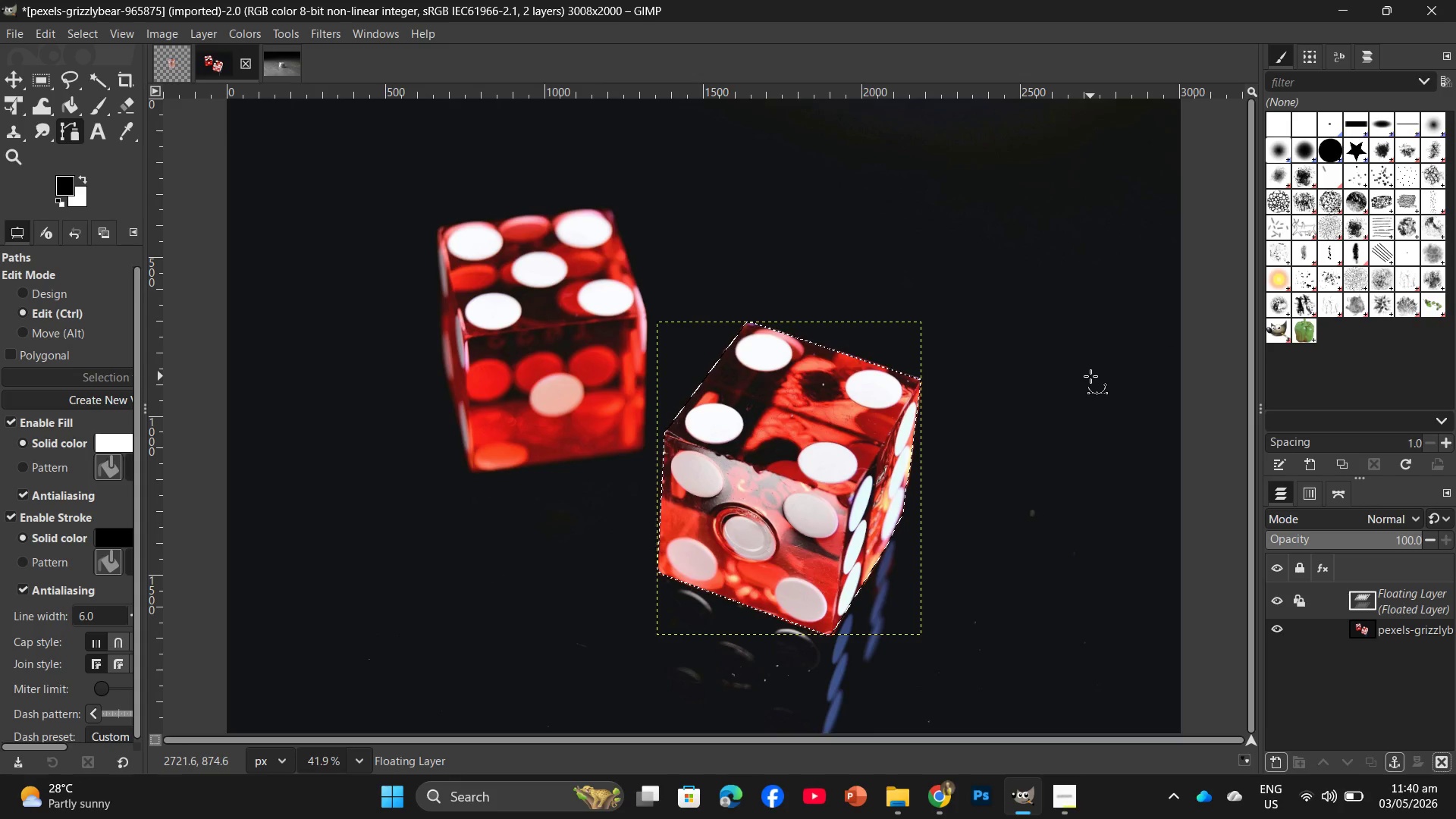 
key(Control+Z)
 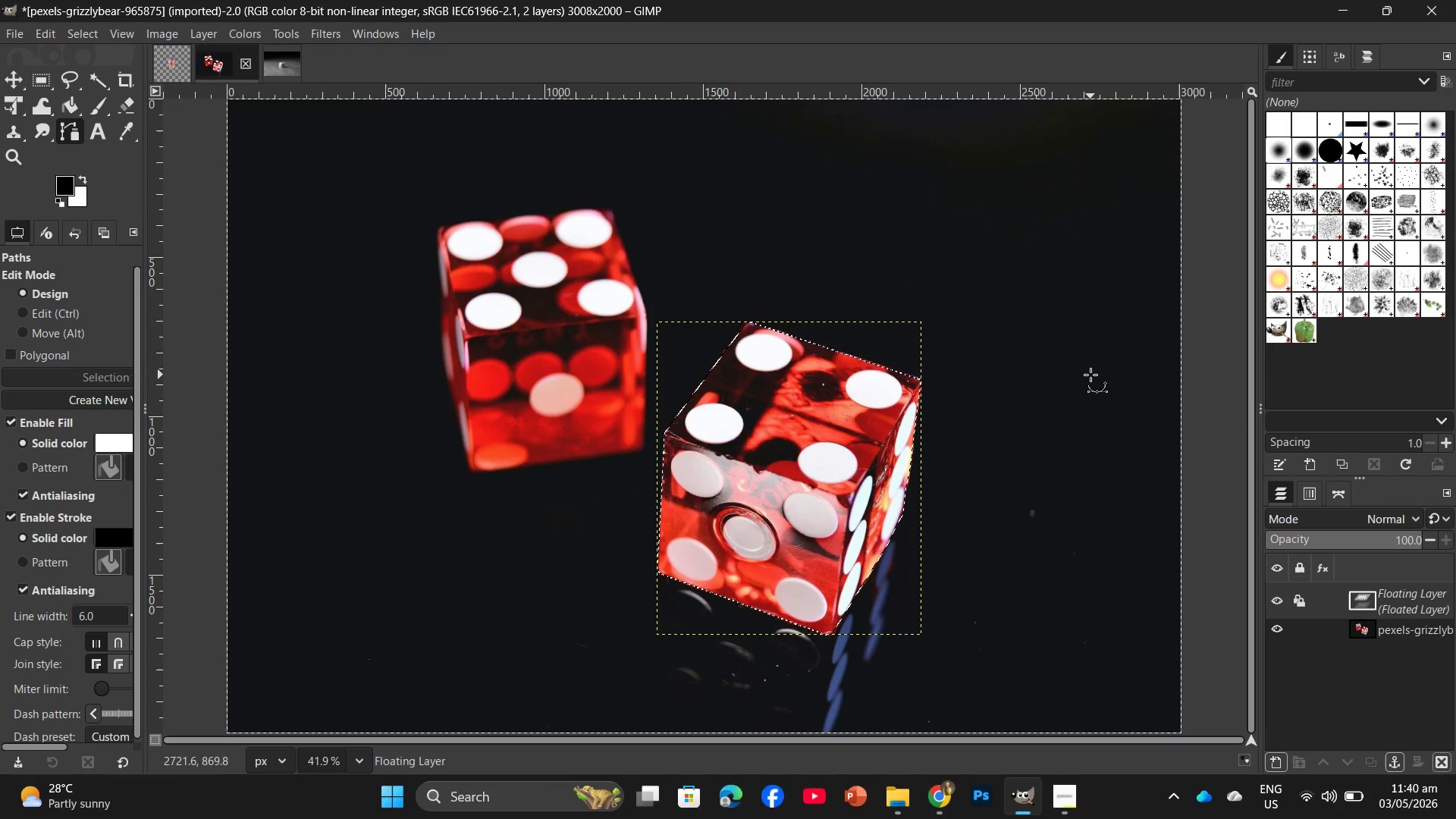 
key(Control+Z)
 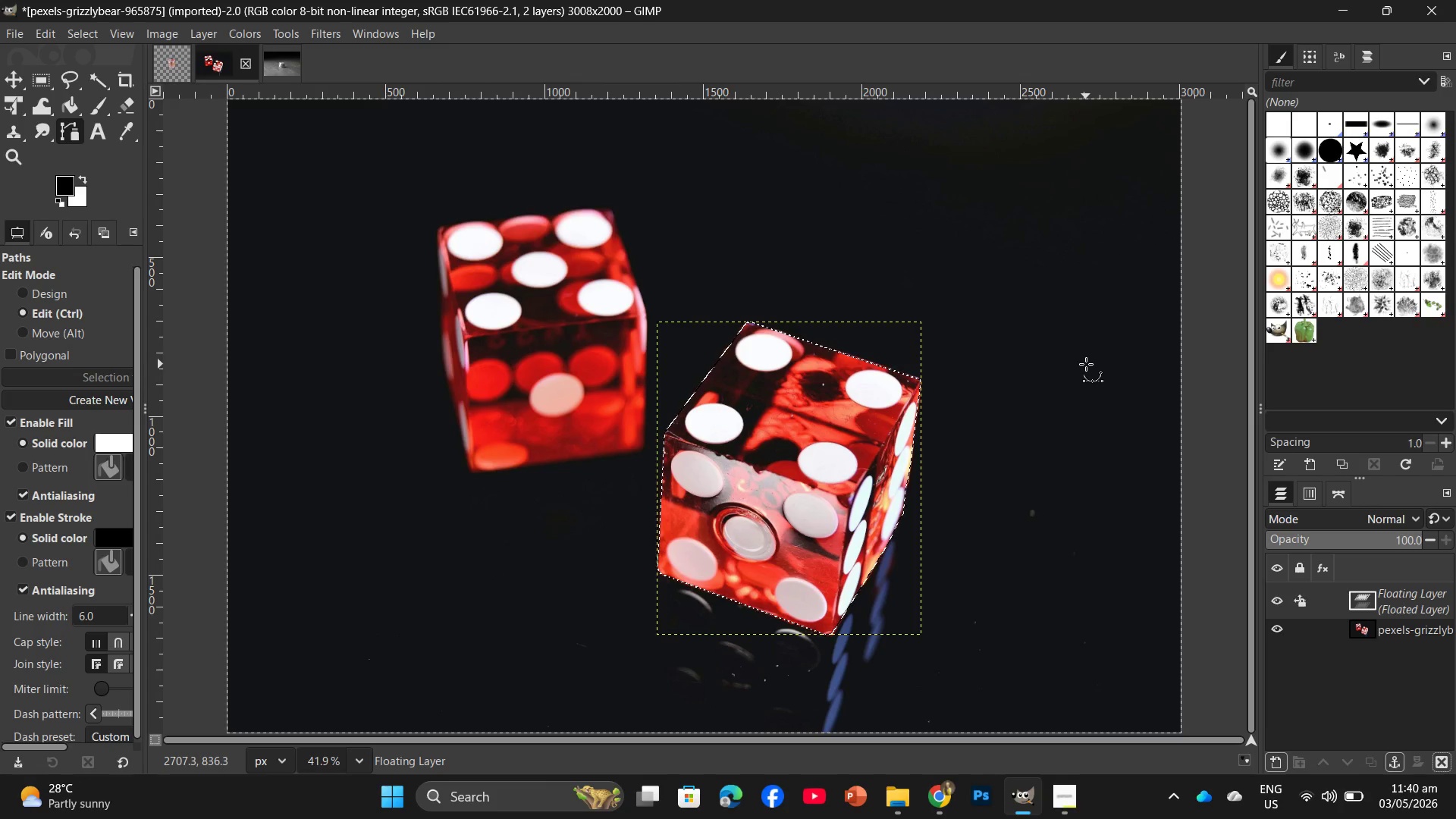 
key(Control+Z)
 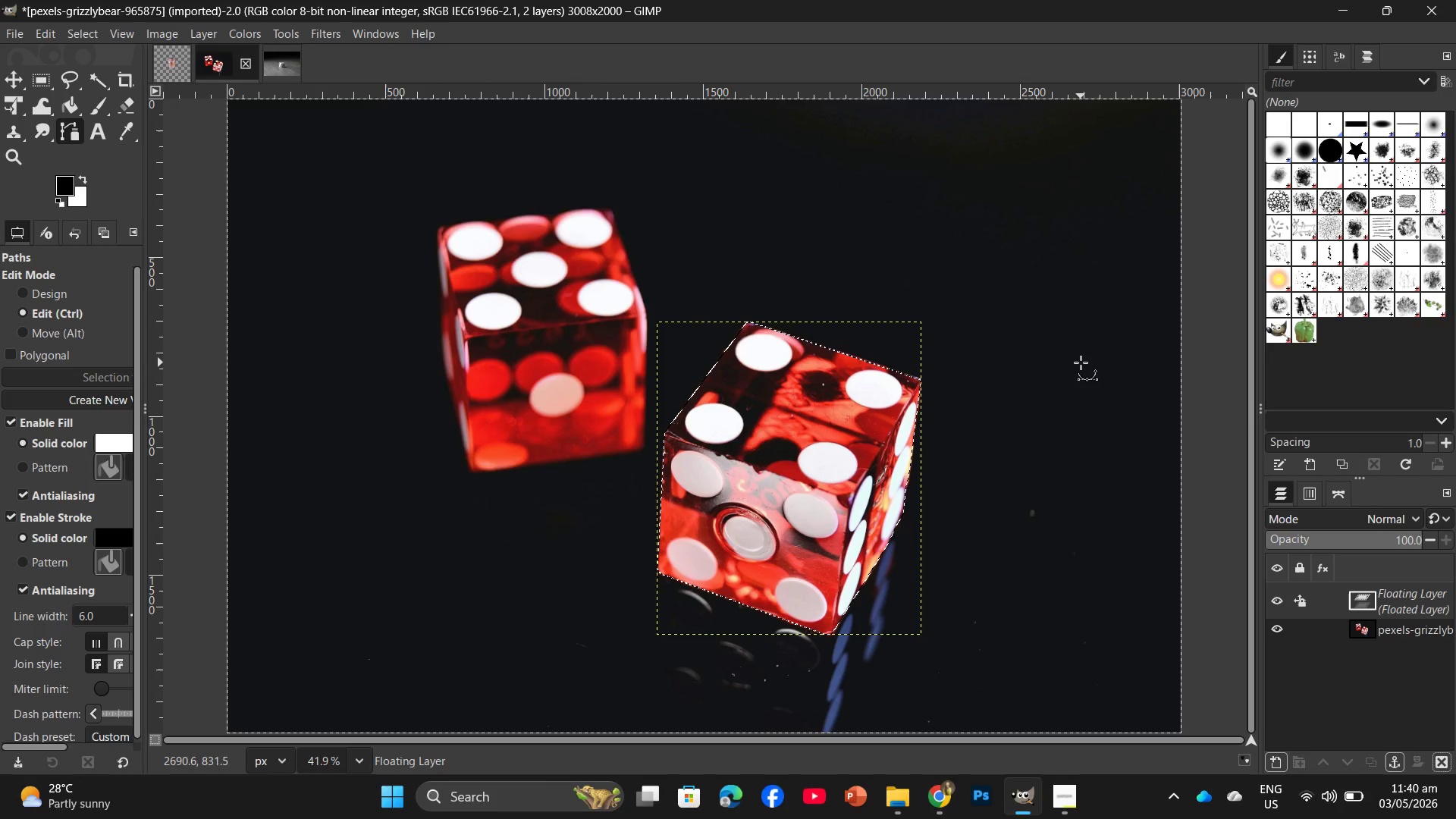 
key(Control+Z)
 